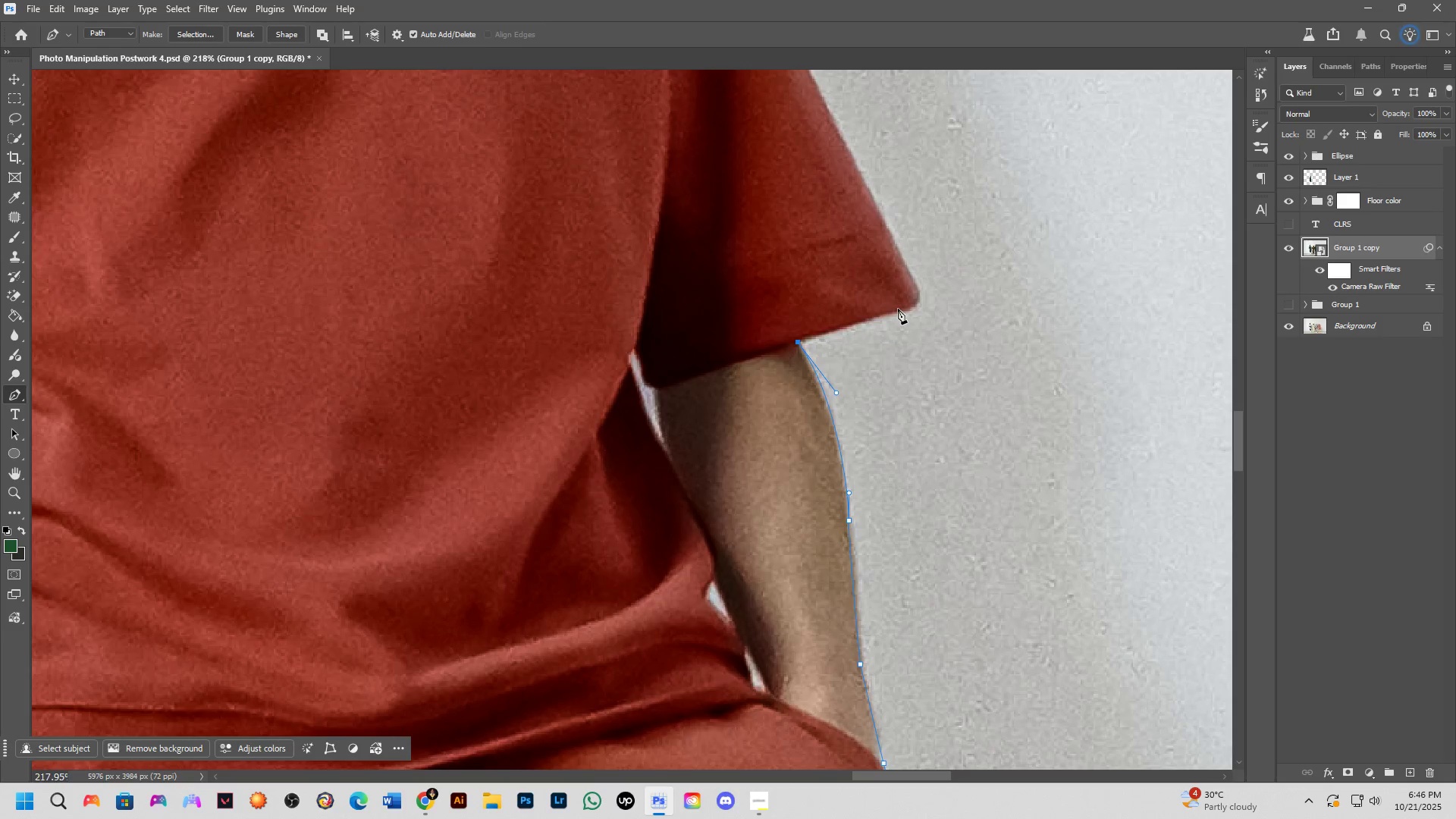 
hold_key(key=Space, duration=0.58)
 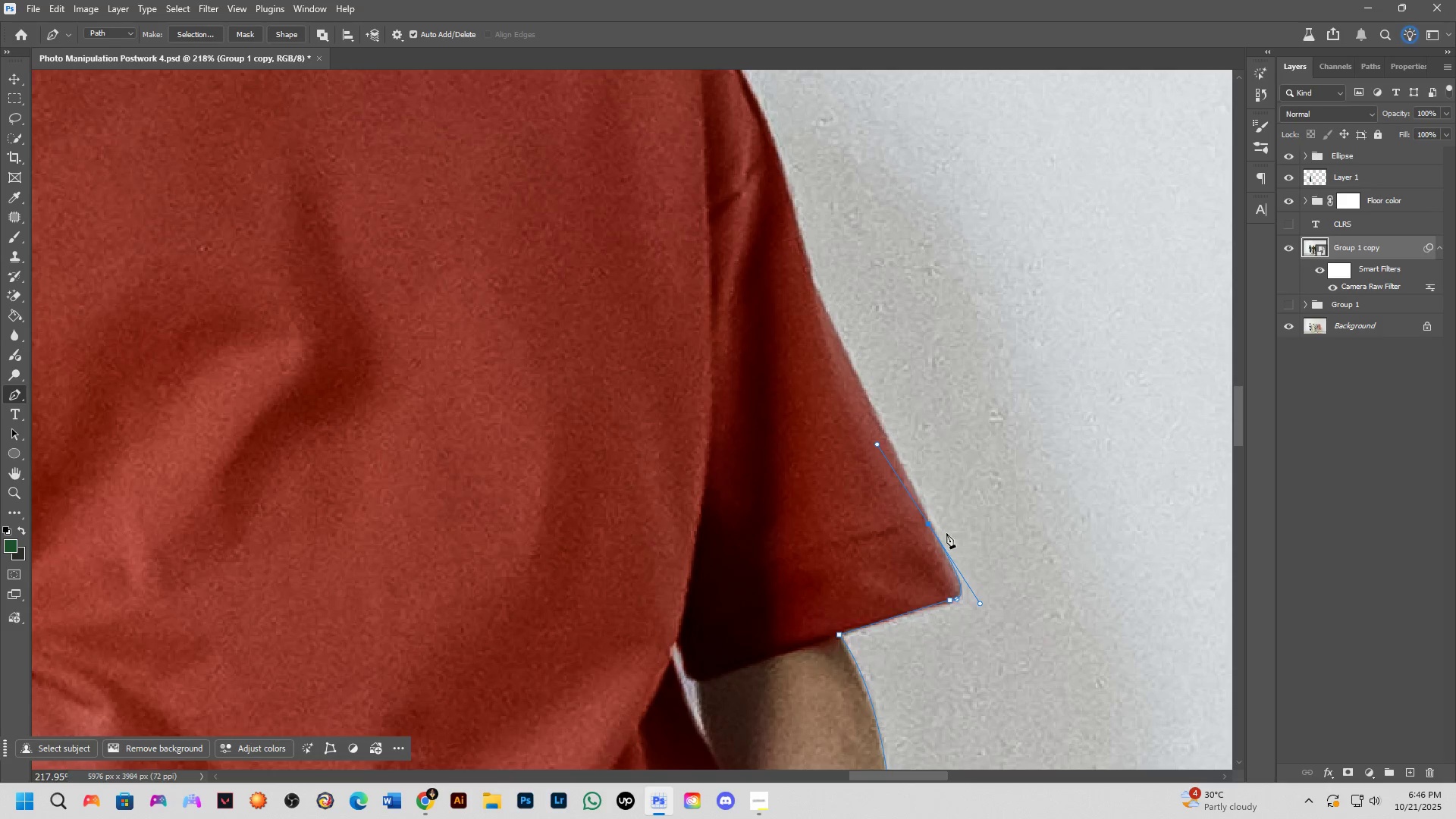 
hold_key(key=AltLeft, duration=0.66)
left_click([925, 522])
 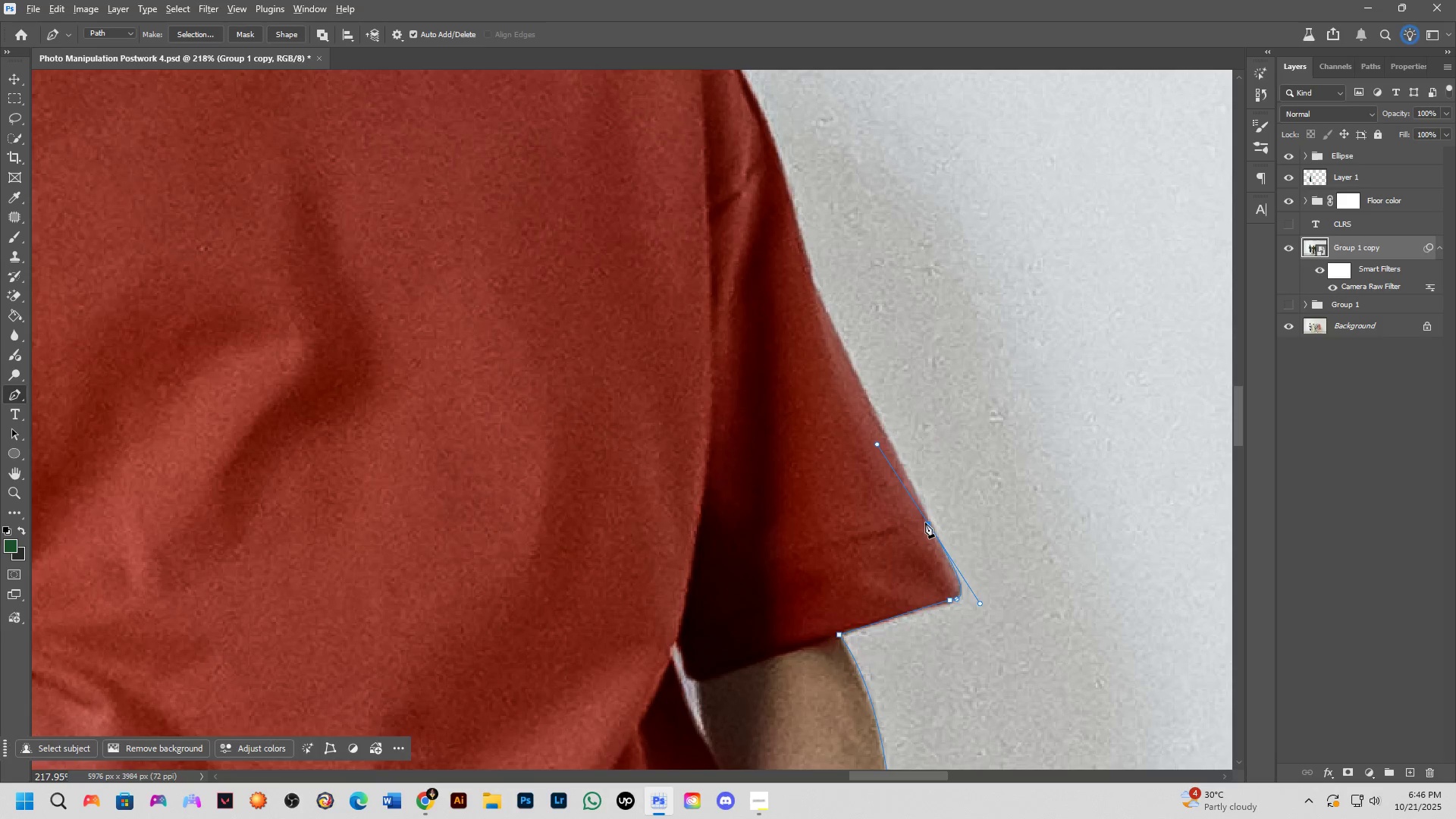 
key(Control+ControlLeft)
 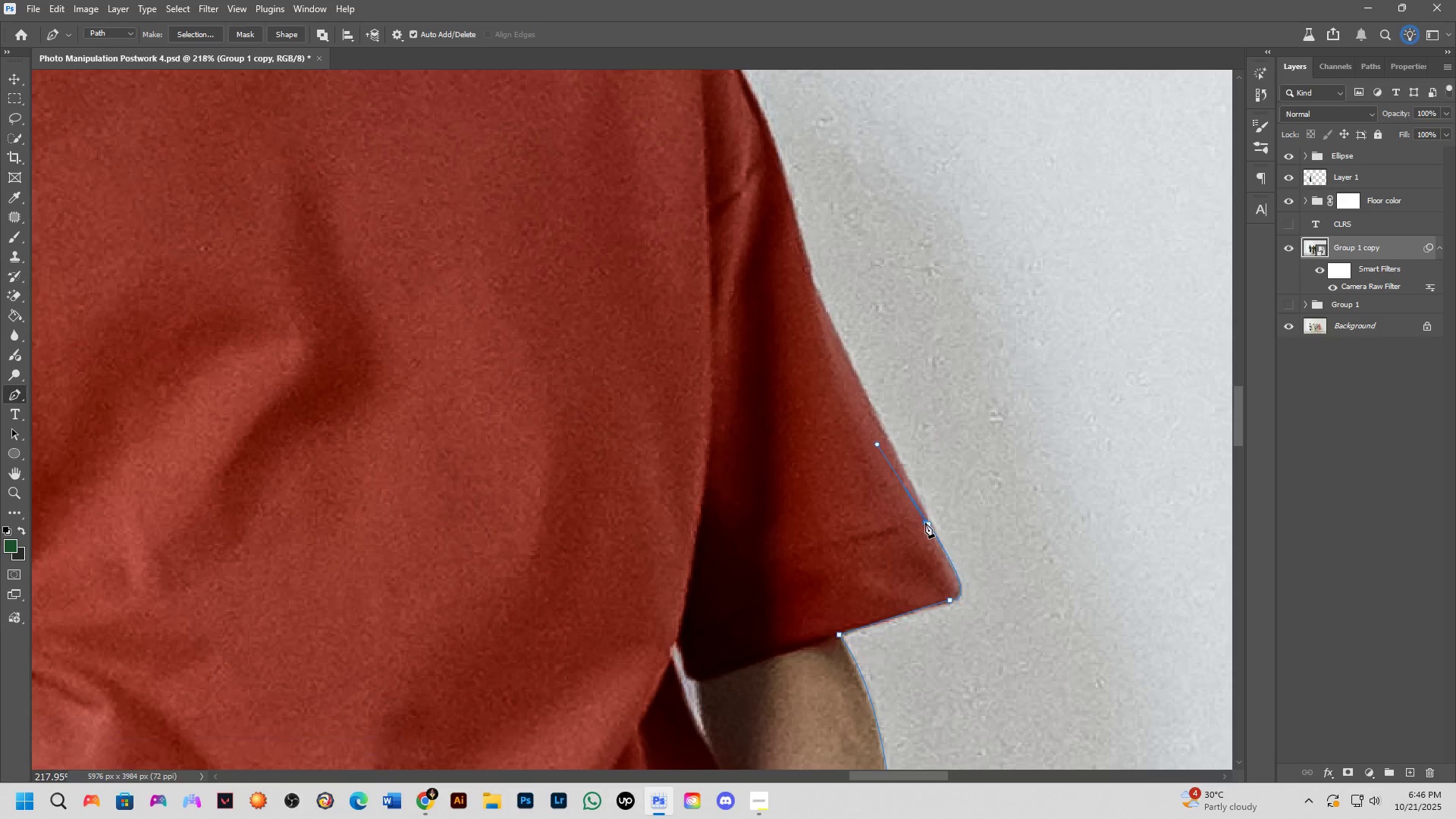 
key(Control+Z)
 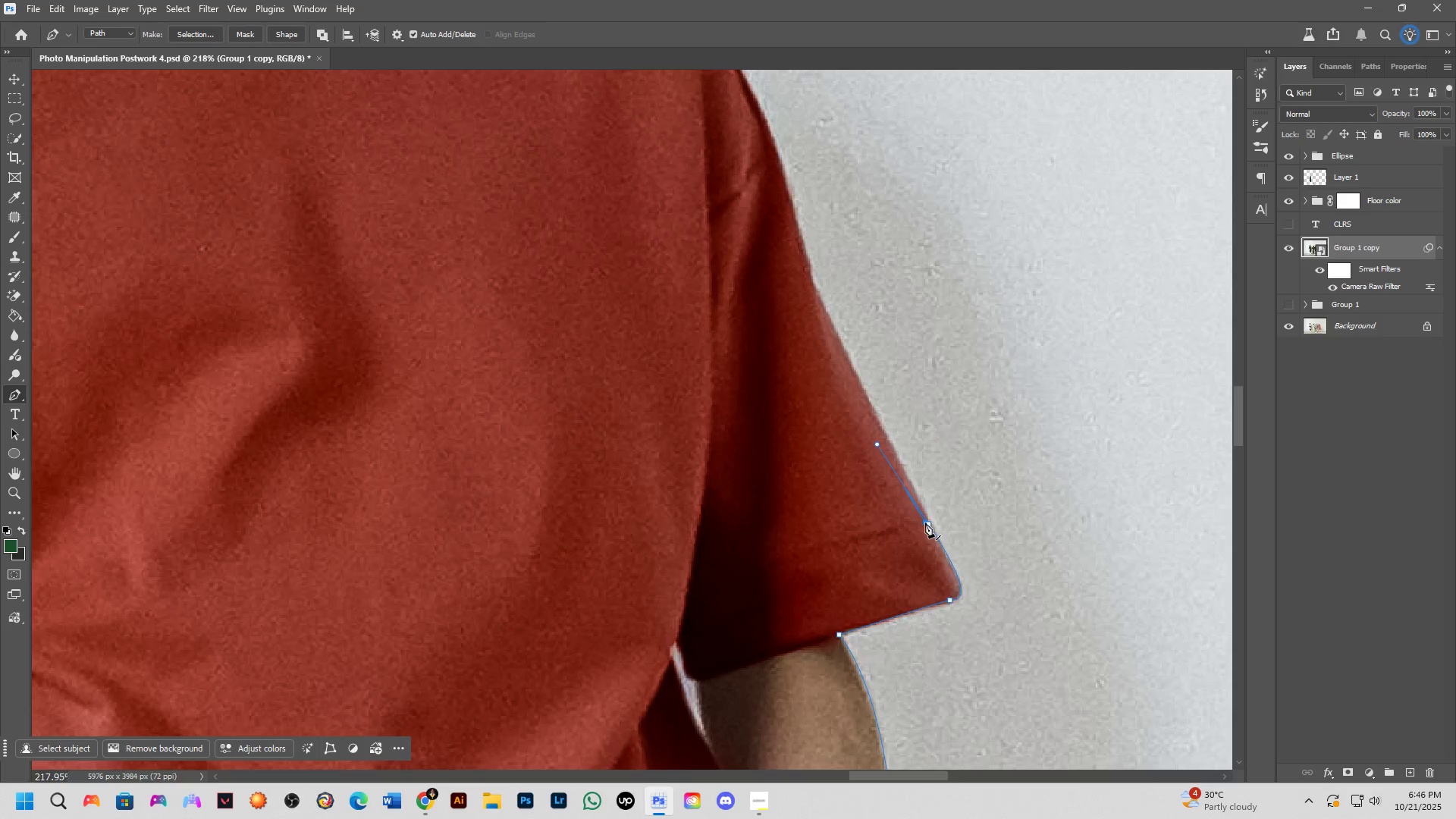 
hold_key(key=AltLeft, duration=0.33)
left_click([926, 522])
 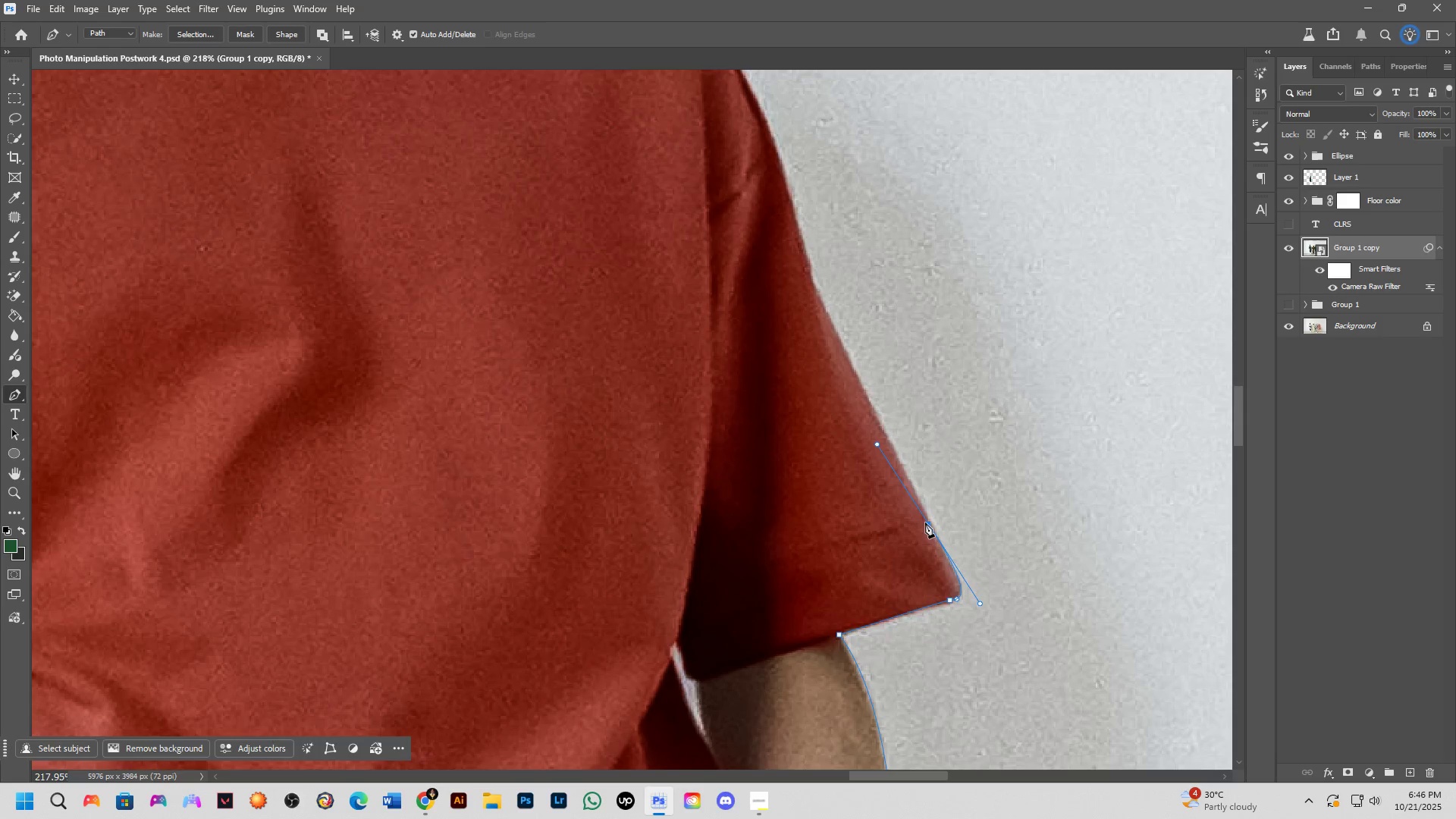 
left_click([830, 312])
 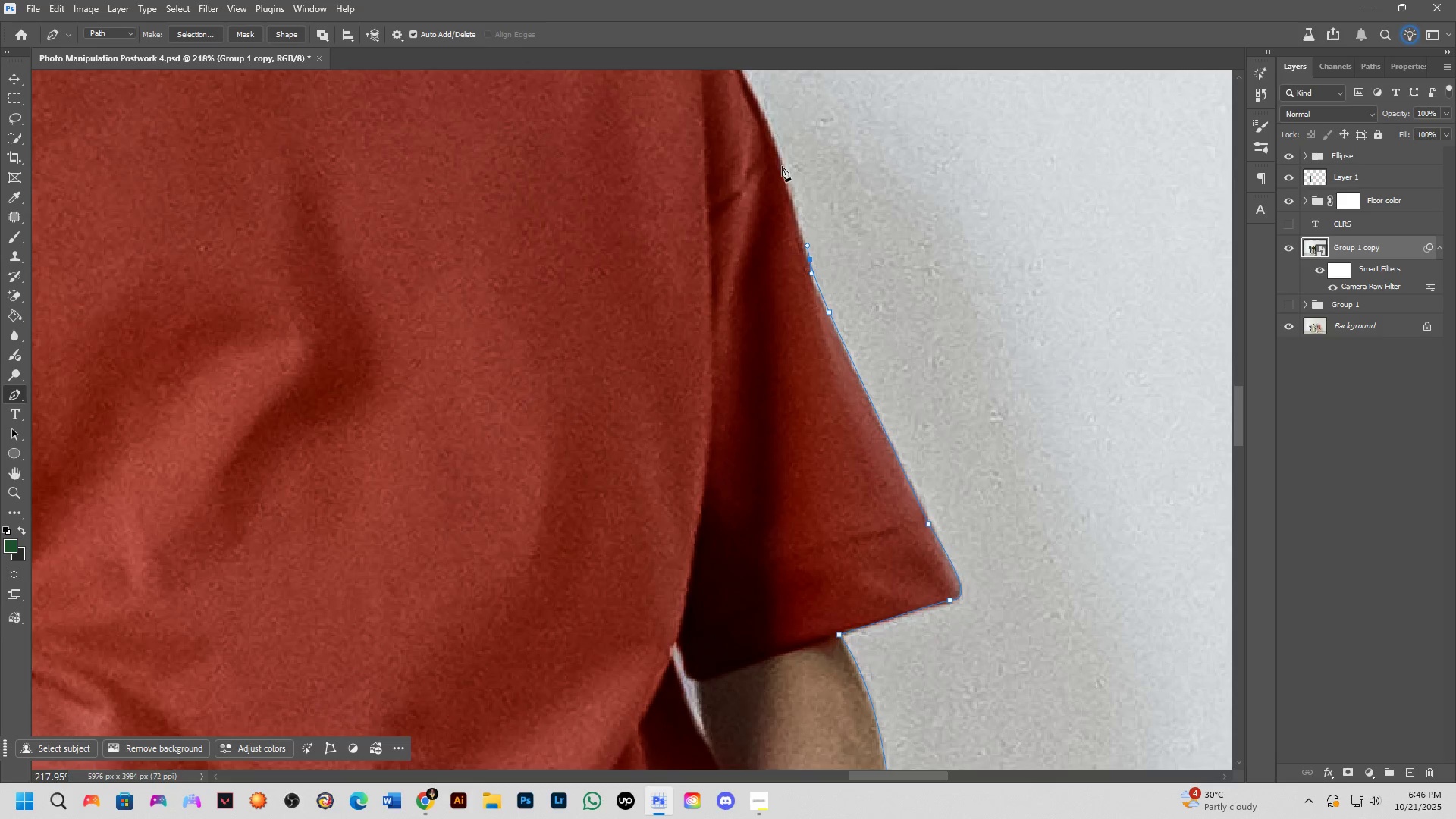 
hold_key(key=Space, duration=0.73)
 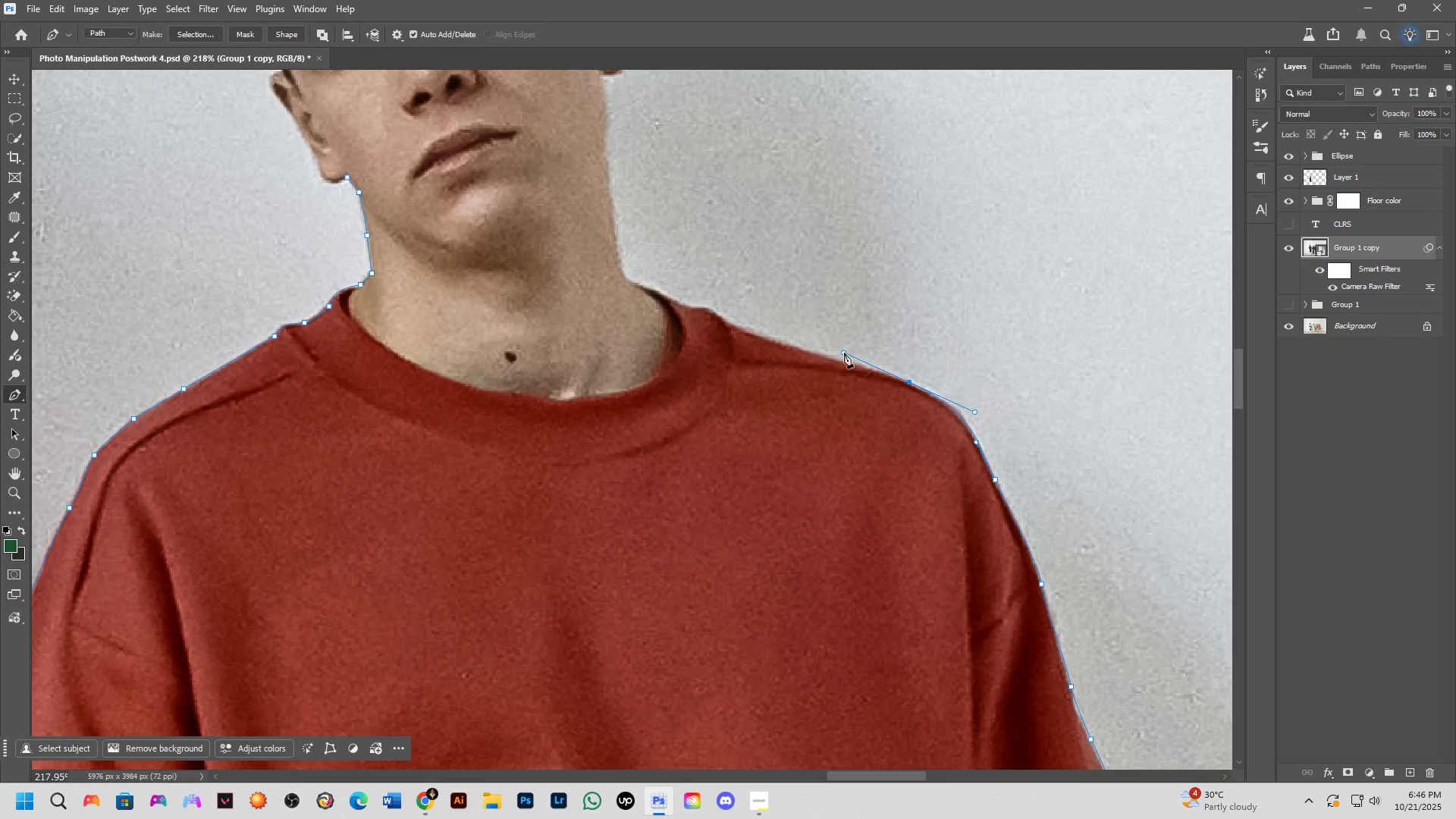 
left_click([718, 315])
 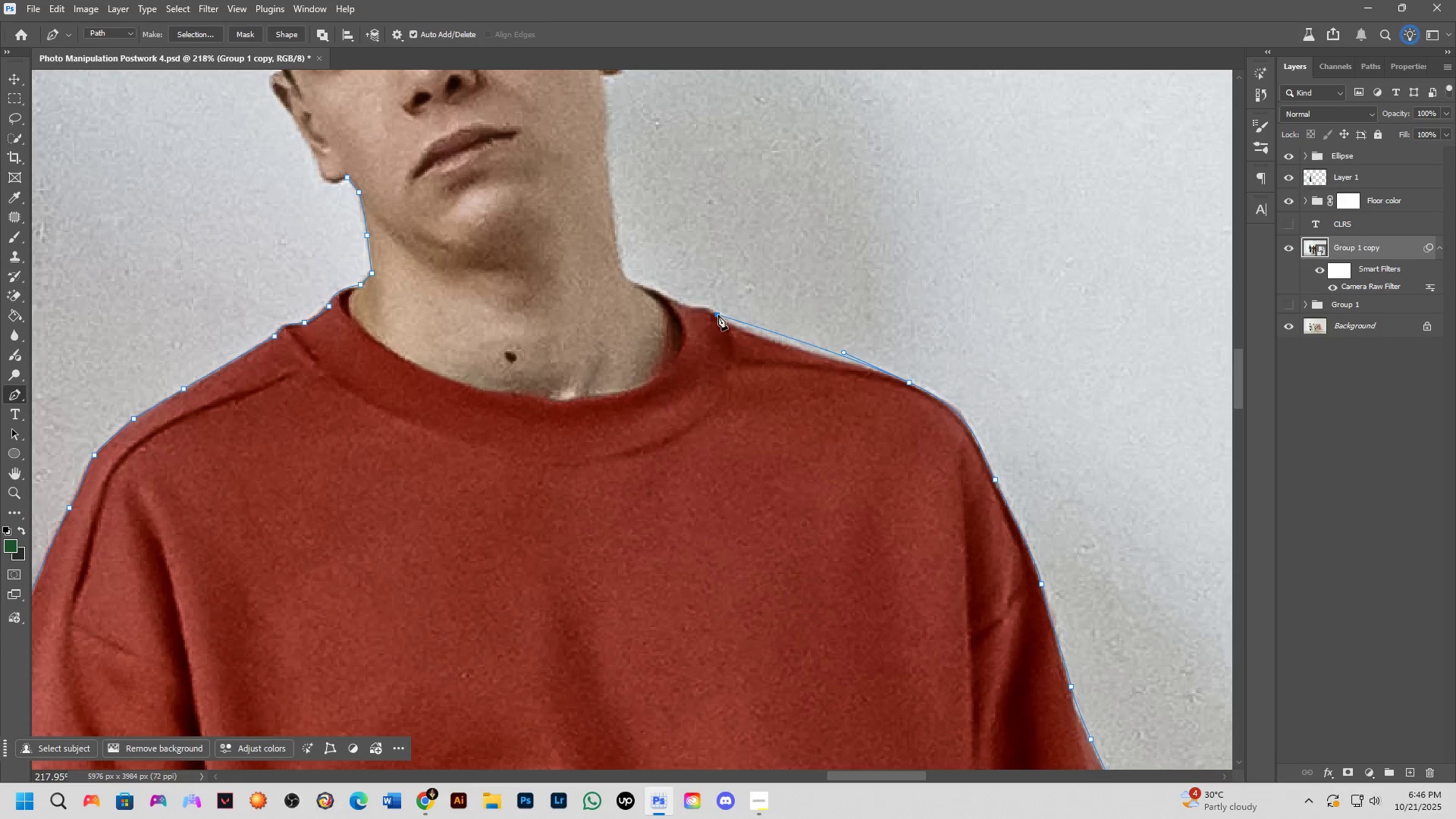 
left_click([793, 337])
 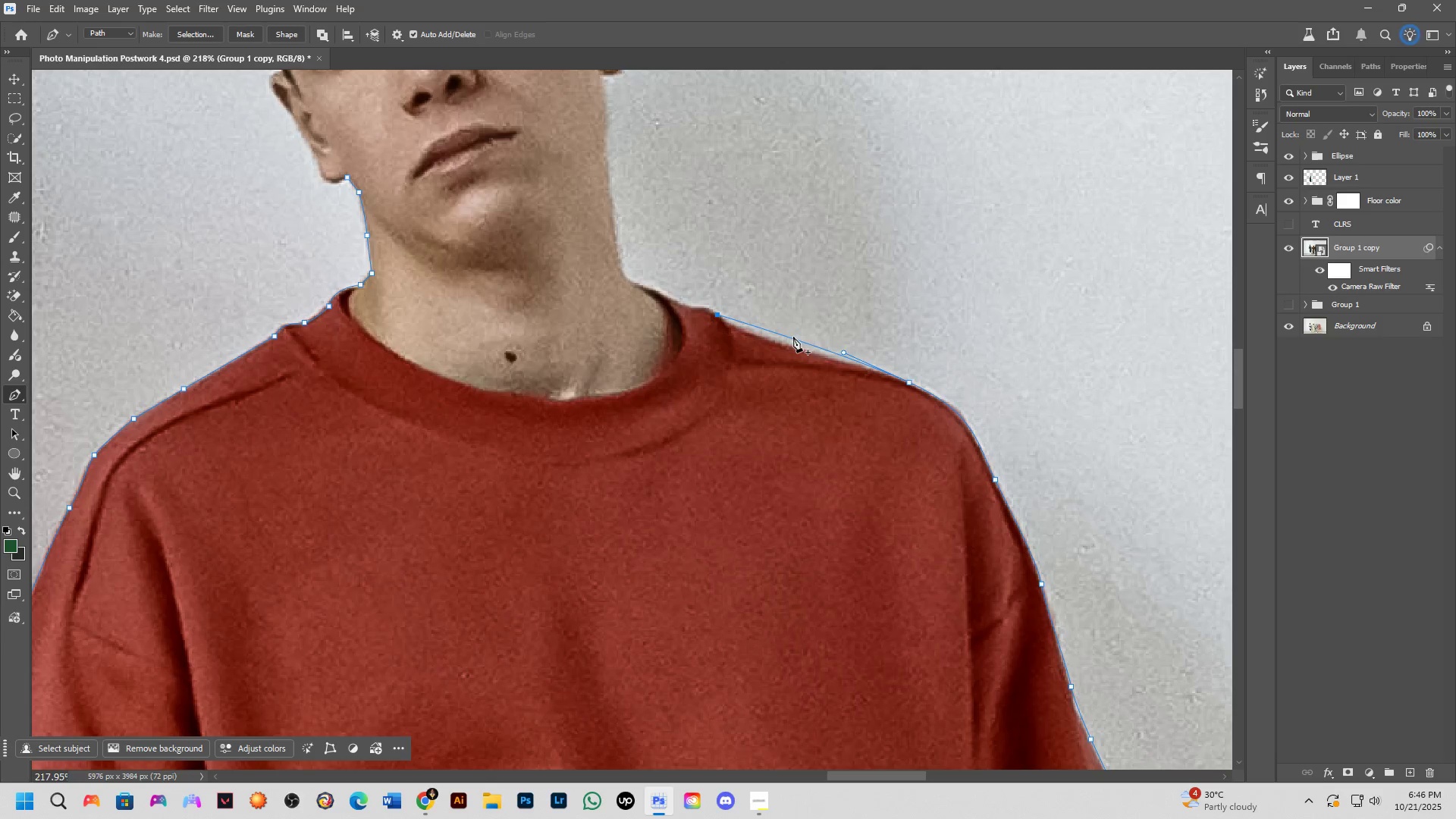 
hold_key(key=ControlLeft, duration=0.89)
 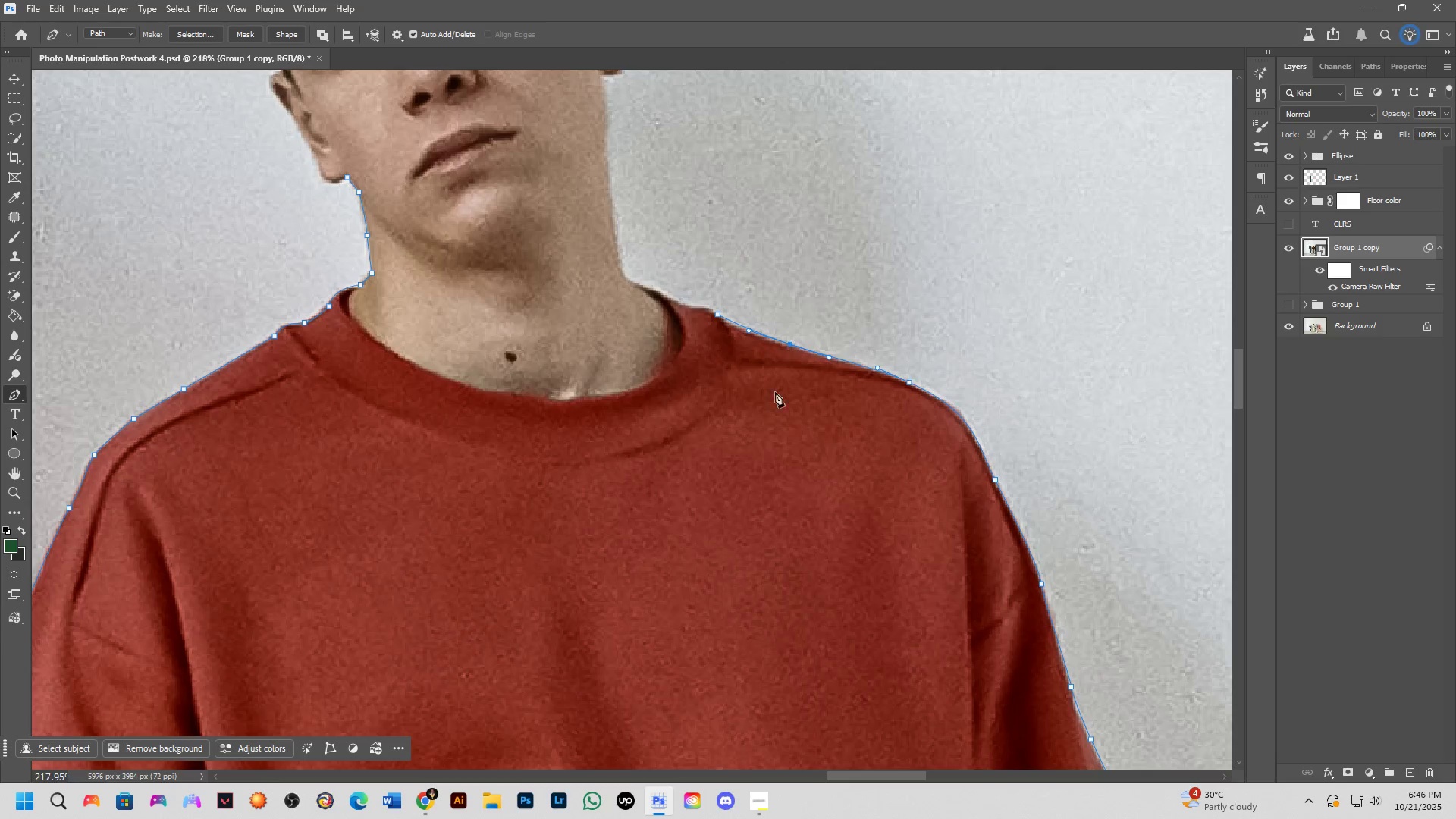 
hold_key(key=Space, duration=0.73)
 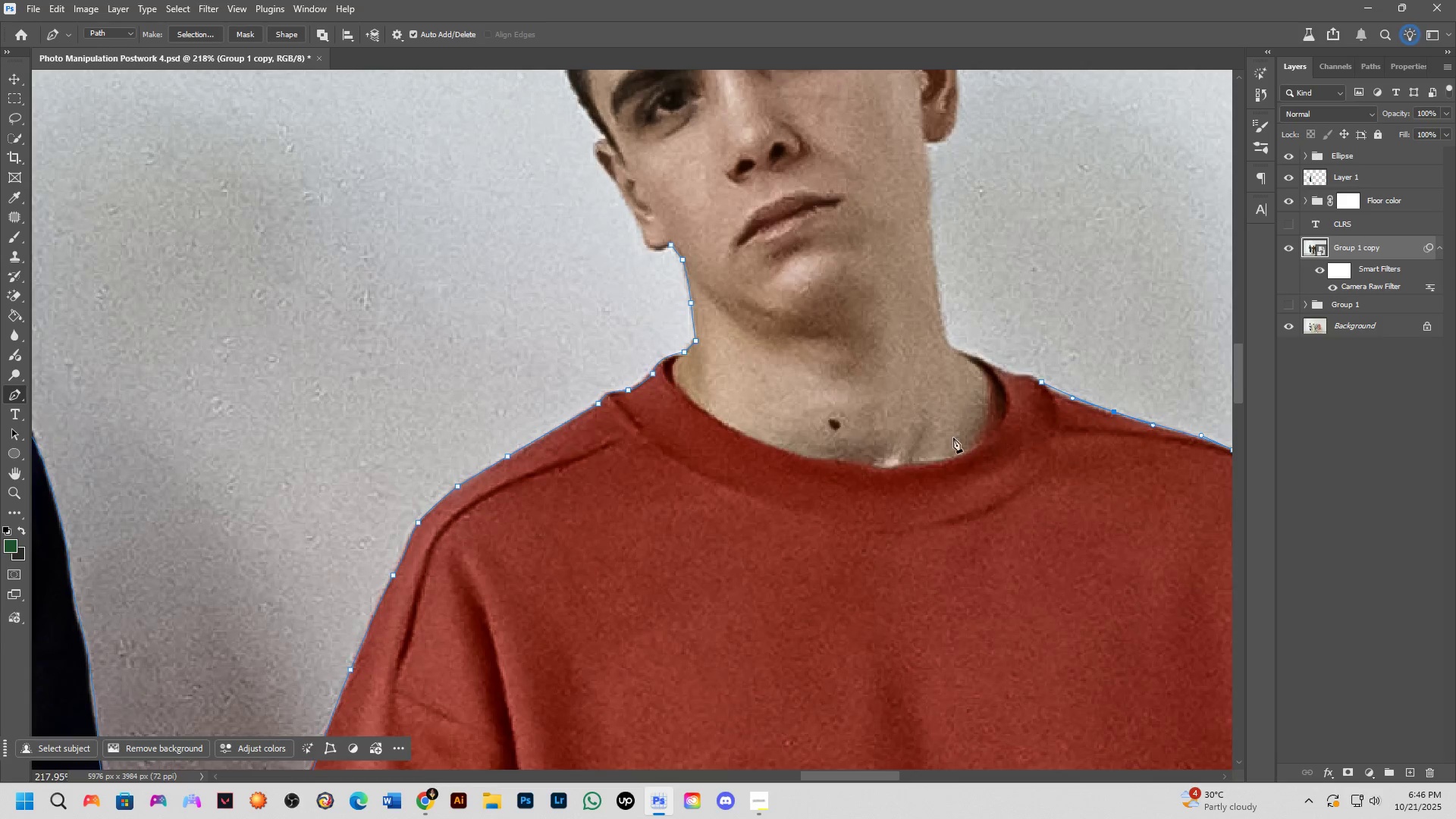 
scroll: coordinate [948, 388], scroll_direction: up, amount: 3.0
 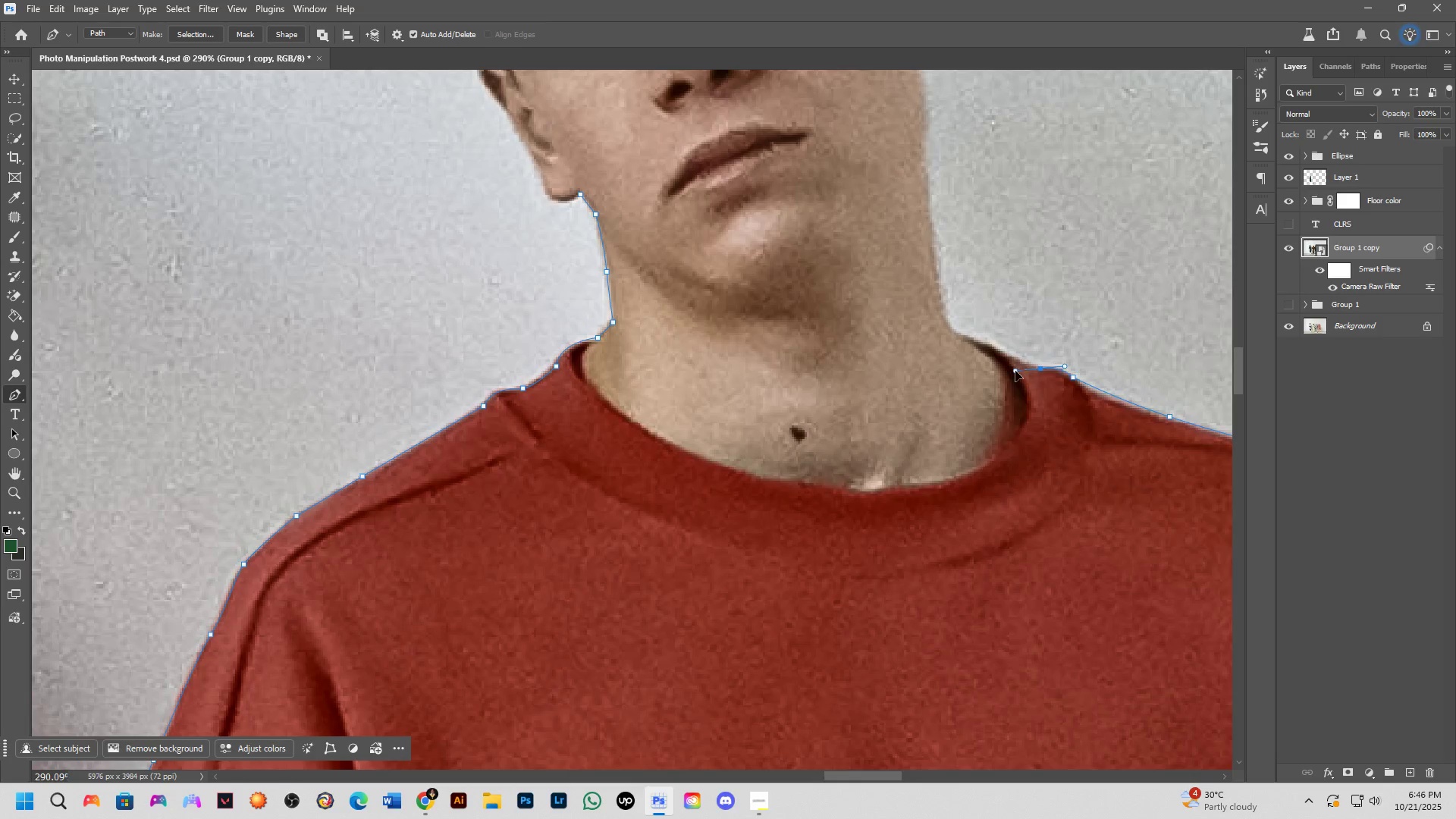 
hold_key(key=AltLeft, duration=0.6)
left_click([1040, 369])
 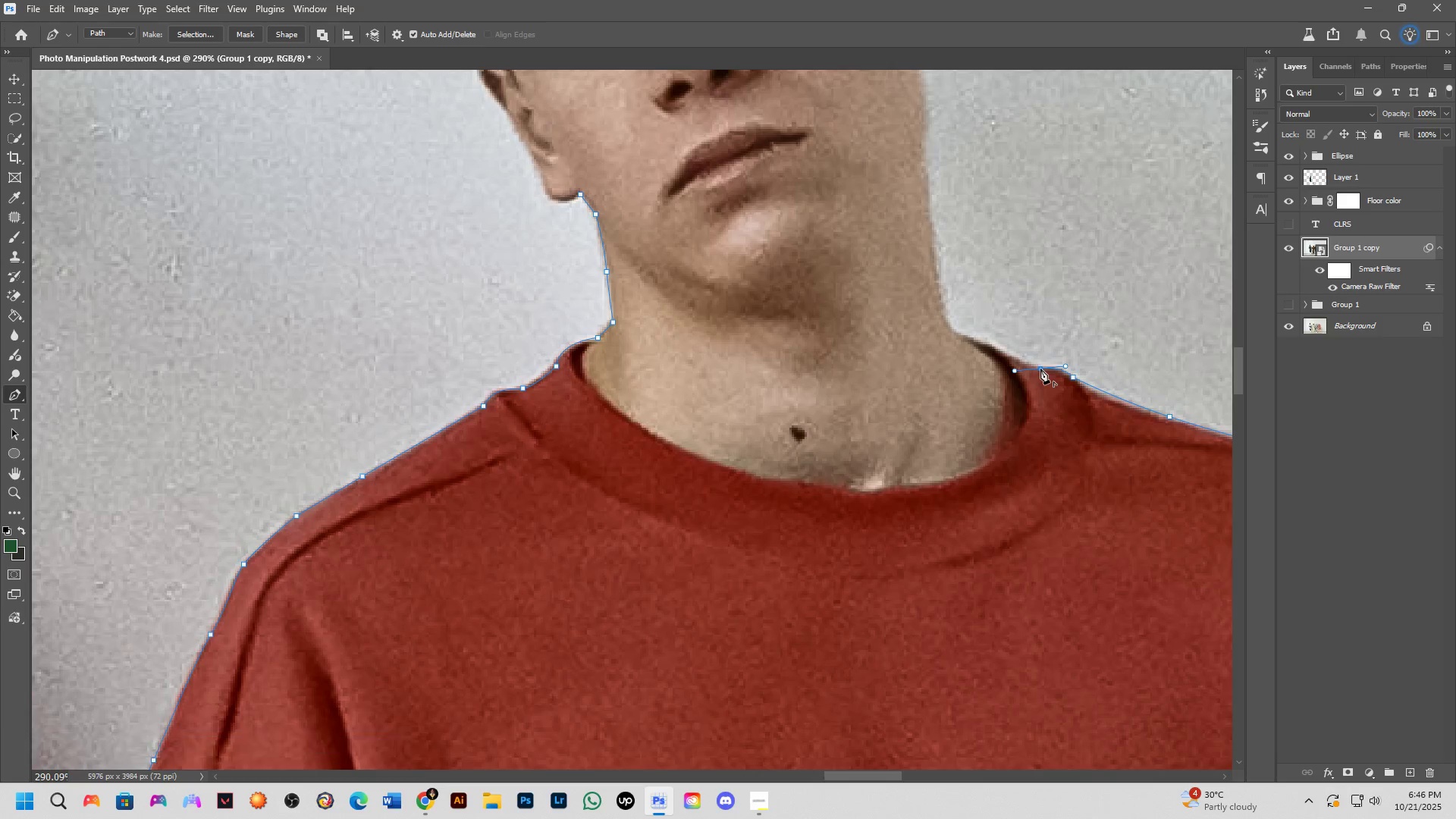 
left_click([987, 346])
 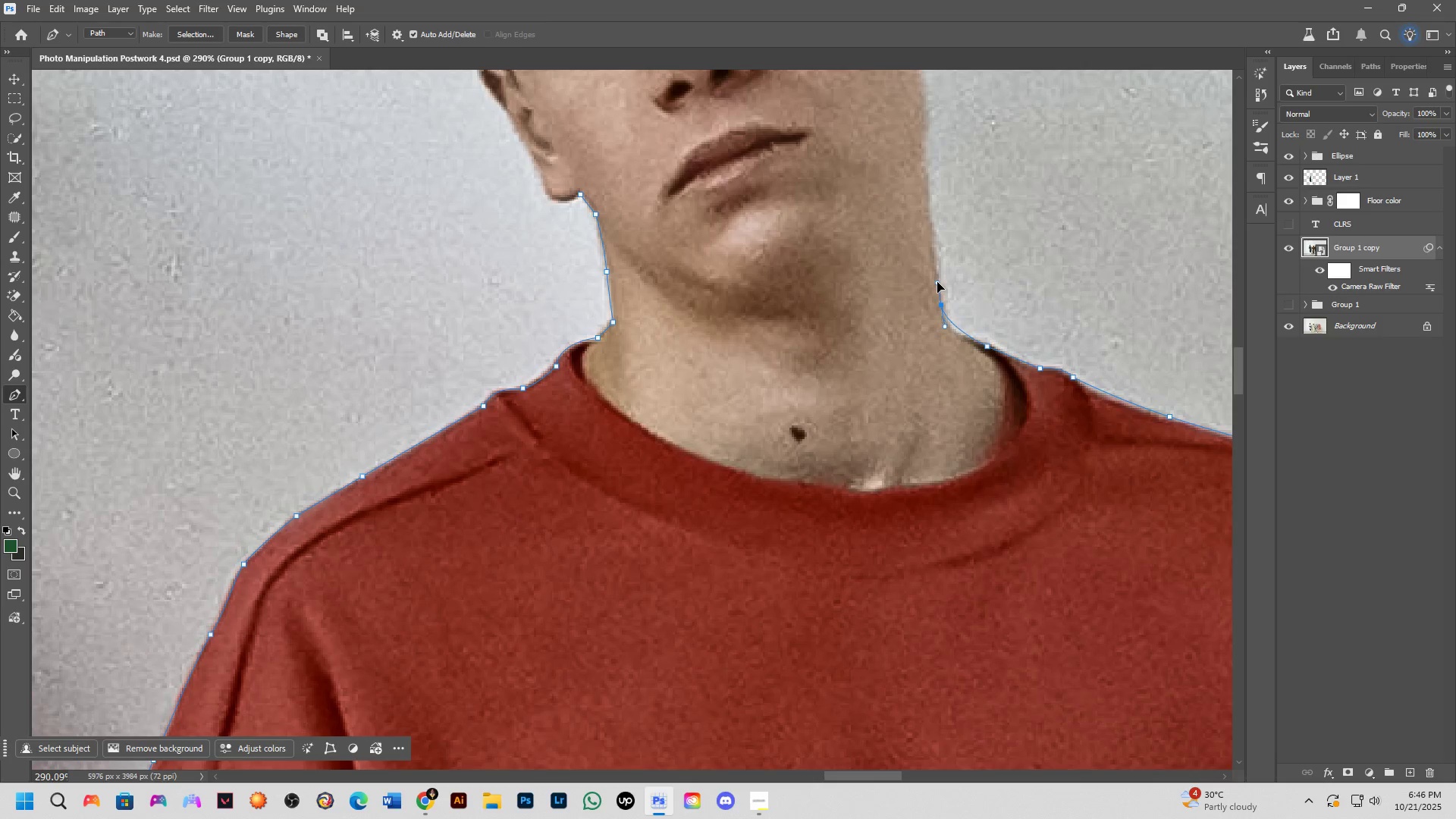 
hold_key(key=Space, duration=0.77)
 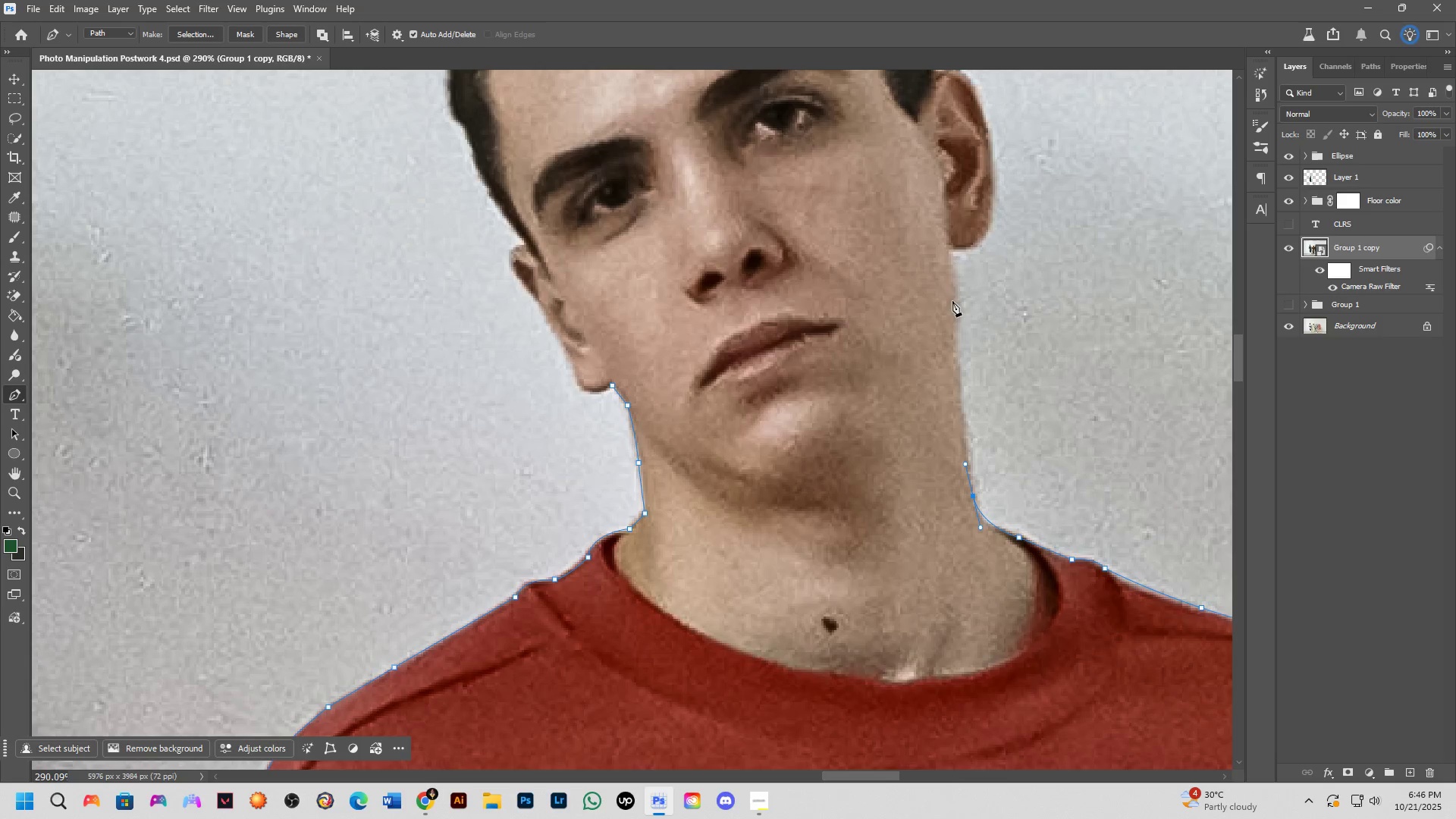 
left_click([956, 331])
 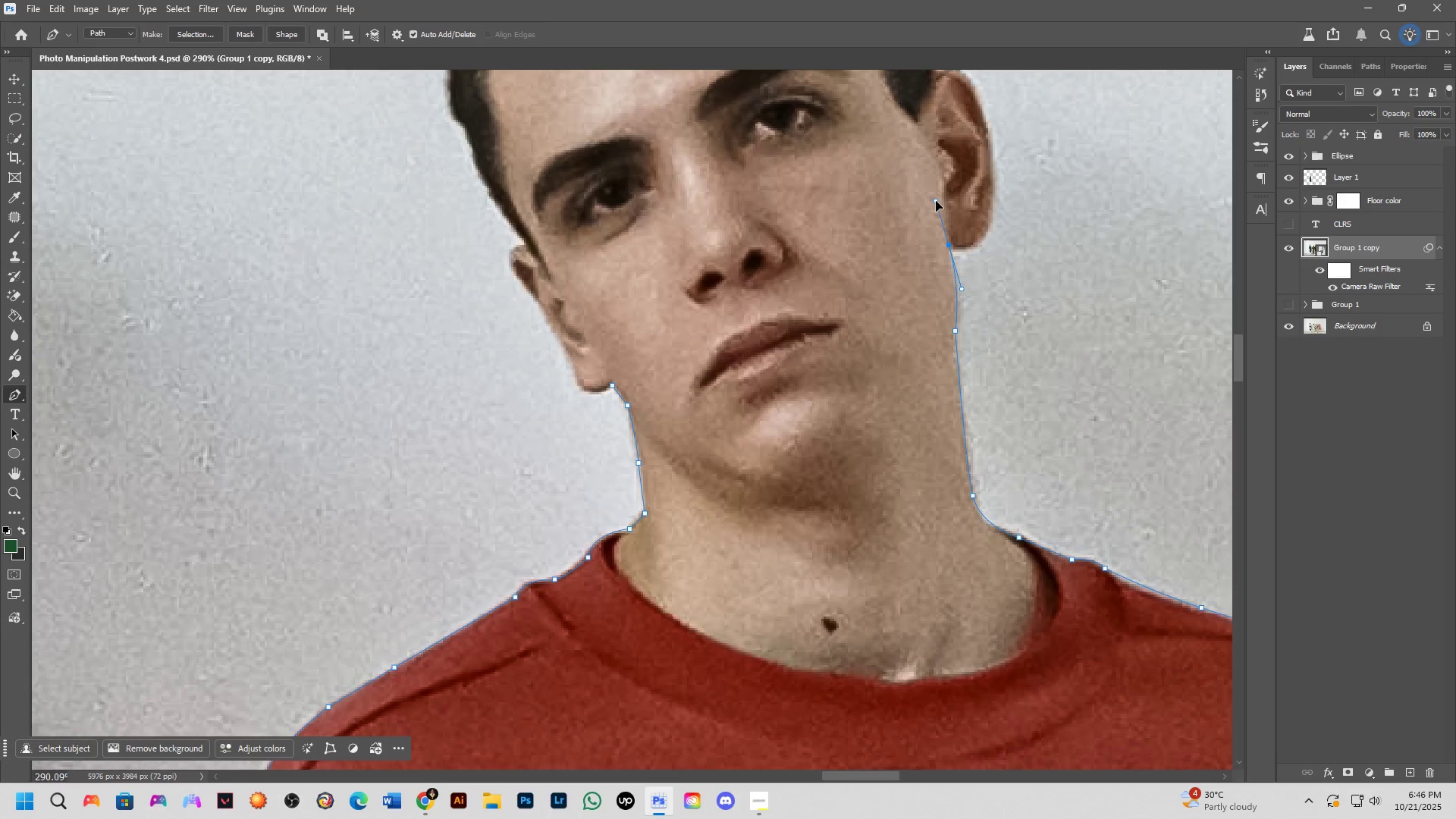 
hold_key(key=AltLeft, duration=0.51)
left_click([948, 242])
 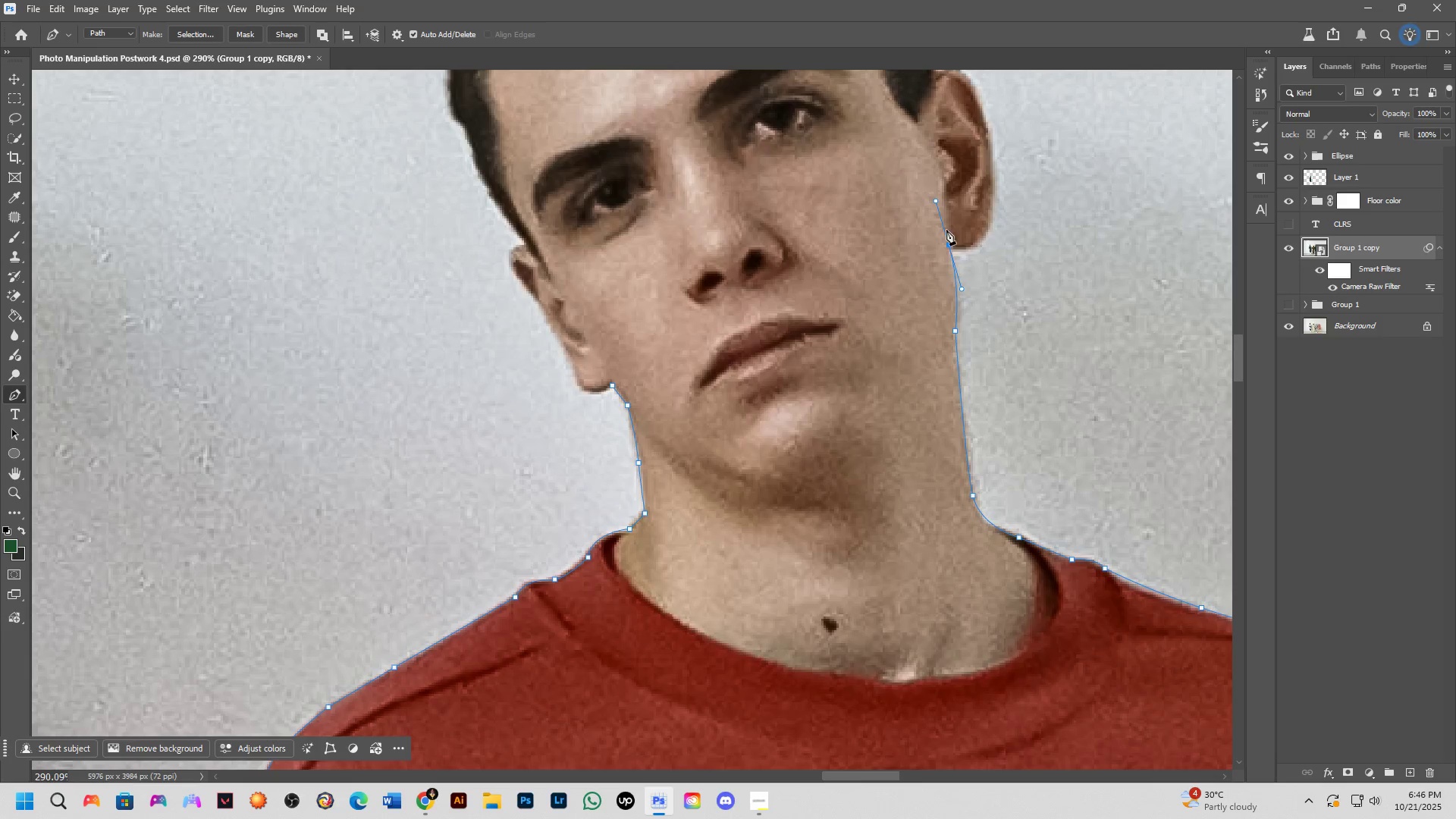 
hold_key(key=Space, duration=0.63)
 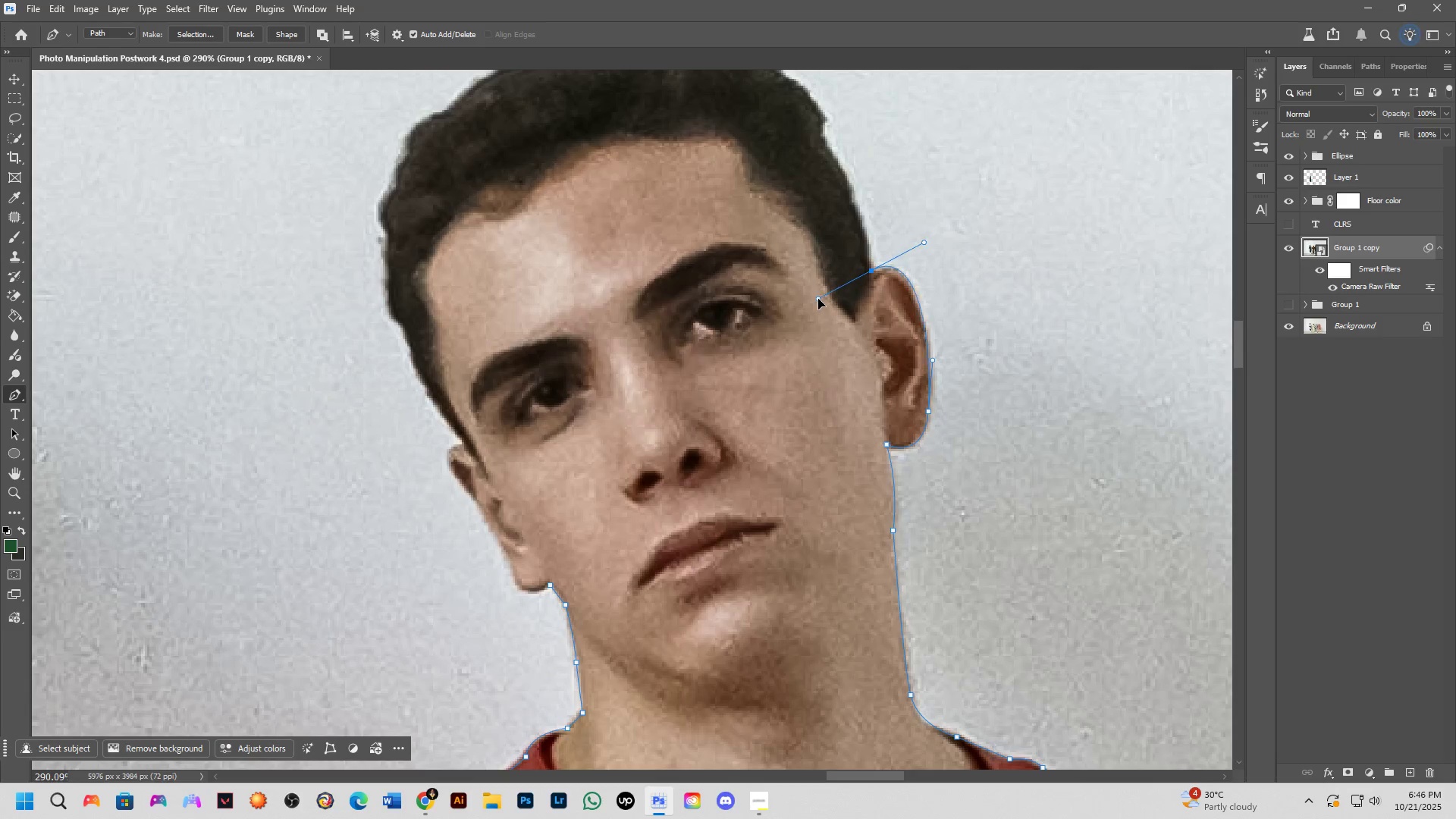 
hold_key(key=AltLeft, duration=1.15)
left_click([874, 272])
 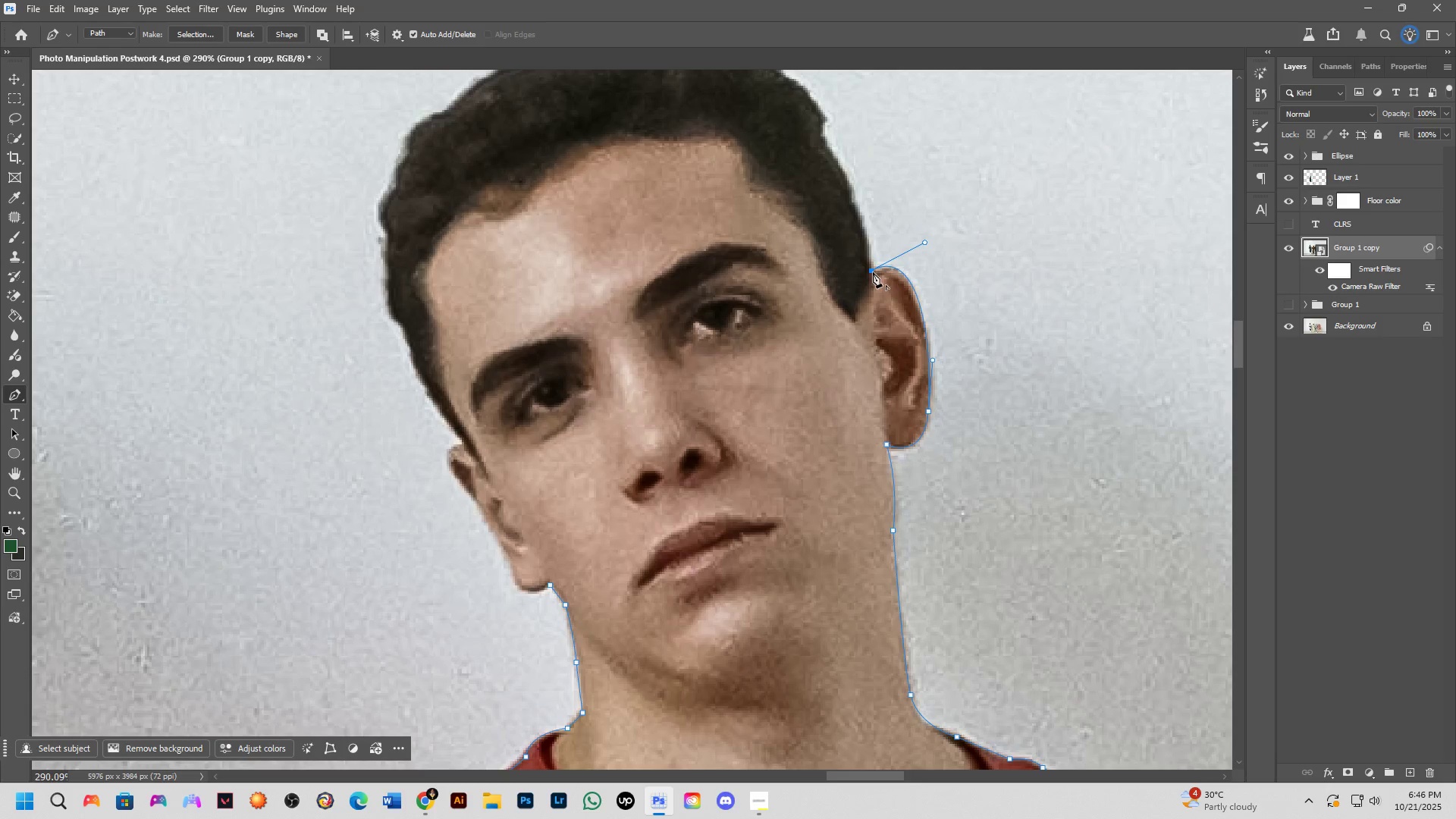 
hold_key(key=Space, duration=0.81)
 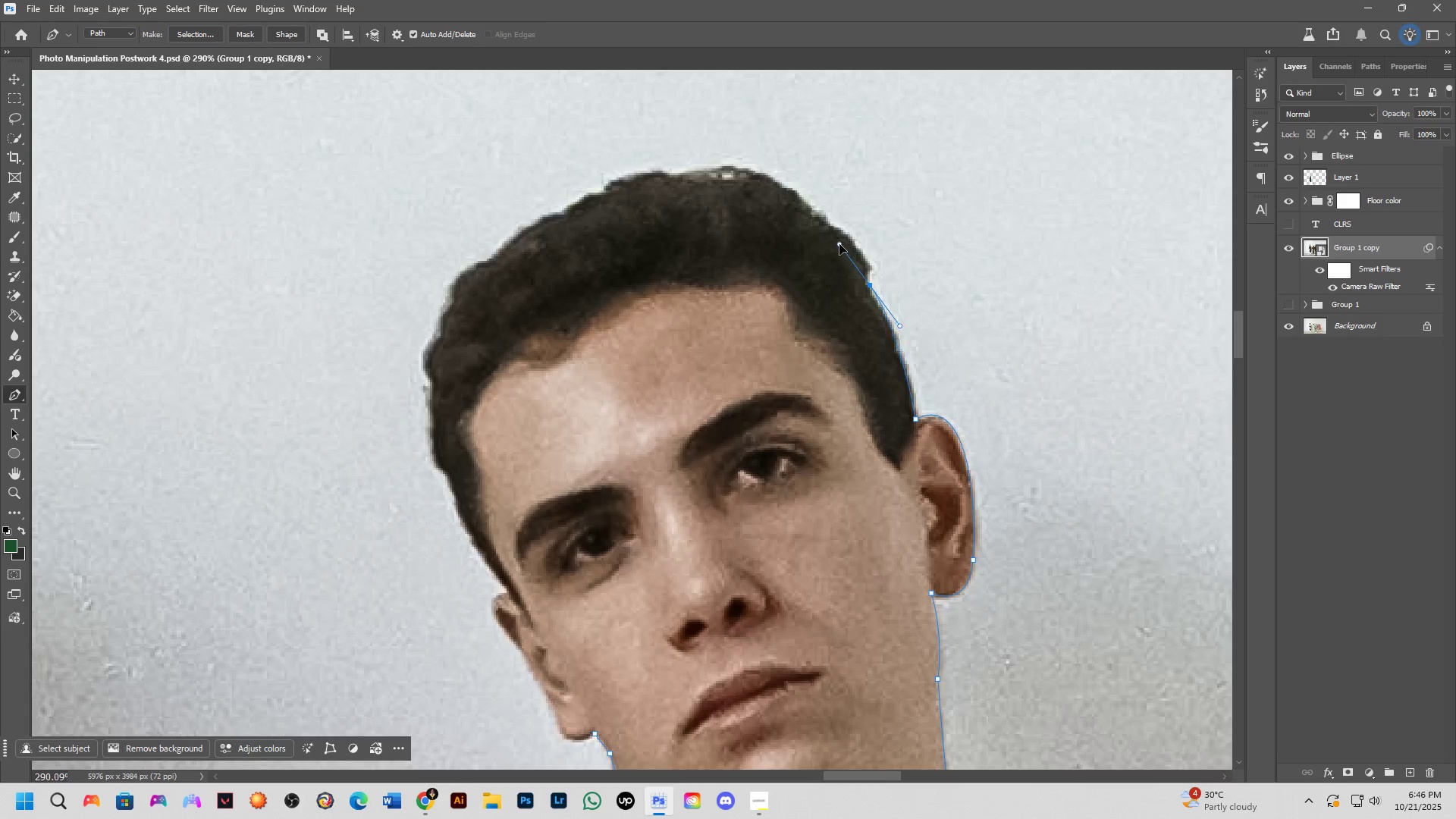 
hold_key(key=AltLeft, duration=0.82)
left_click([868, 284])
 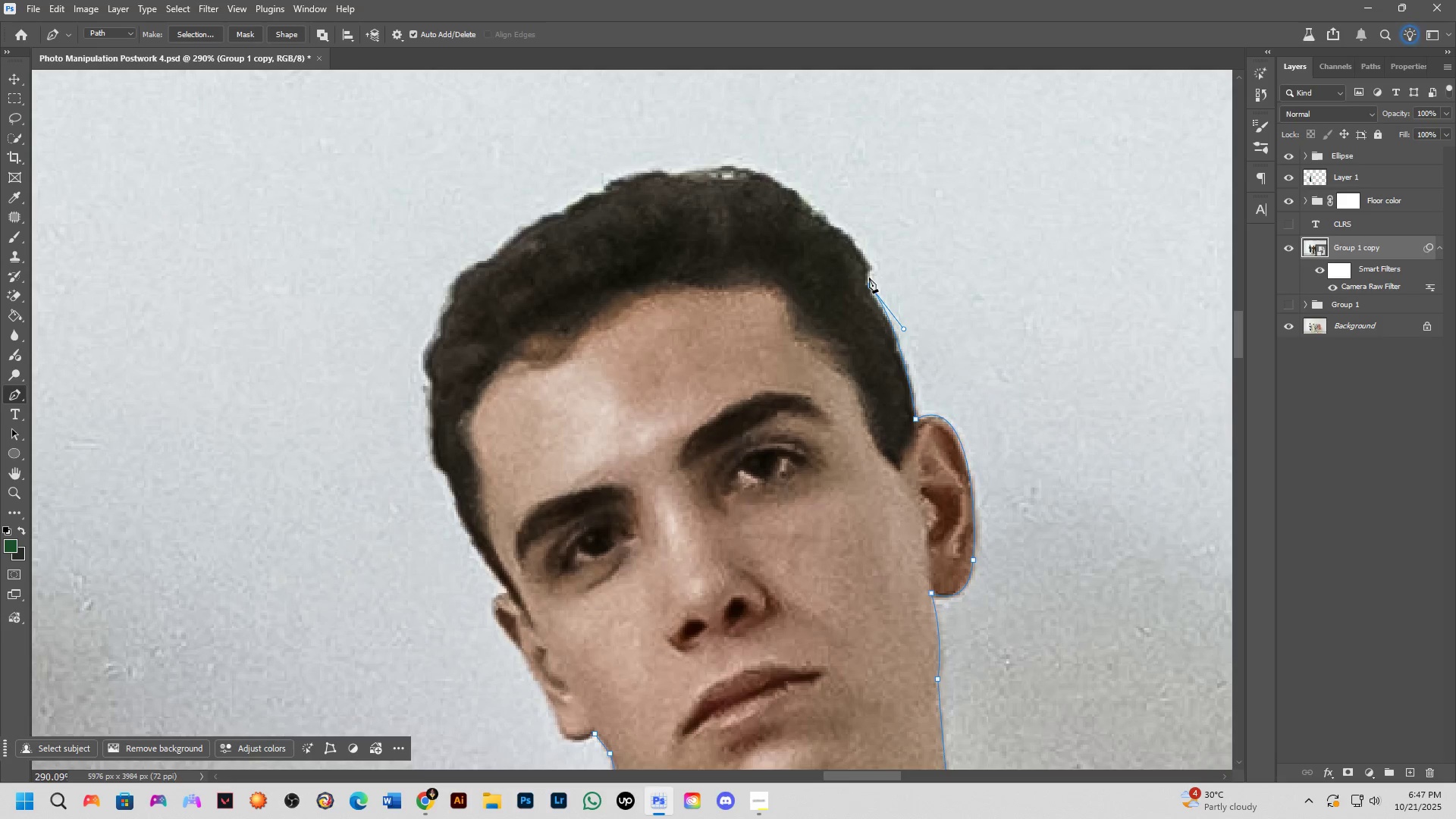 
double_click([872, 265])
 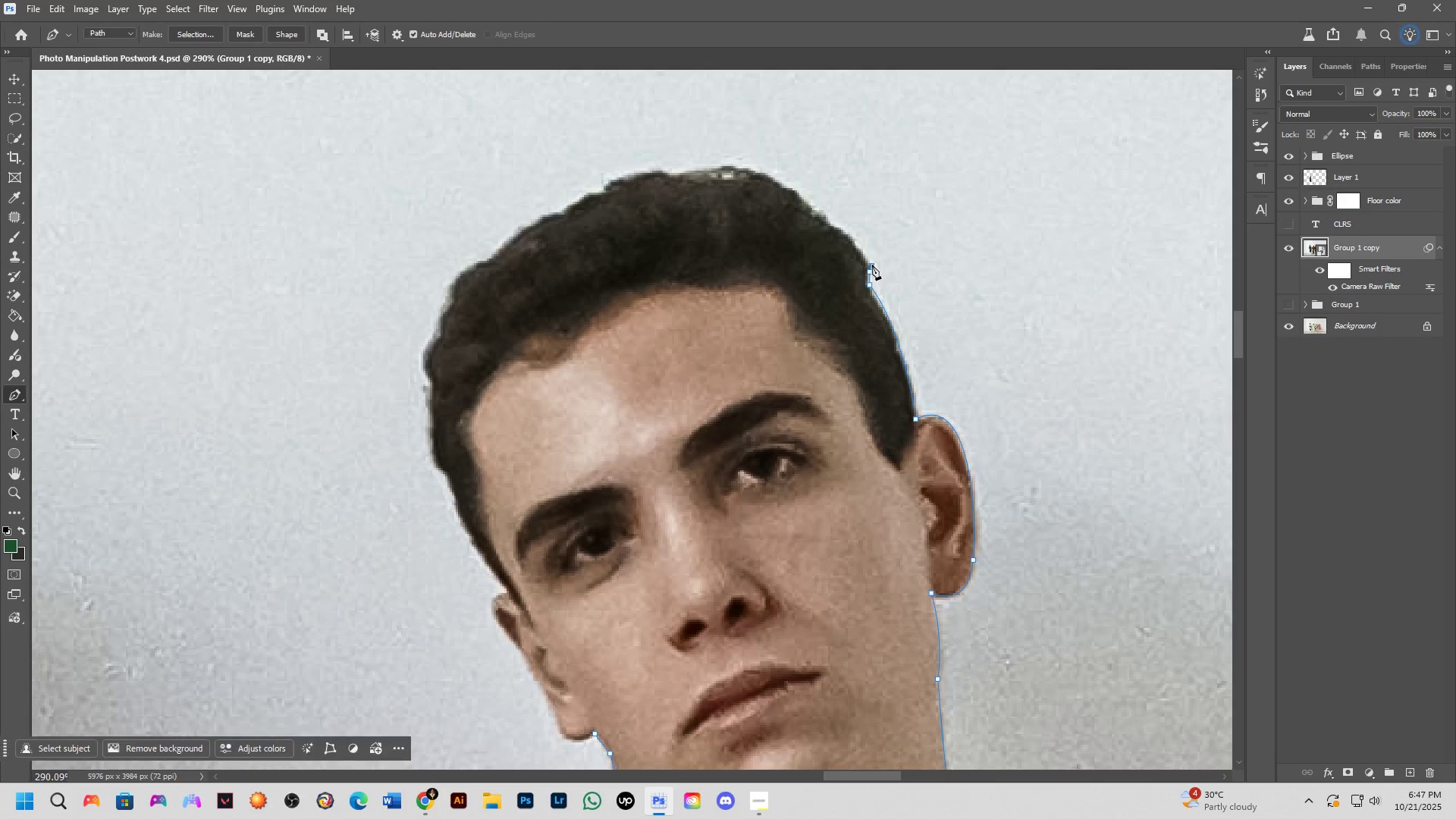 
hold_key(key=Space, duration=0.51)
 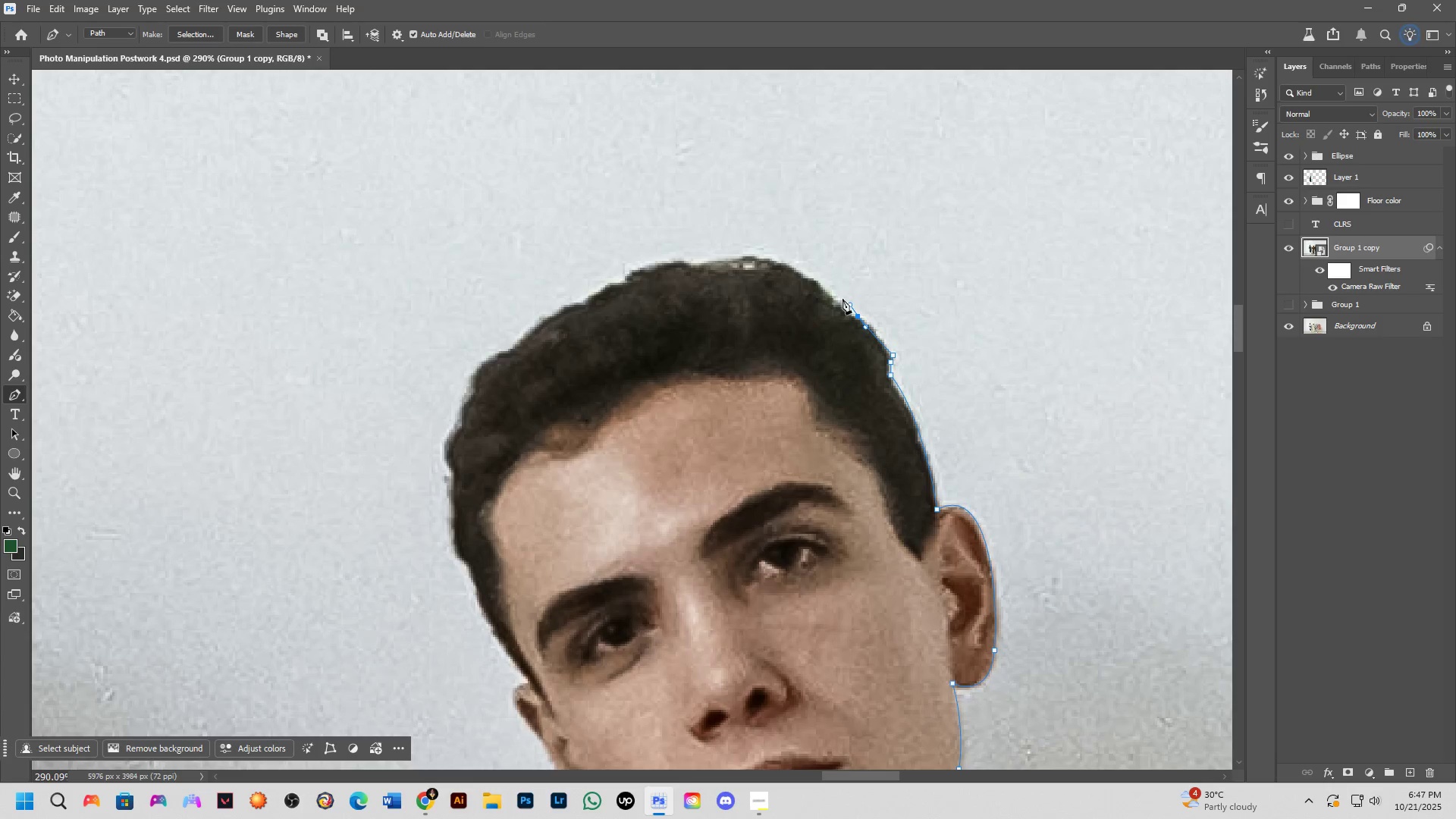 
double_click([820, 286])
 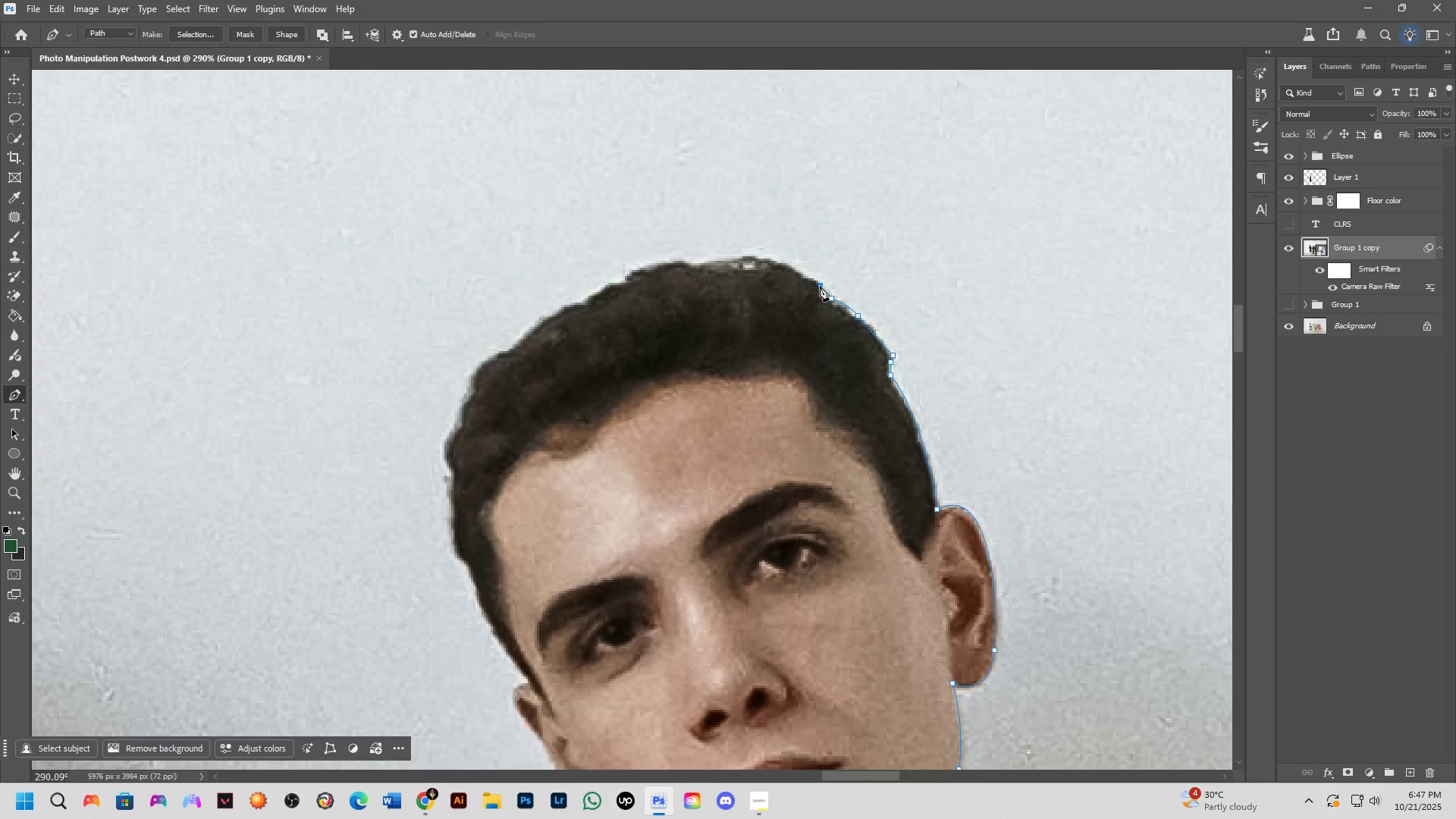 
hold_key(key=Space, duration=0.87)
 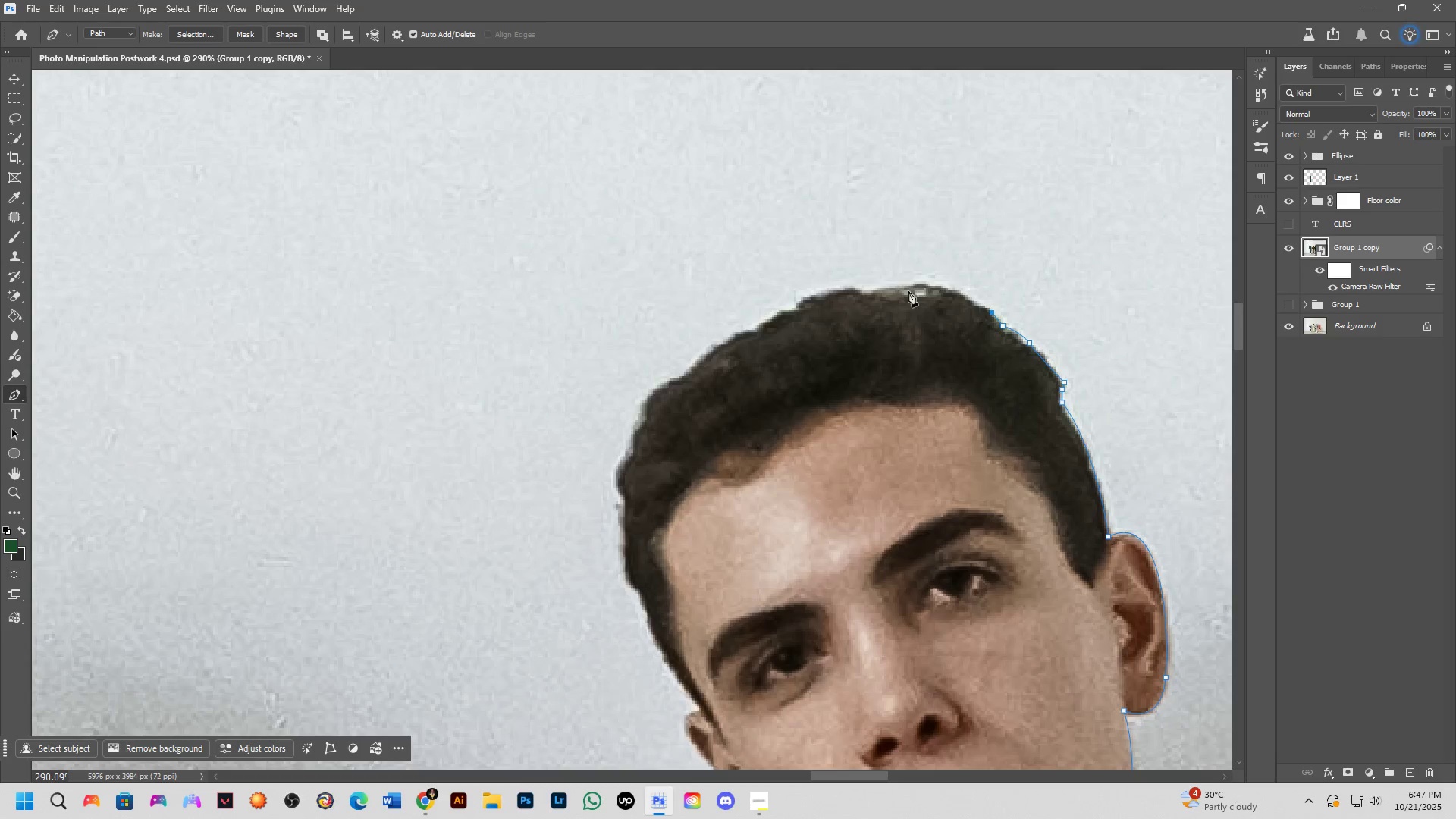 
left_click([848, 290])
 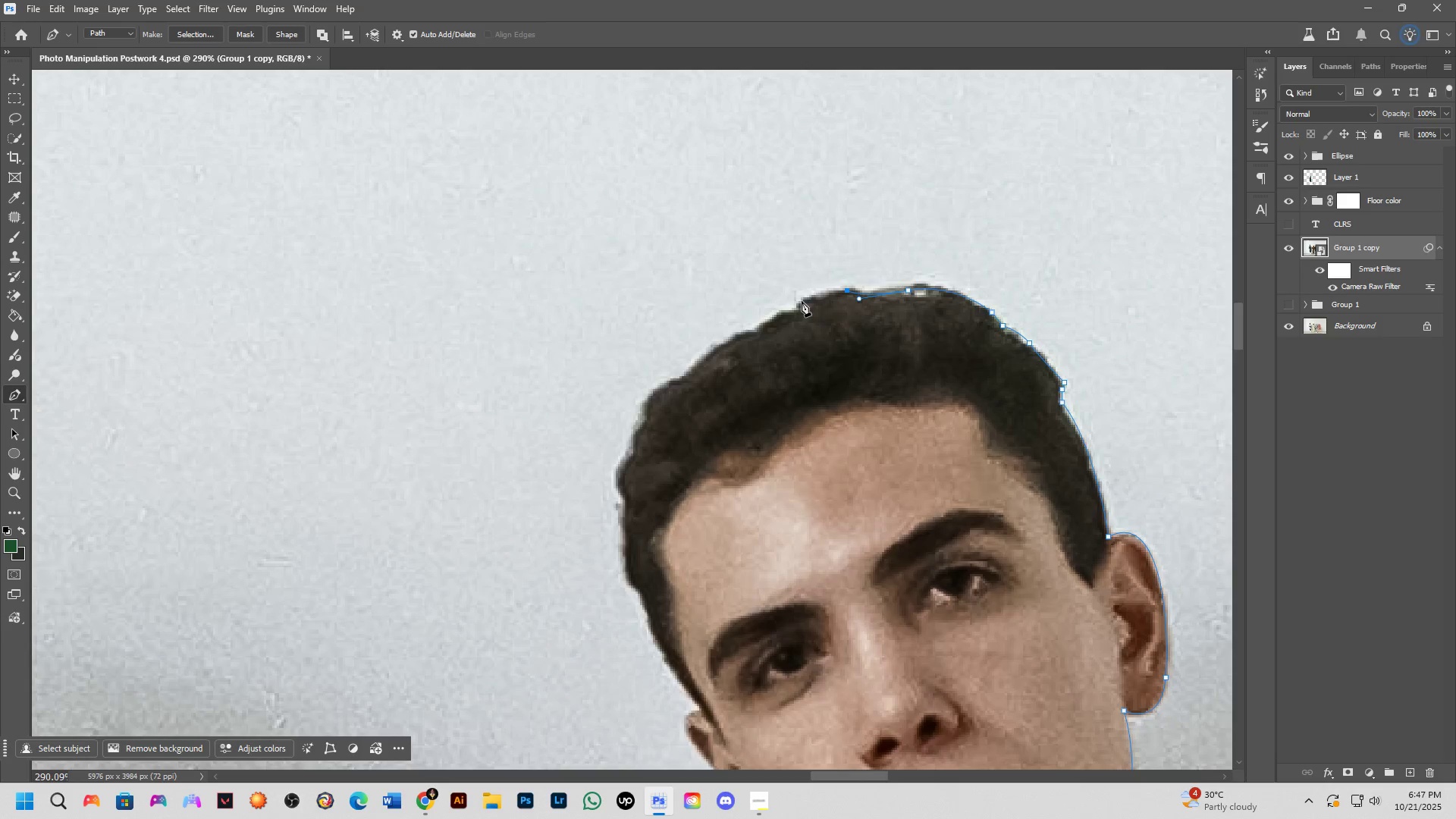 
left_click([785, 313])
 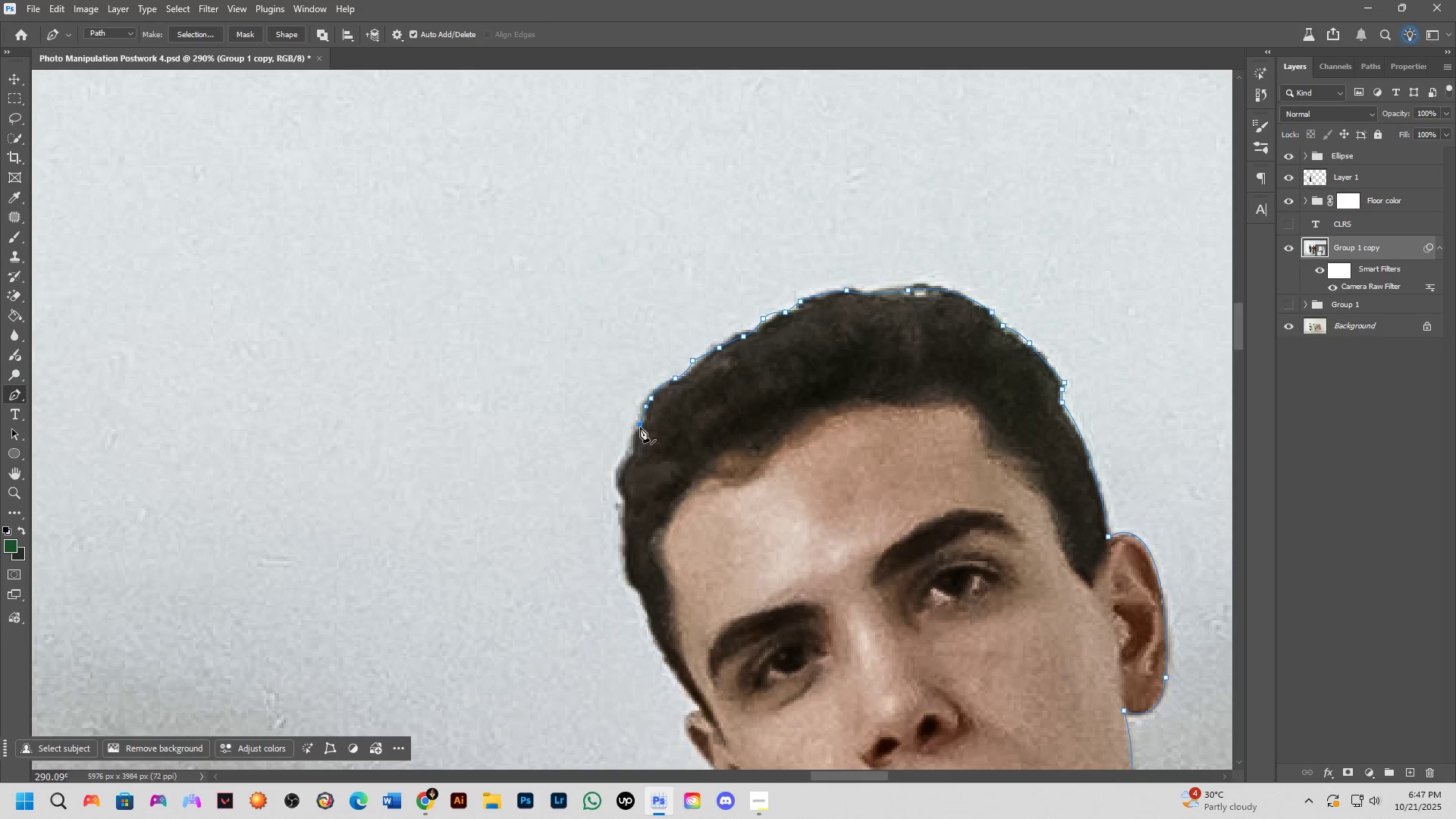 
wait(5.76)
 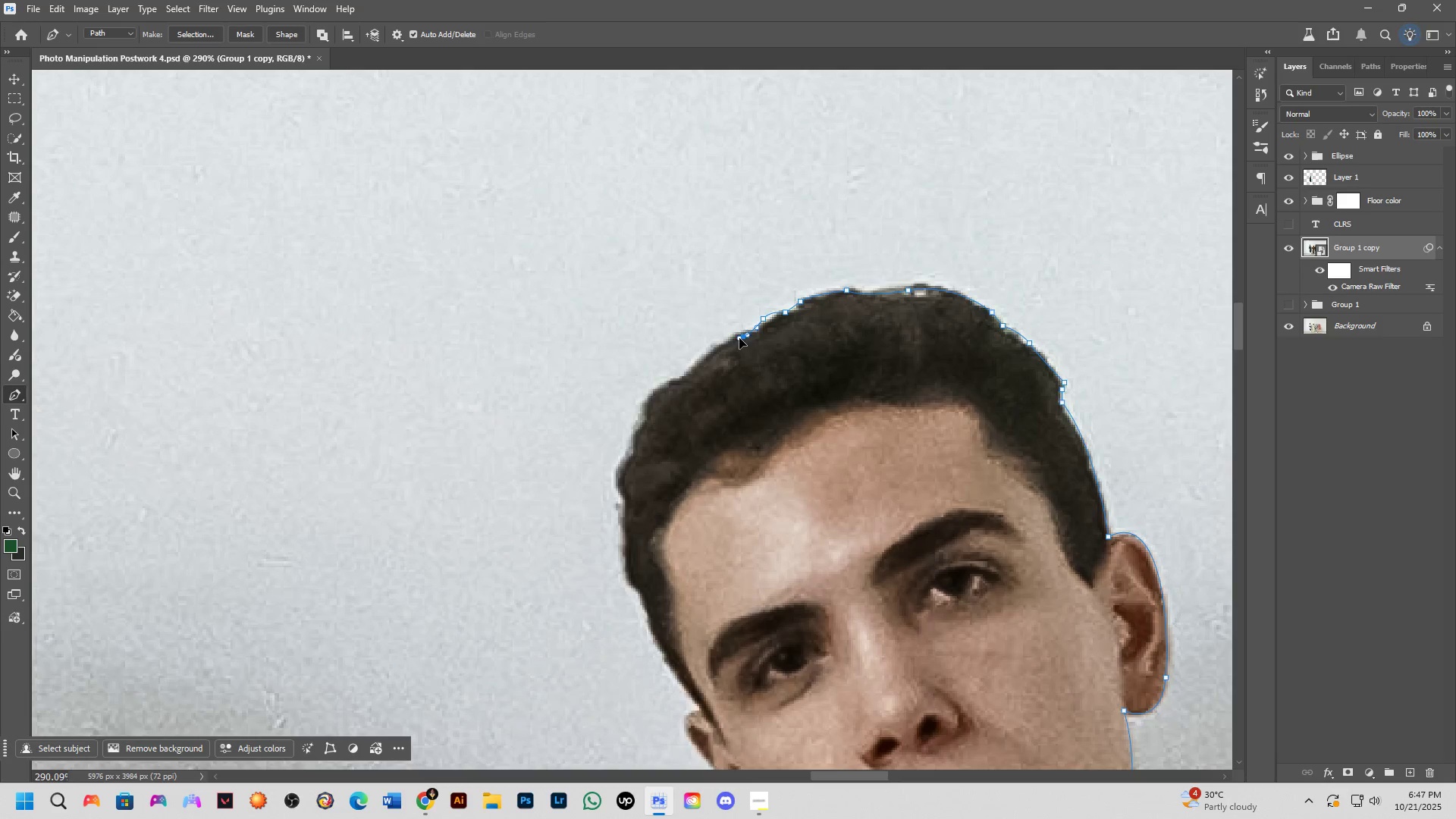 
key(Control+ControlLeft)
 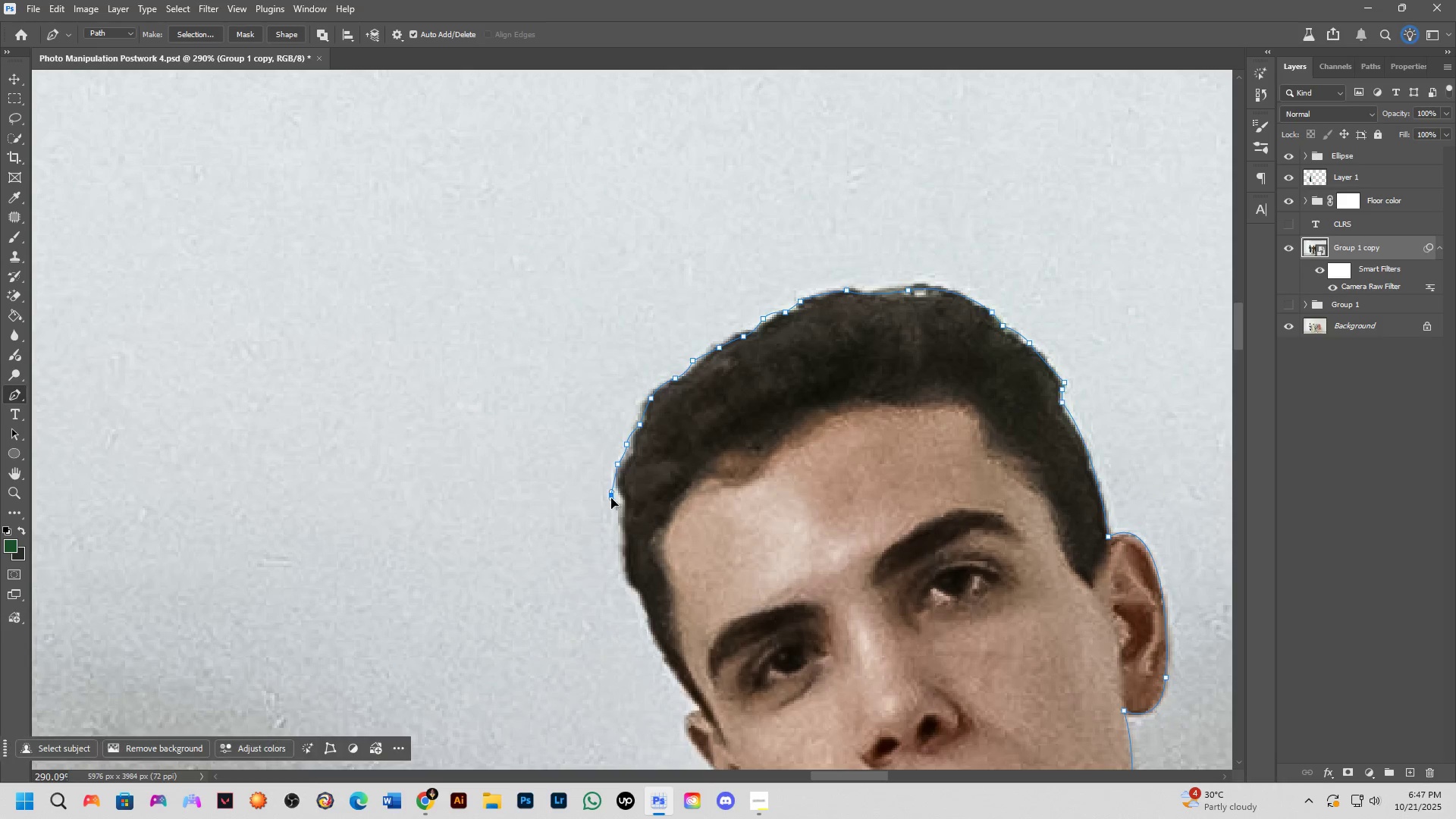 
key(Control+Z)
 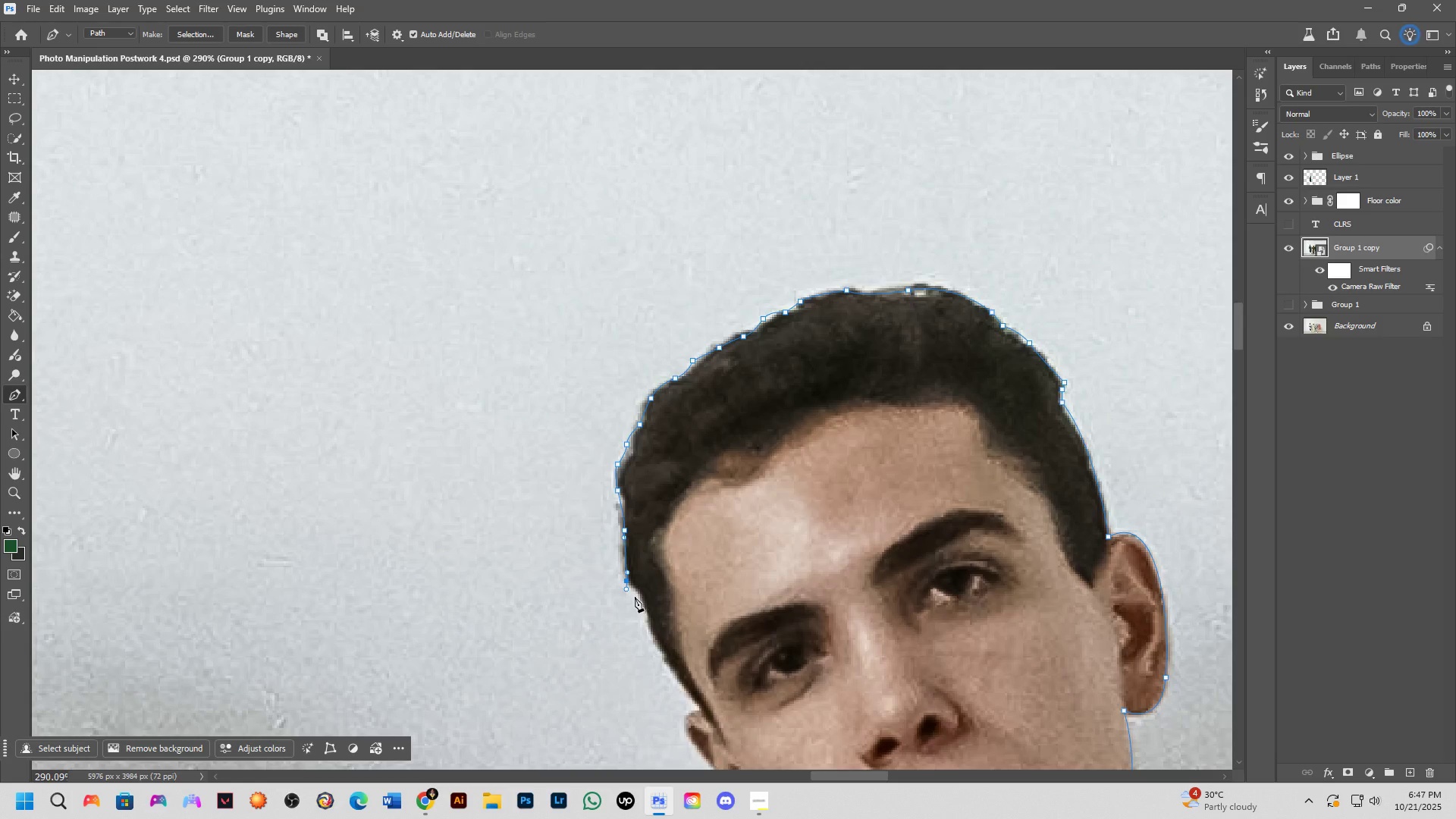 
hold_key(key=Space, duration=0.51)
 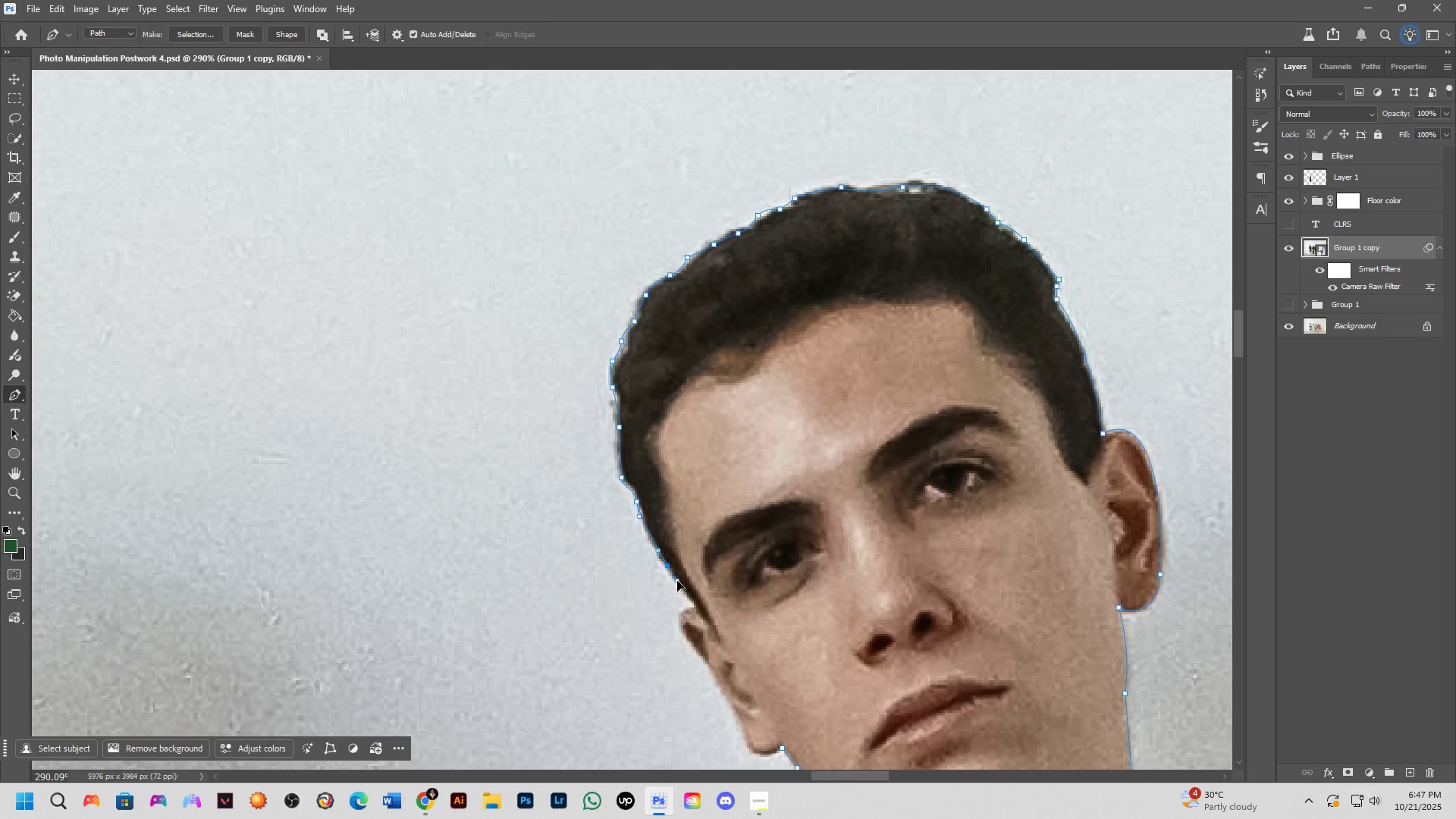 
left_click([695, 612])
 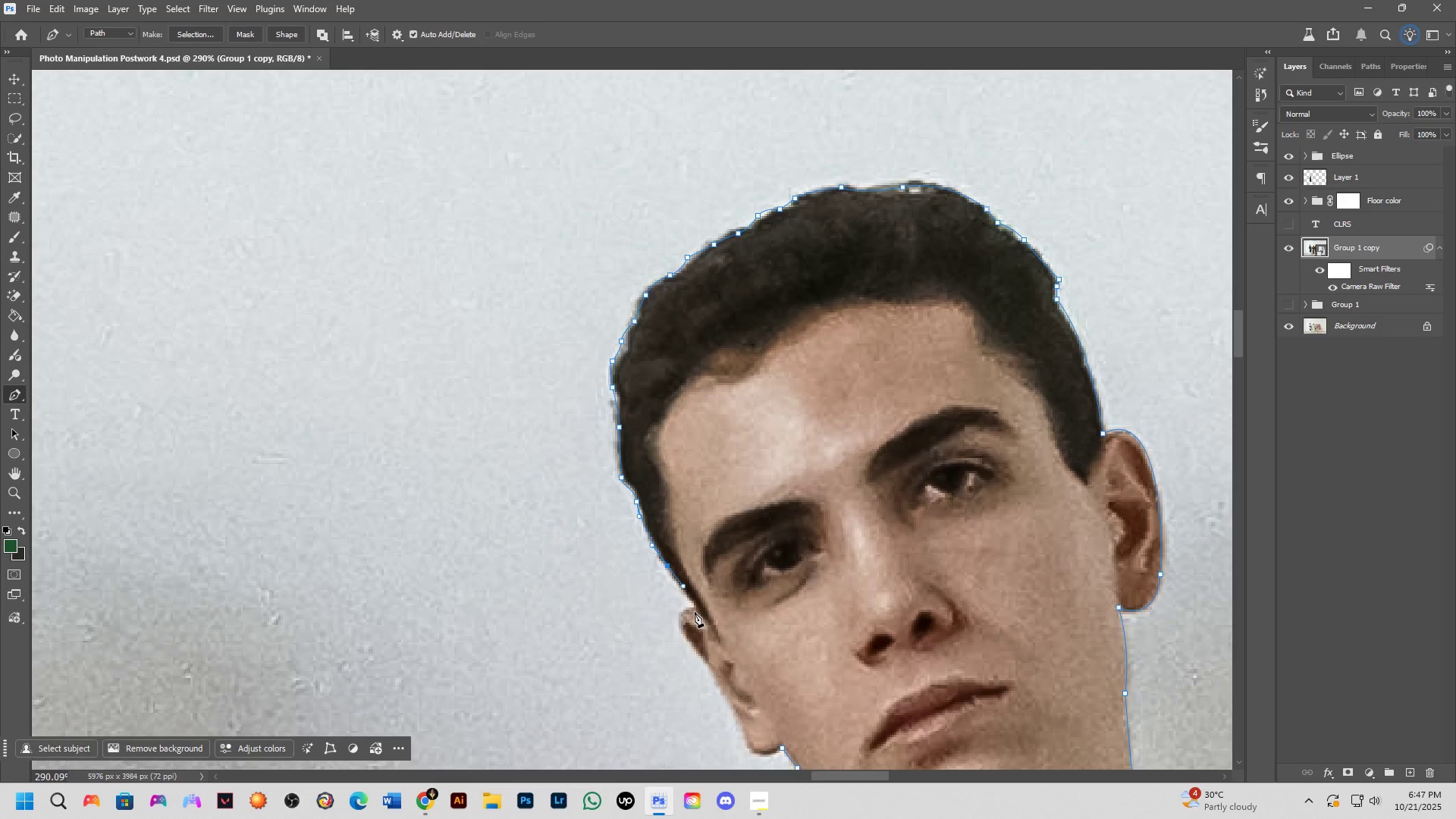 
hold_key(key=Space, duration=1.5)
 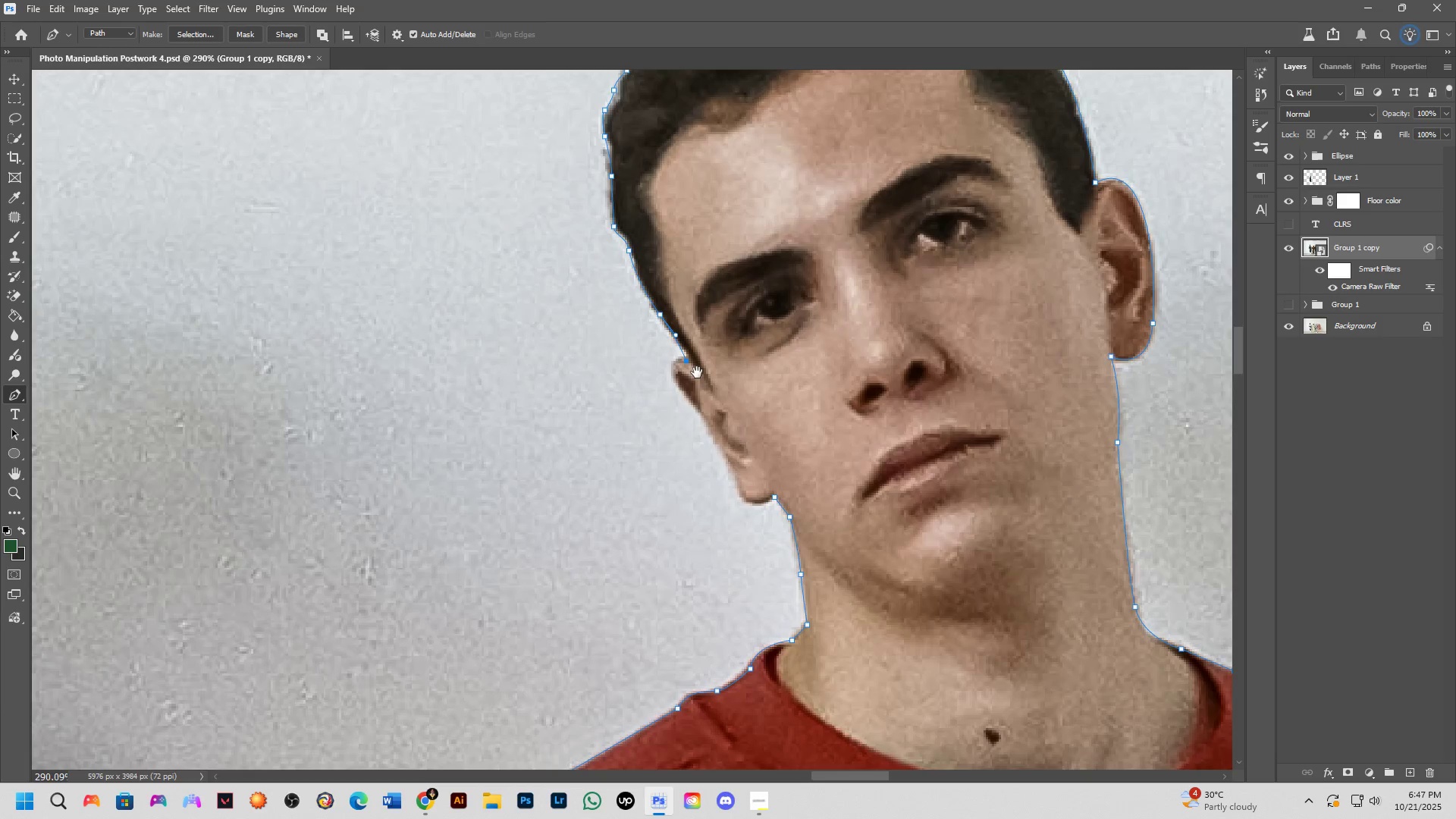 
hold_key(key=Space, duration=1.52)
 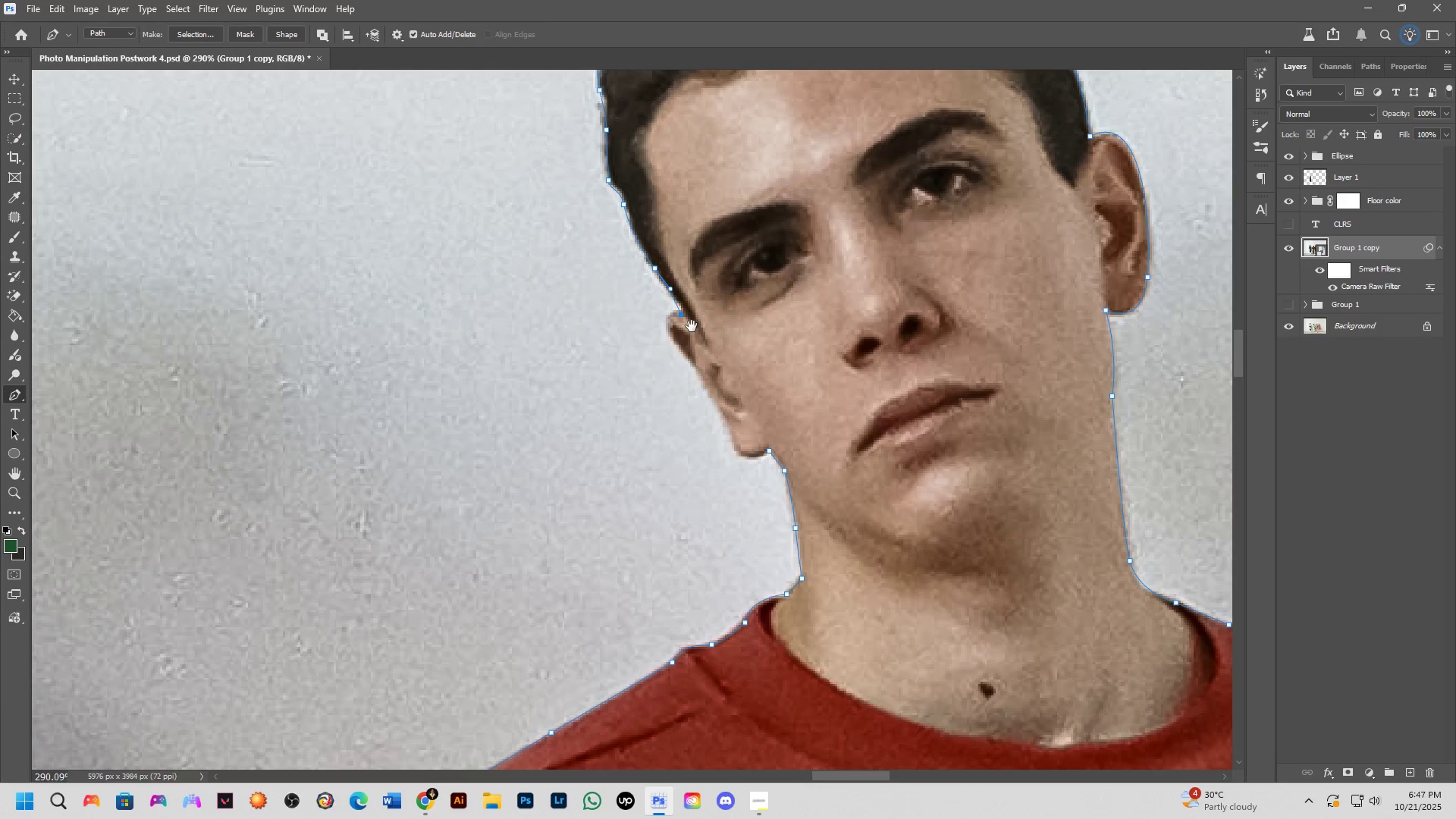 
hold_key(key=Space, duration=1.52)
 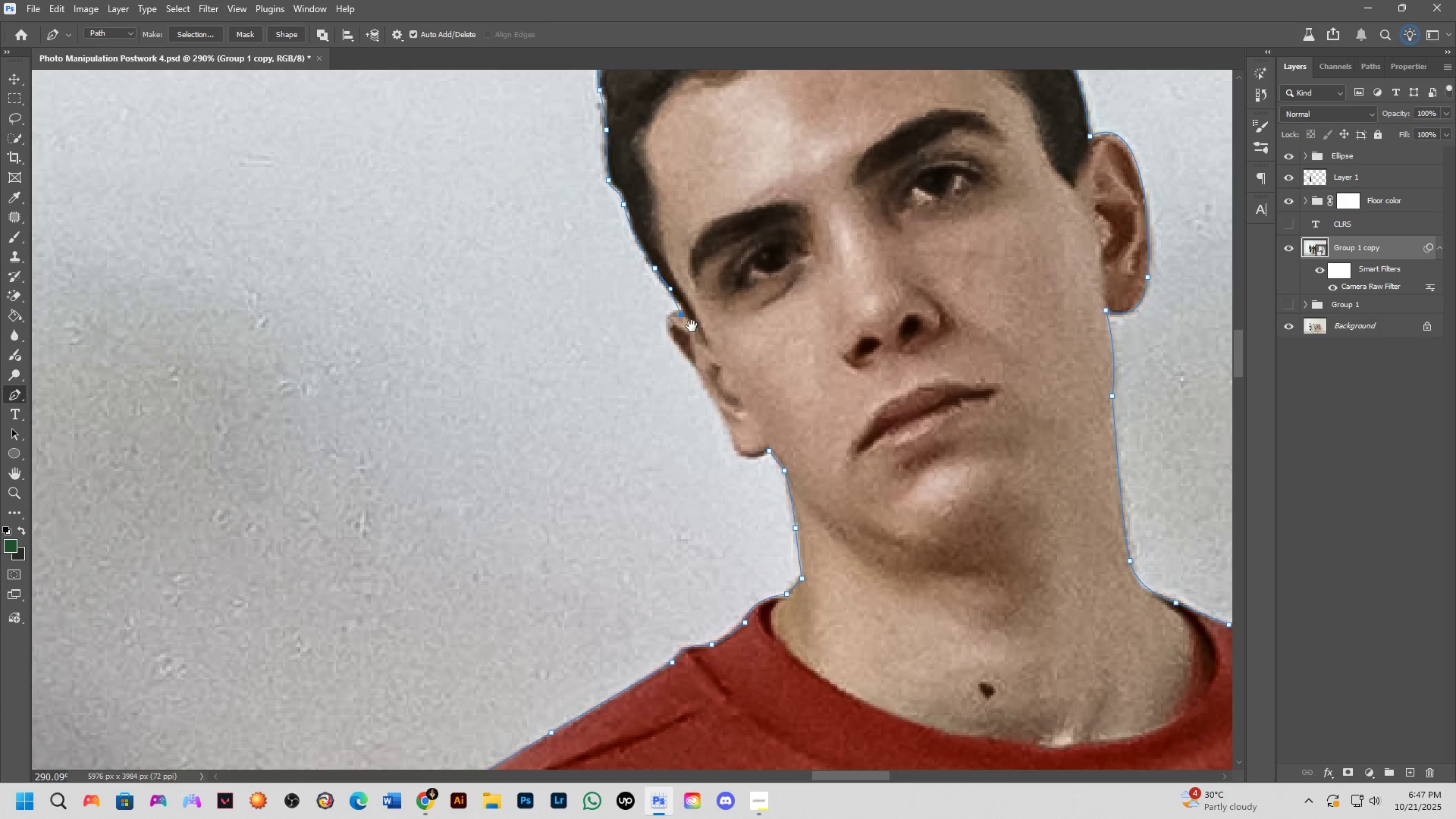 
hold_key(key=Space, duration=0.36)
 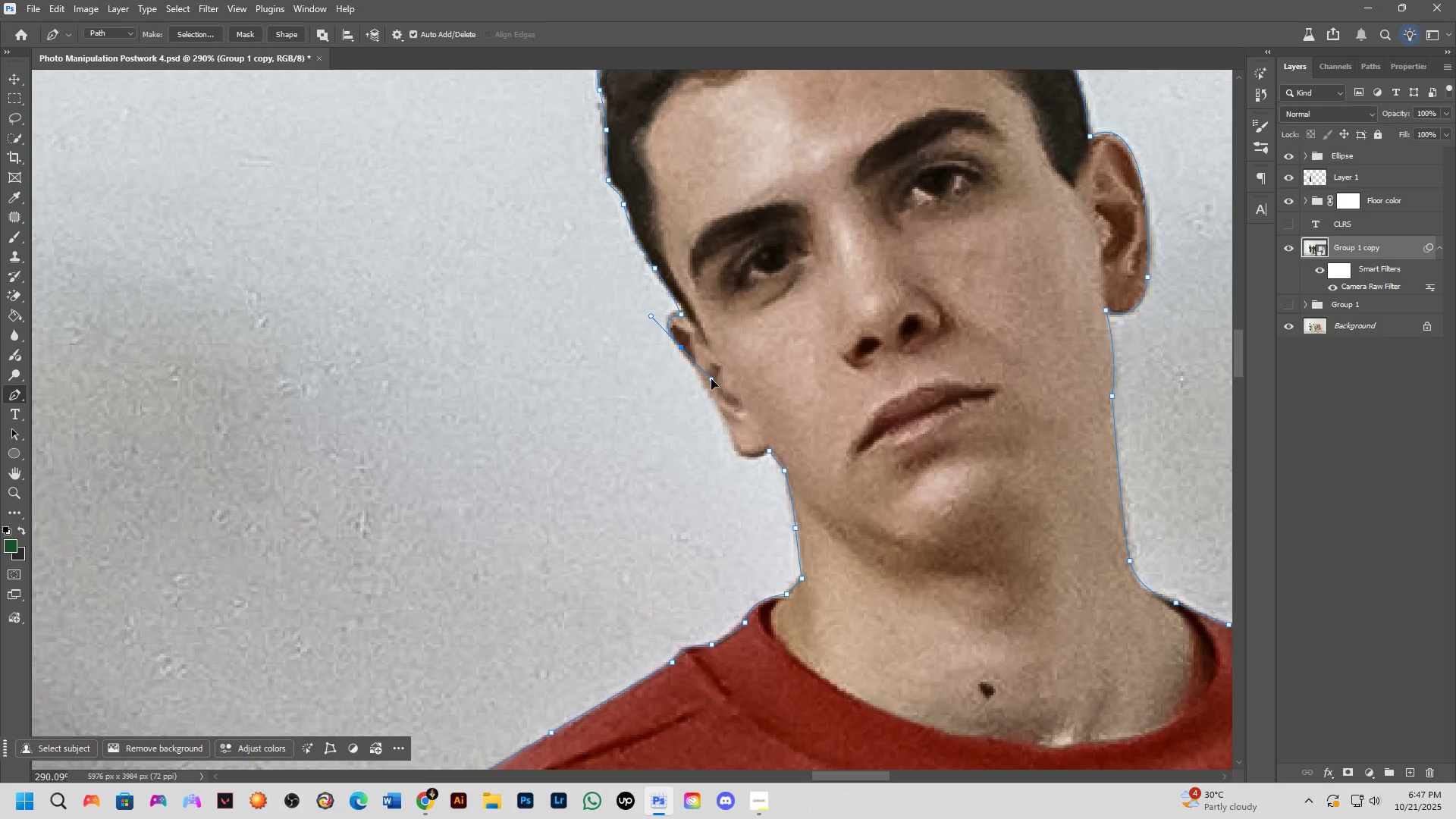 
hold_key(key=AltLeft, duration=0.62)
left_click([682, 347])
 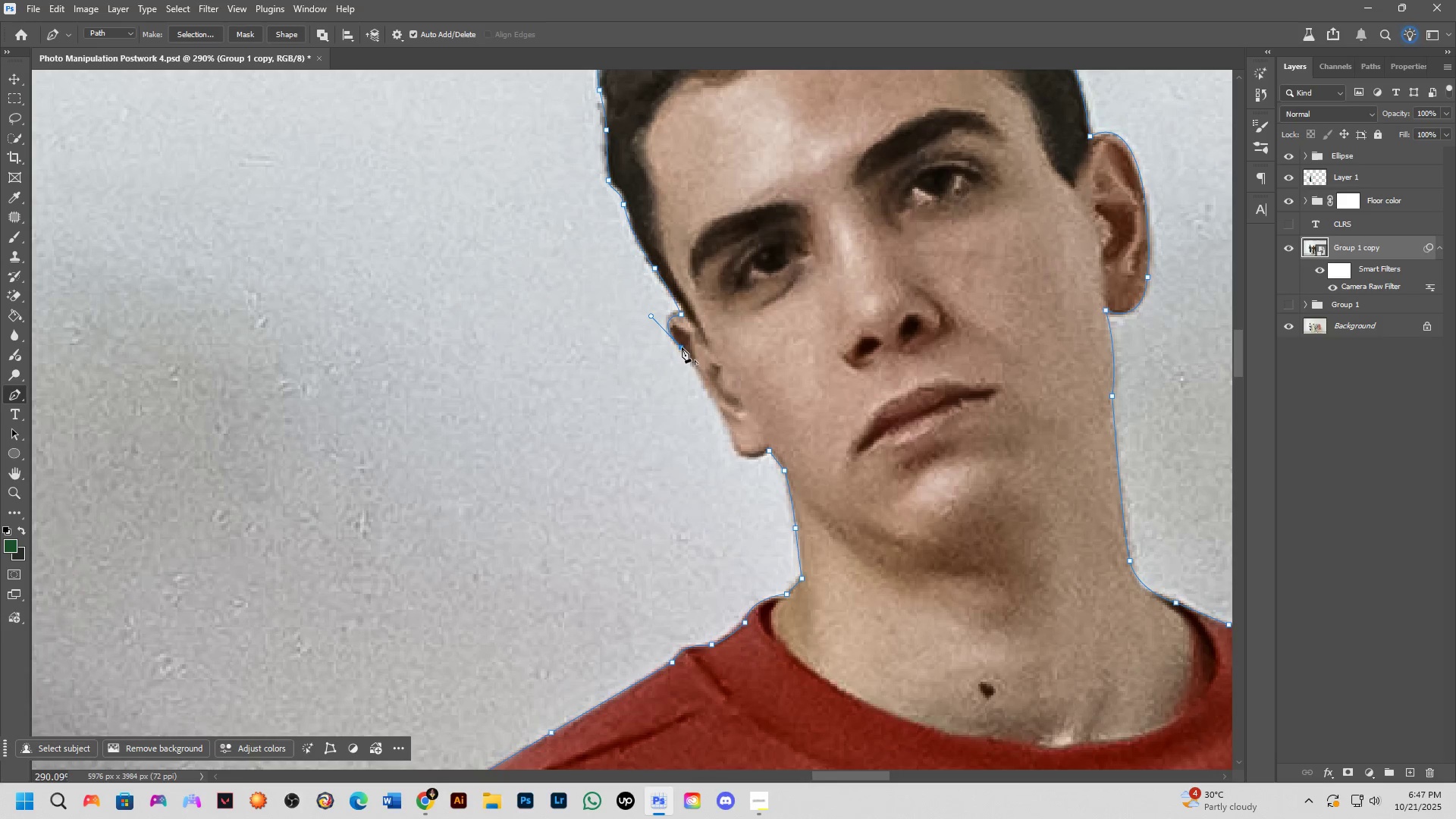 
hold_key(key=ControlLeft, duration=1.27)
 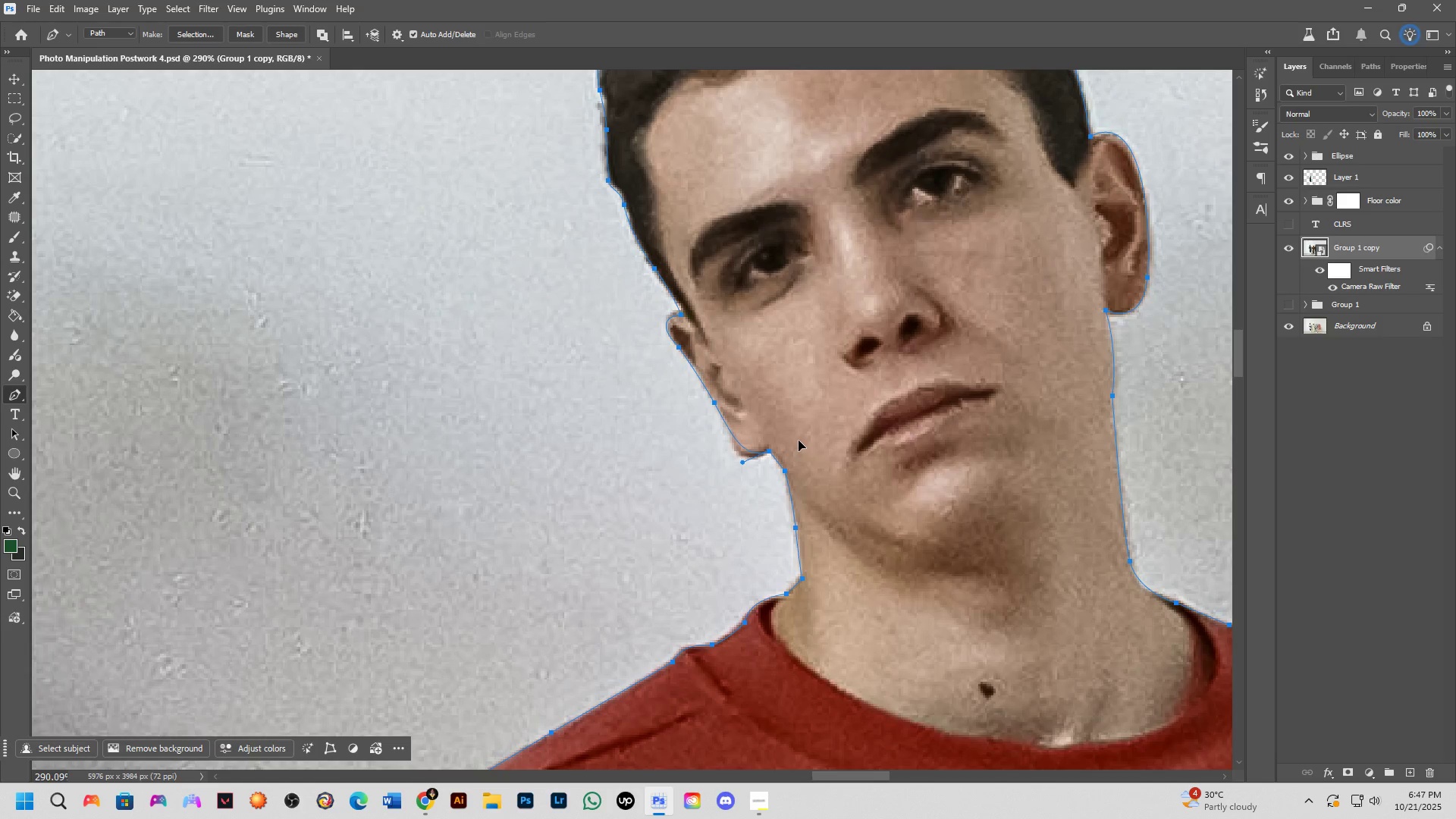 
key(Control+ControlLeft)
 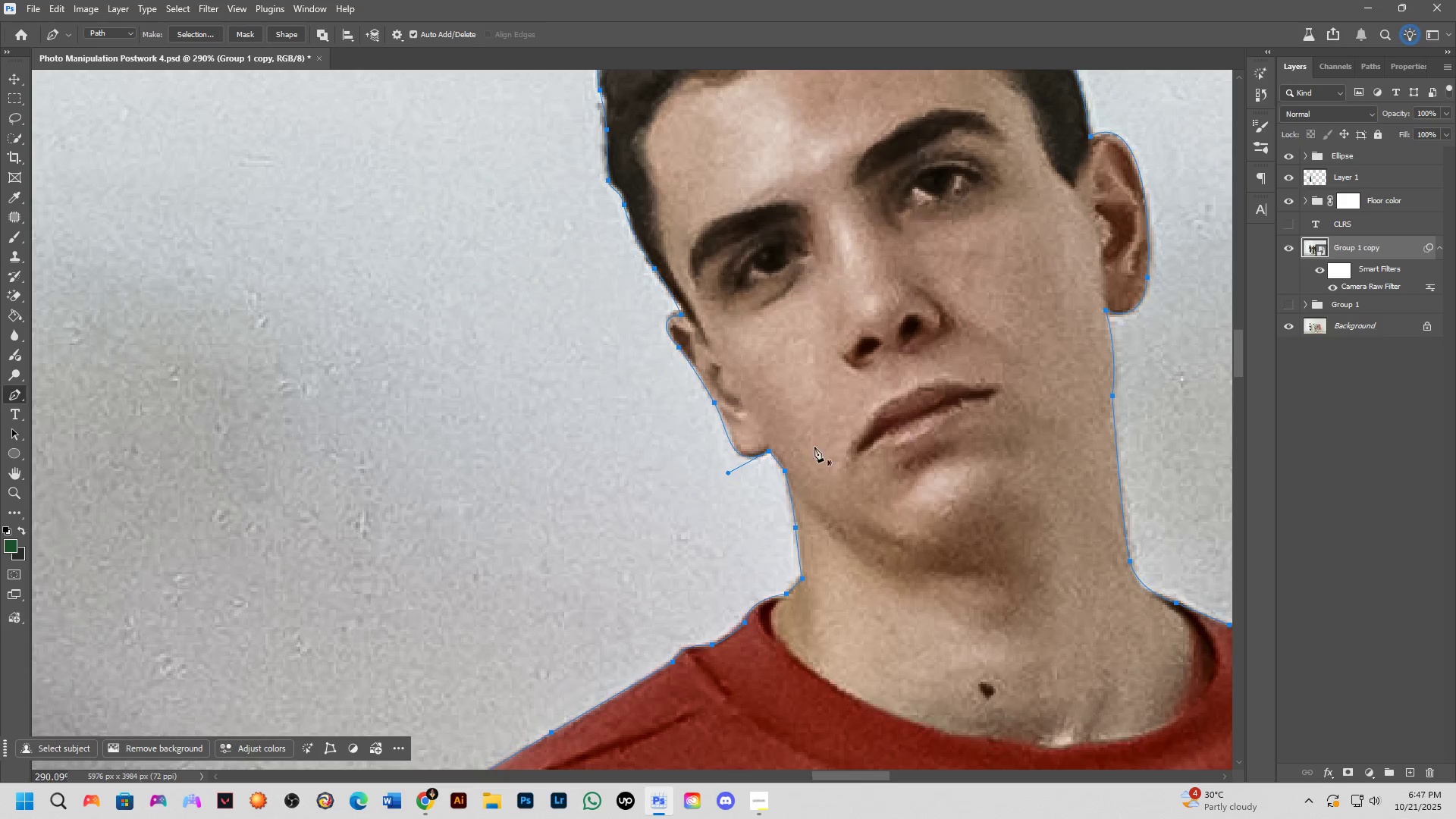 
scroll: coordinate [900, 435], scroll_direction: down, amount: 10.0
 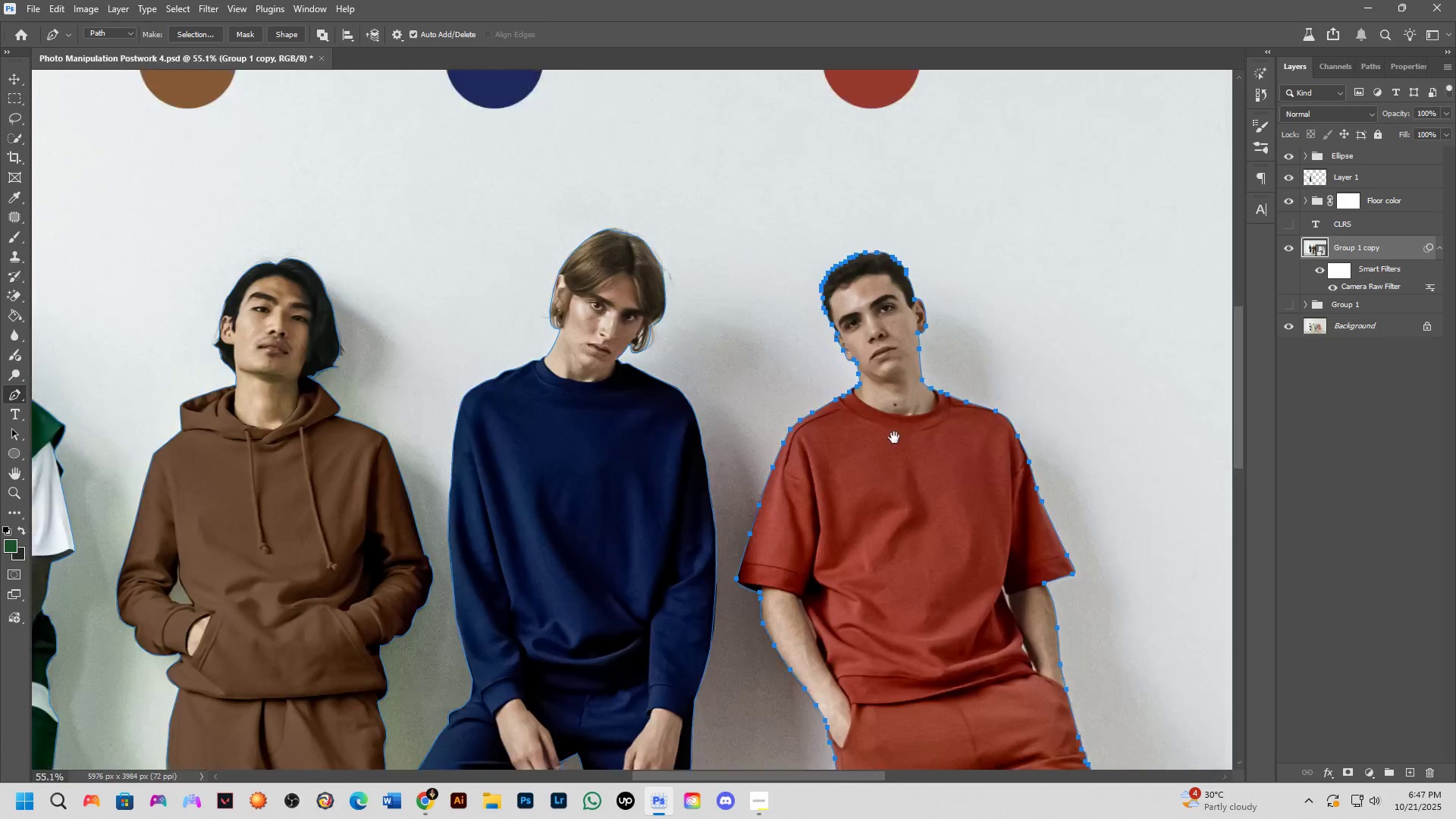 
key(Shift+ShiftLeft)
 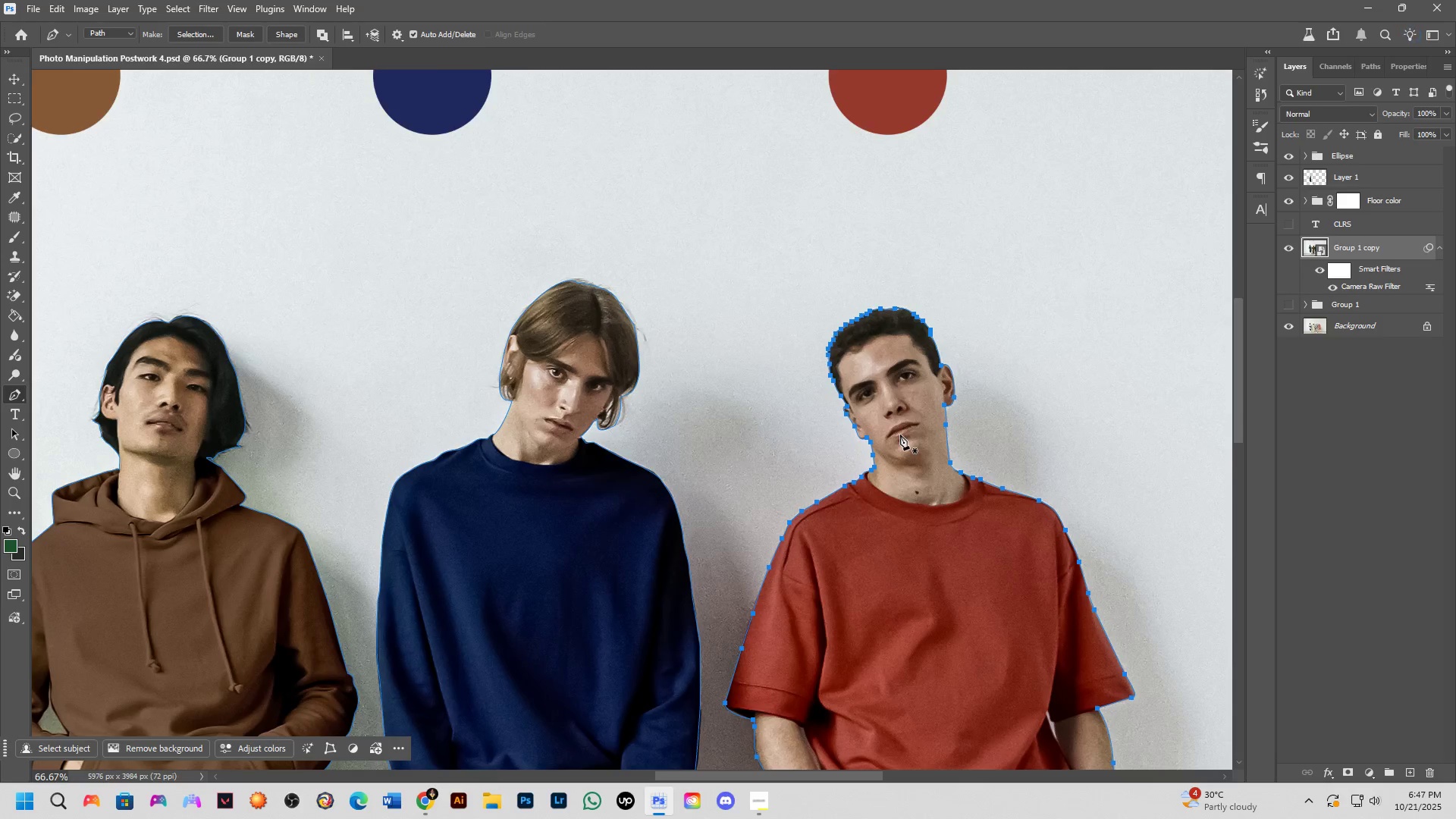 
hold_key(key=Space, duration=0.58)
 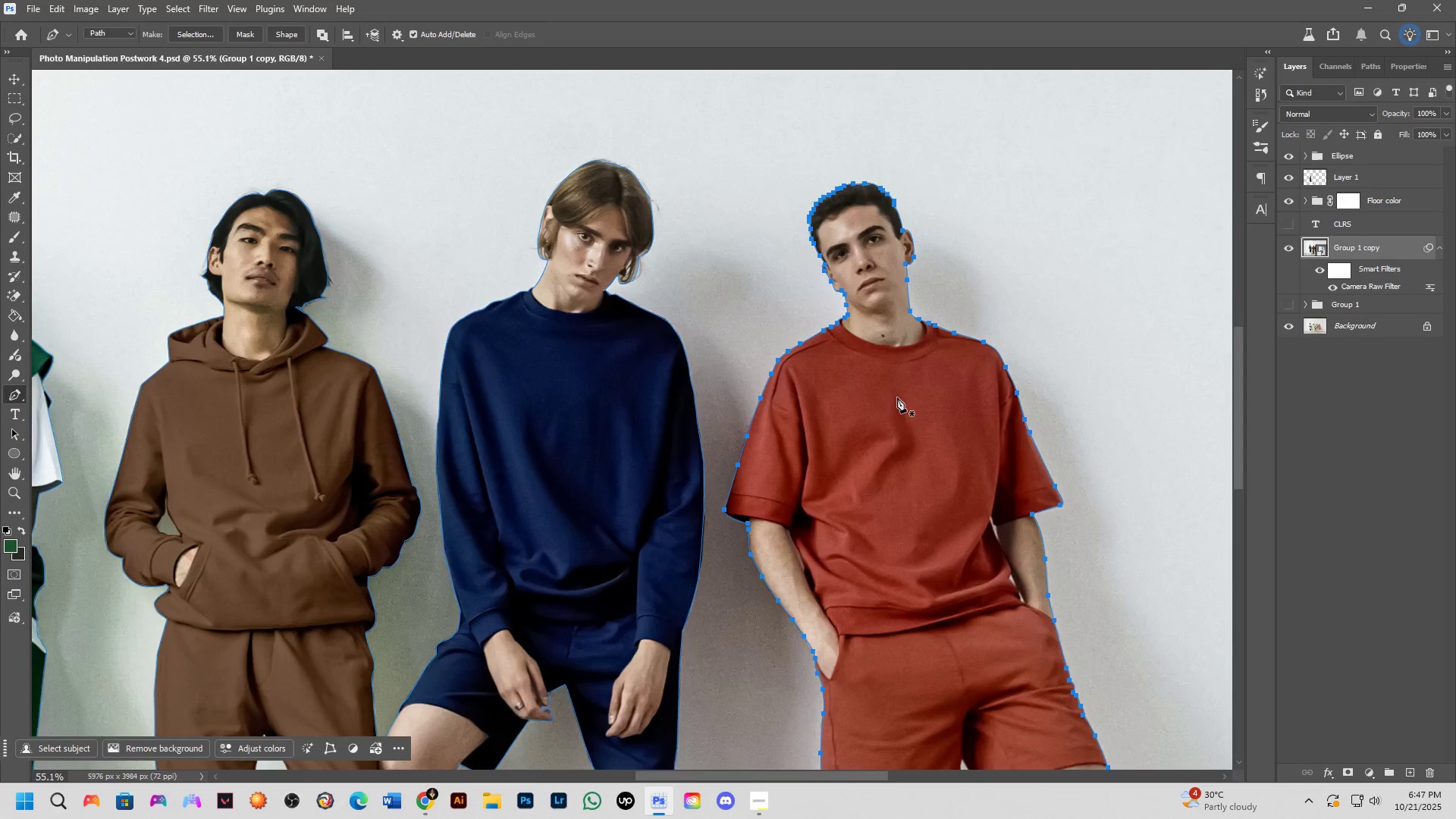 
scroll: coordinate [897, 397], scroll_direction: down, amount: 2.0
 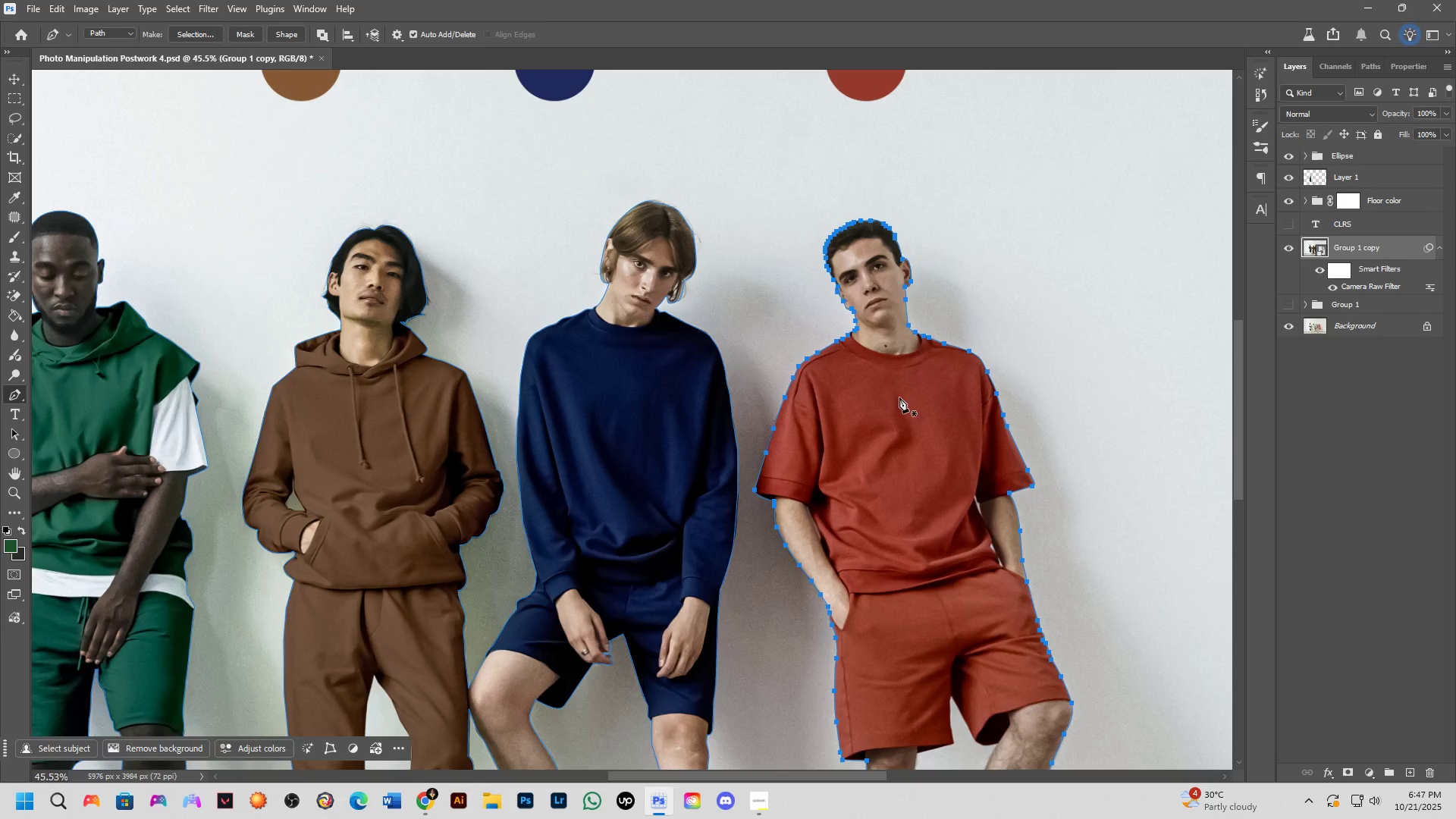 
hold_key(key=Space, duration=0.61)
 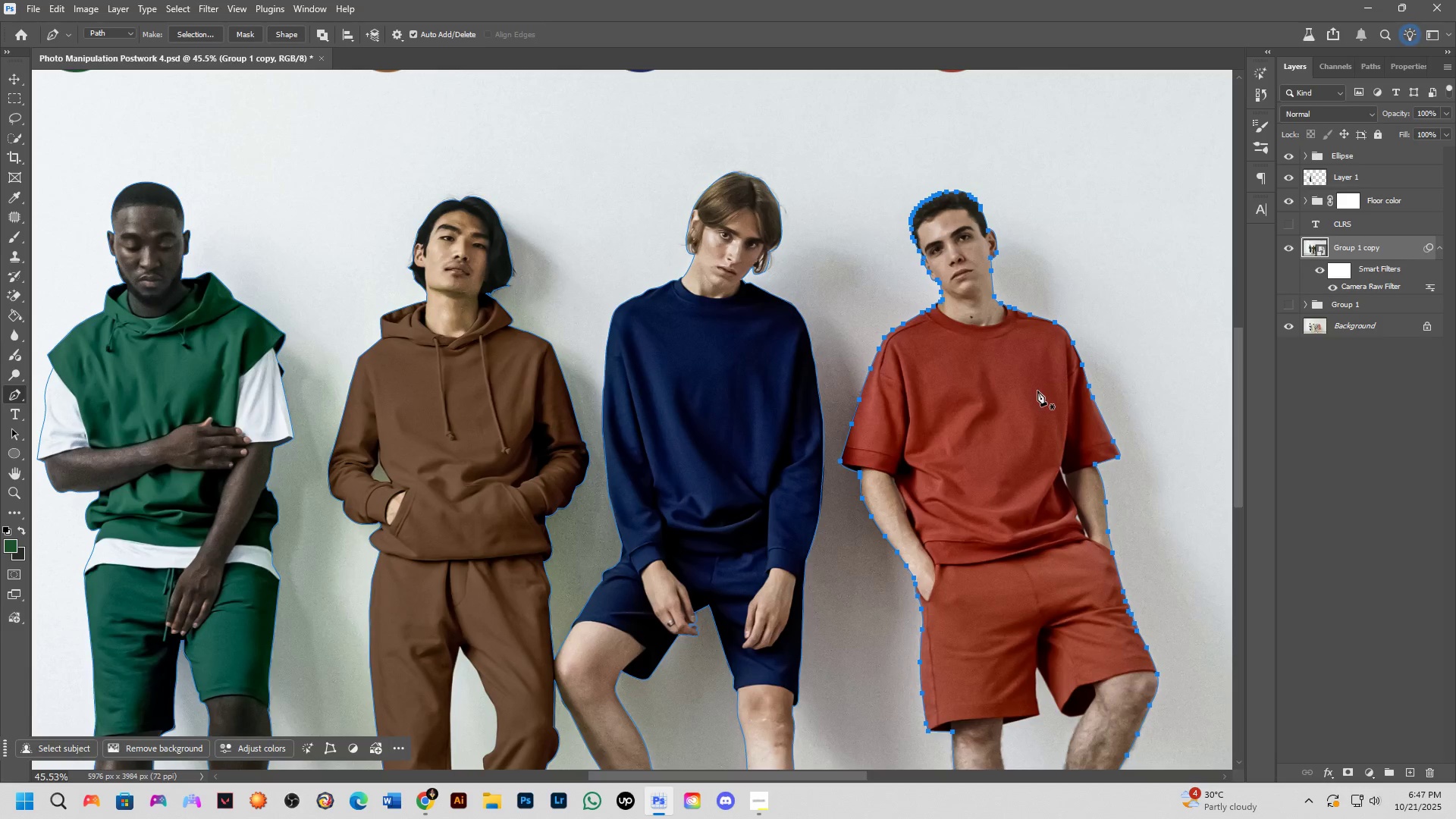 
key(Control+NumpadEnter)
 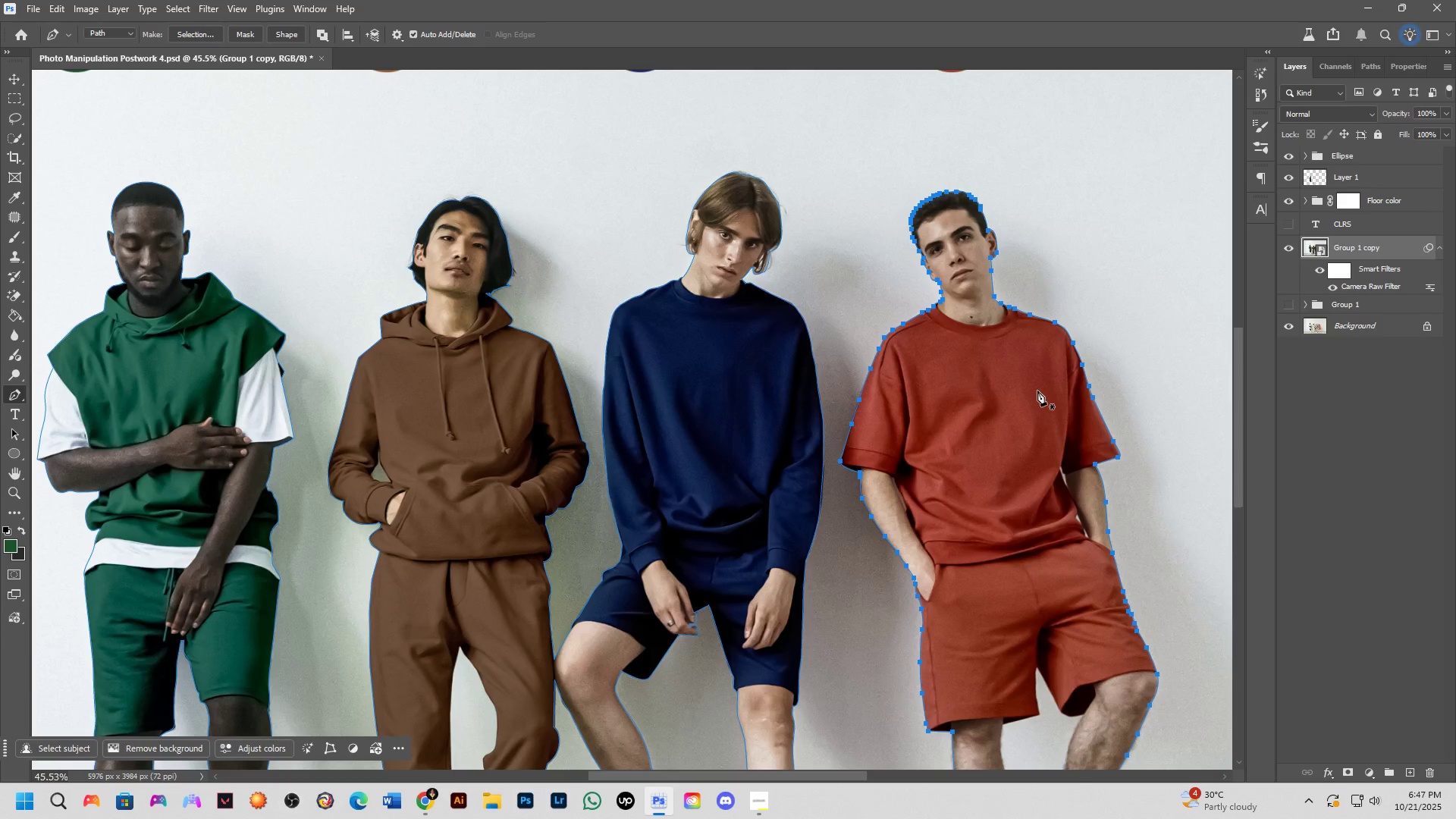 
key(Control+J)
 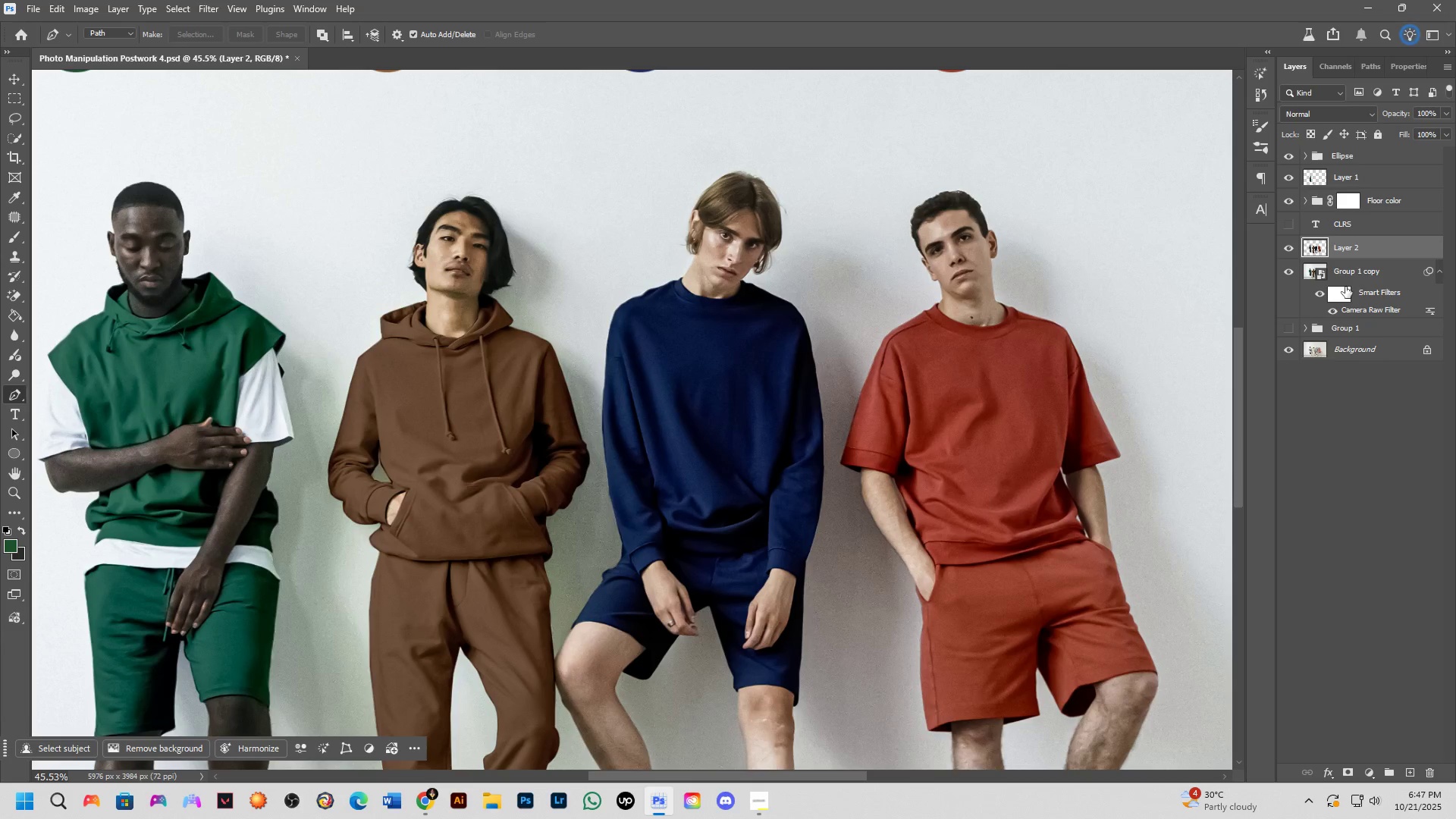 
left_click([1286, 224])
 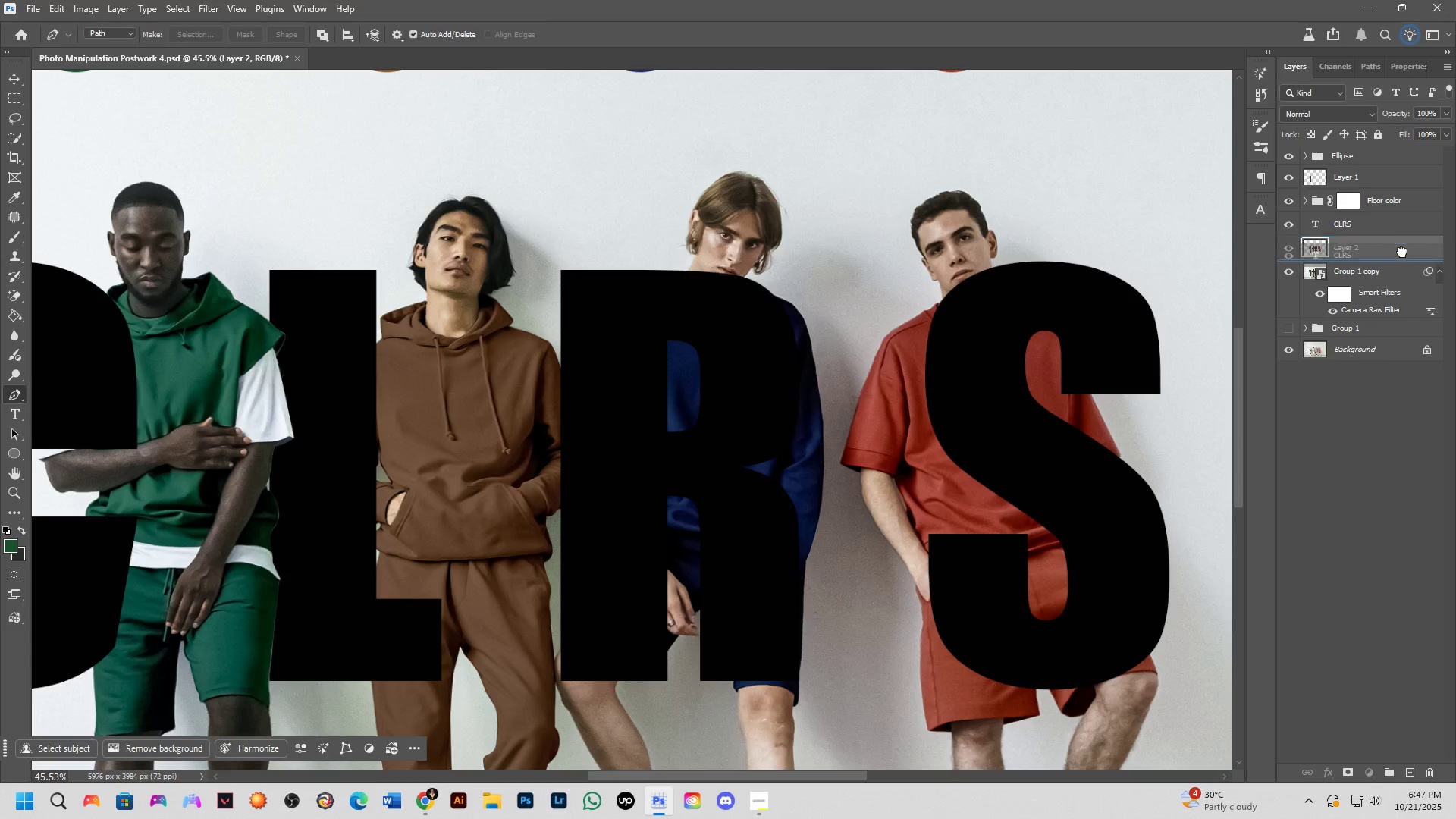 
scroll: coordinate [538, 340], scroll_direction: down, amount: 4.0
 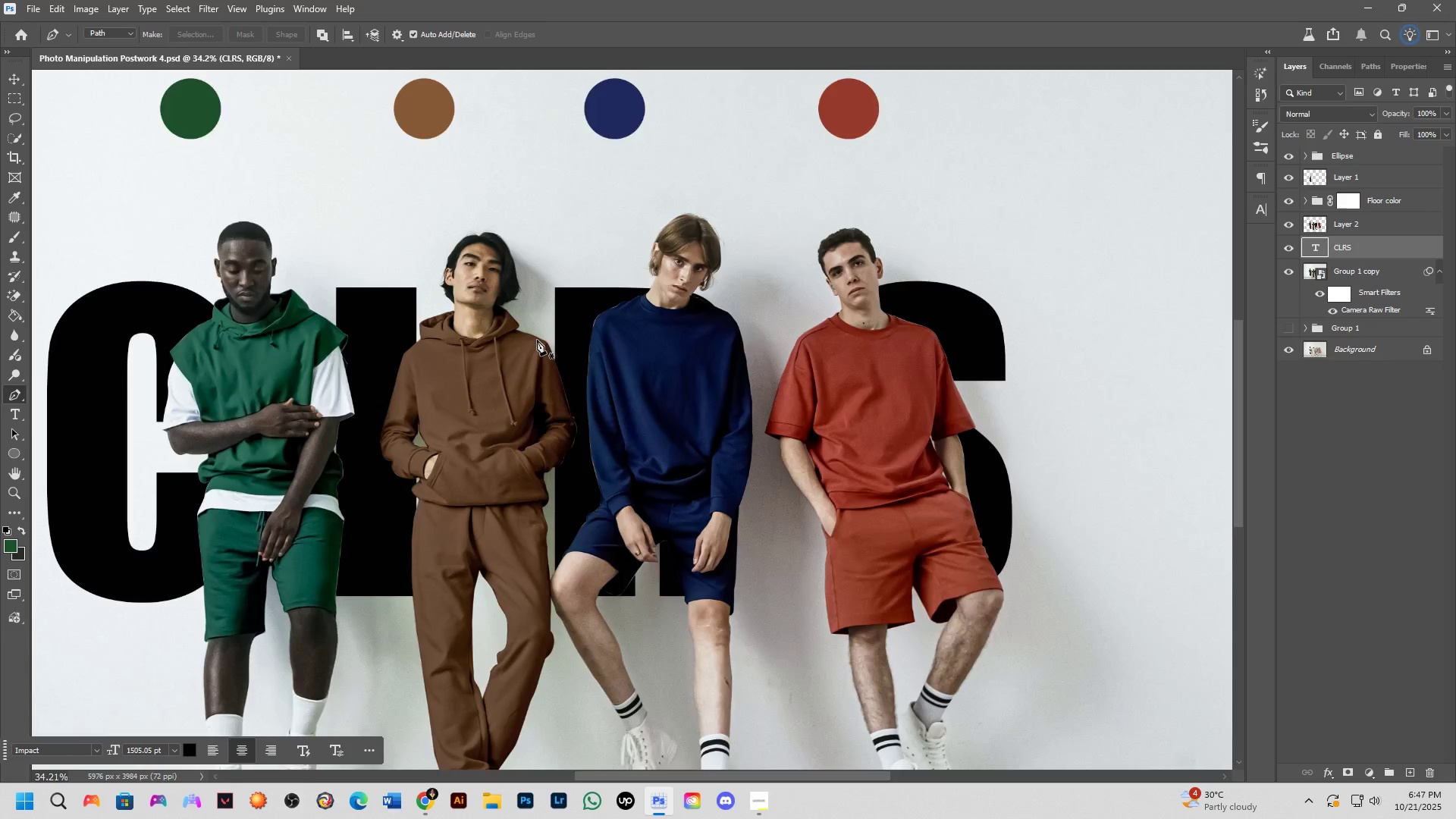 
hold_key(key=Space, duration=1.01)
 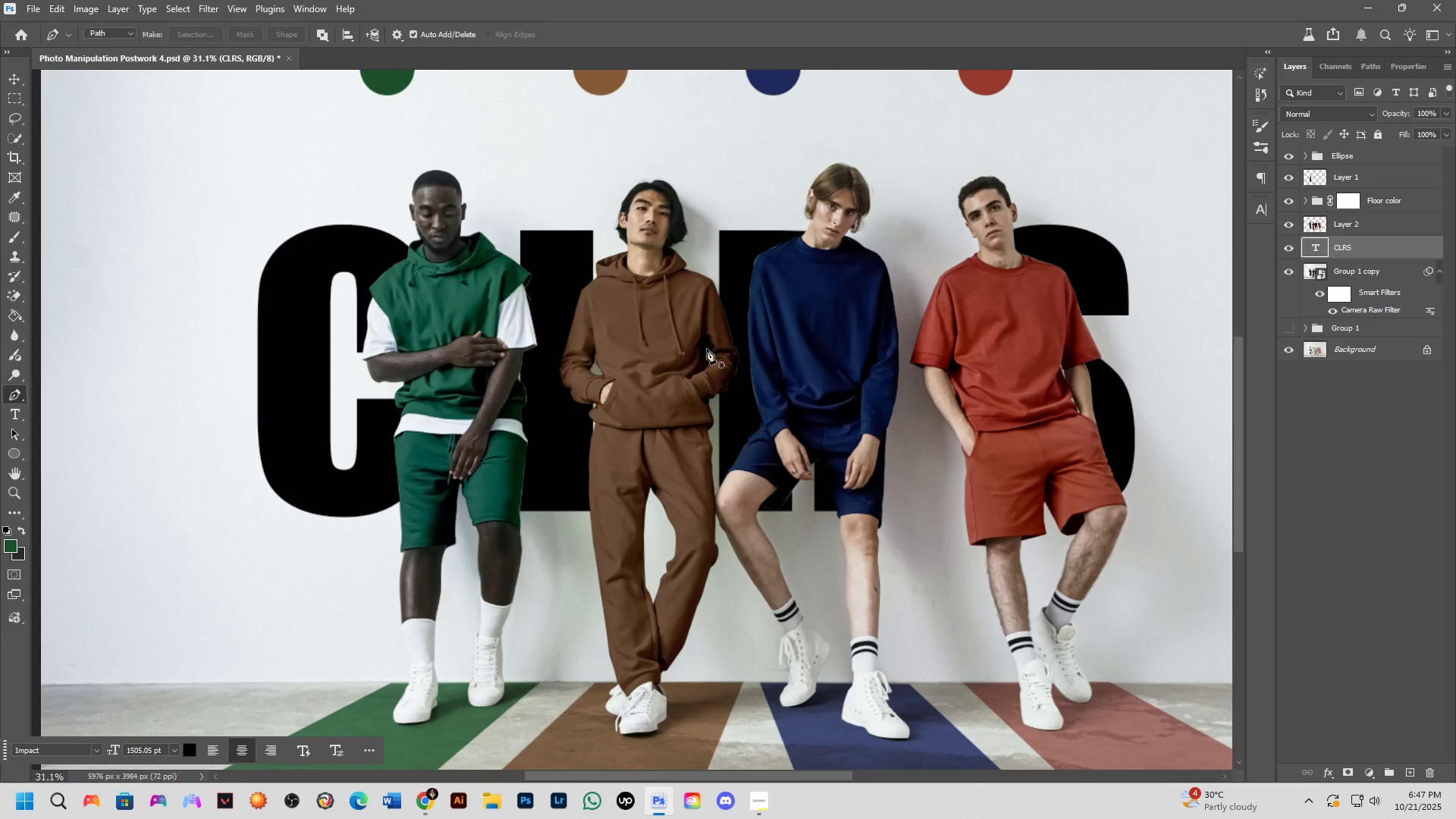 
scroll: coordinate [670, 337], scroll_direction: down, amount: 2.0
 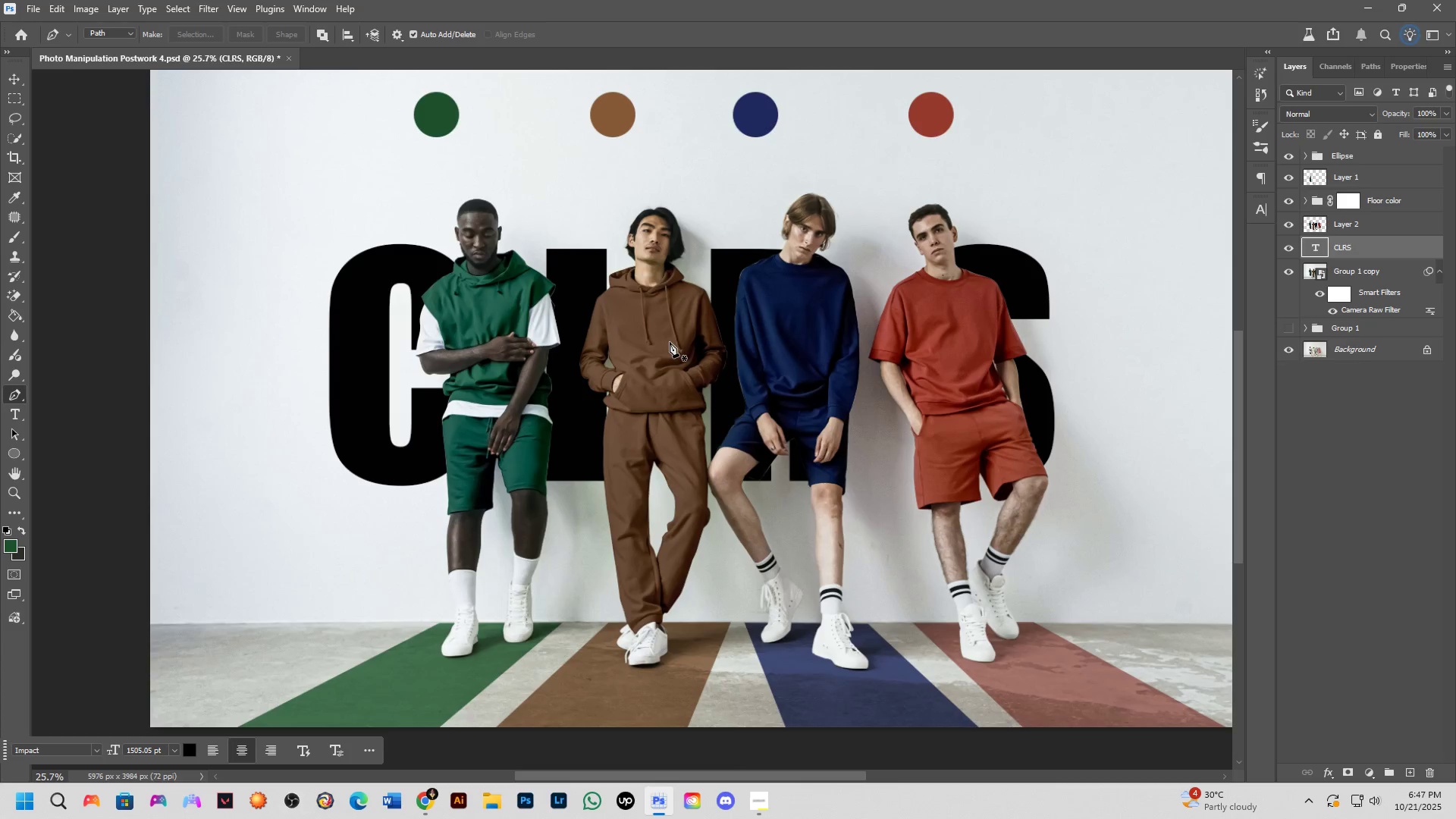 
key(Control+T)
 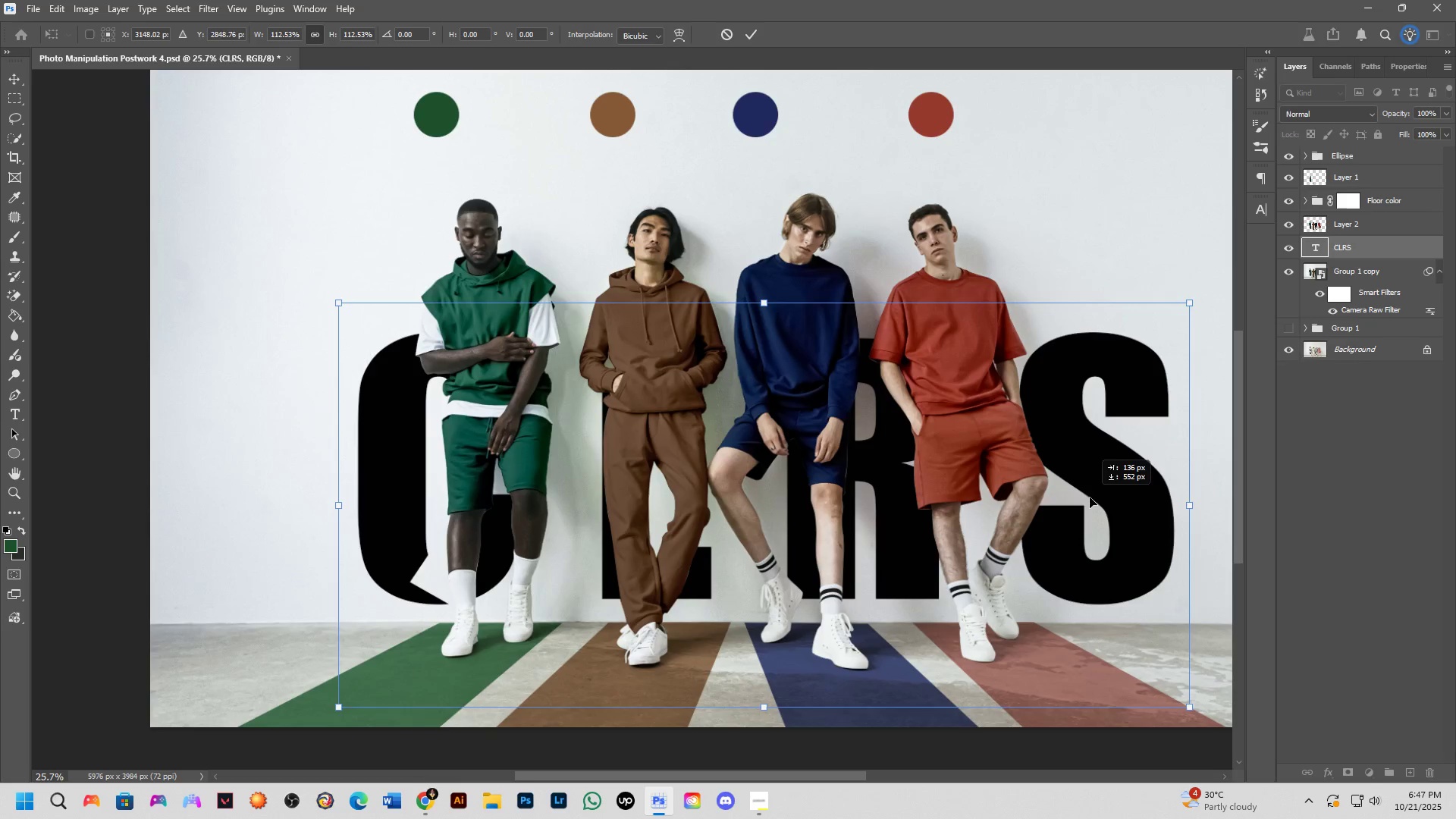 
wait(10.08)
 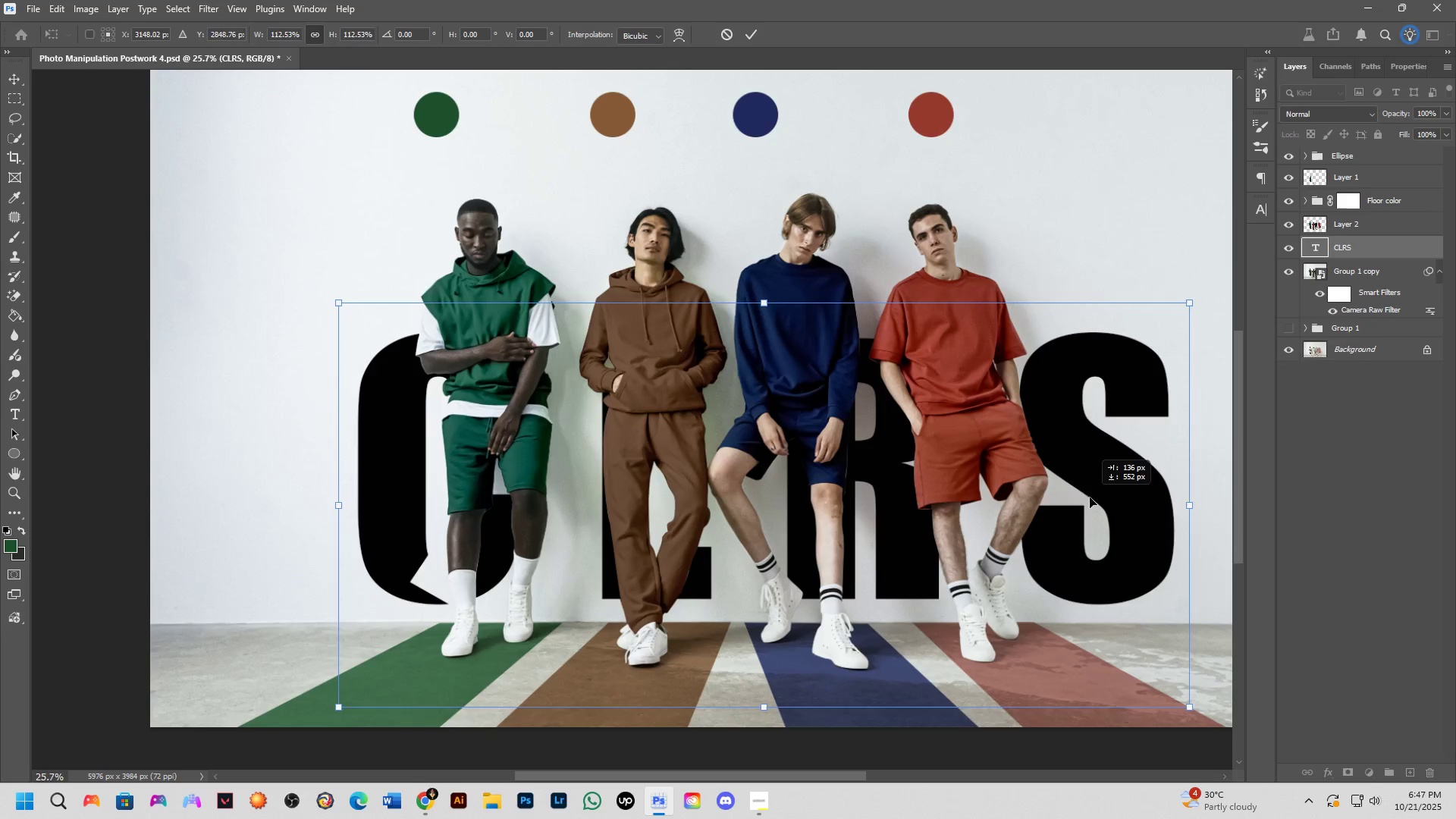 
key(NumpadEnter)
 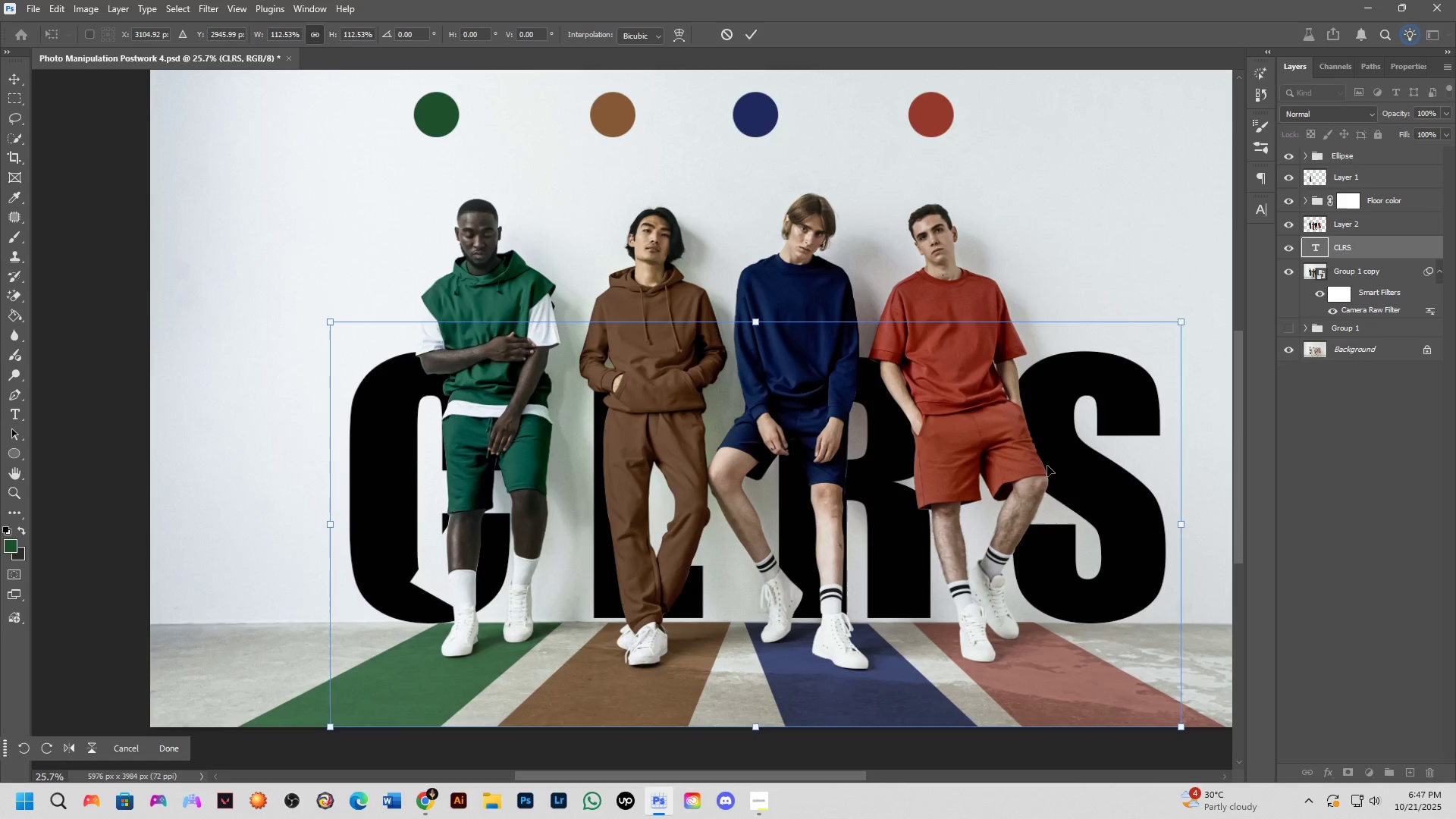 
key(T)
 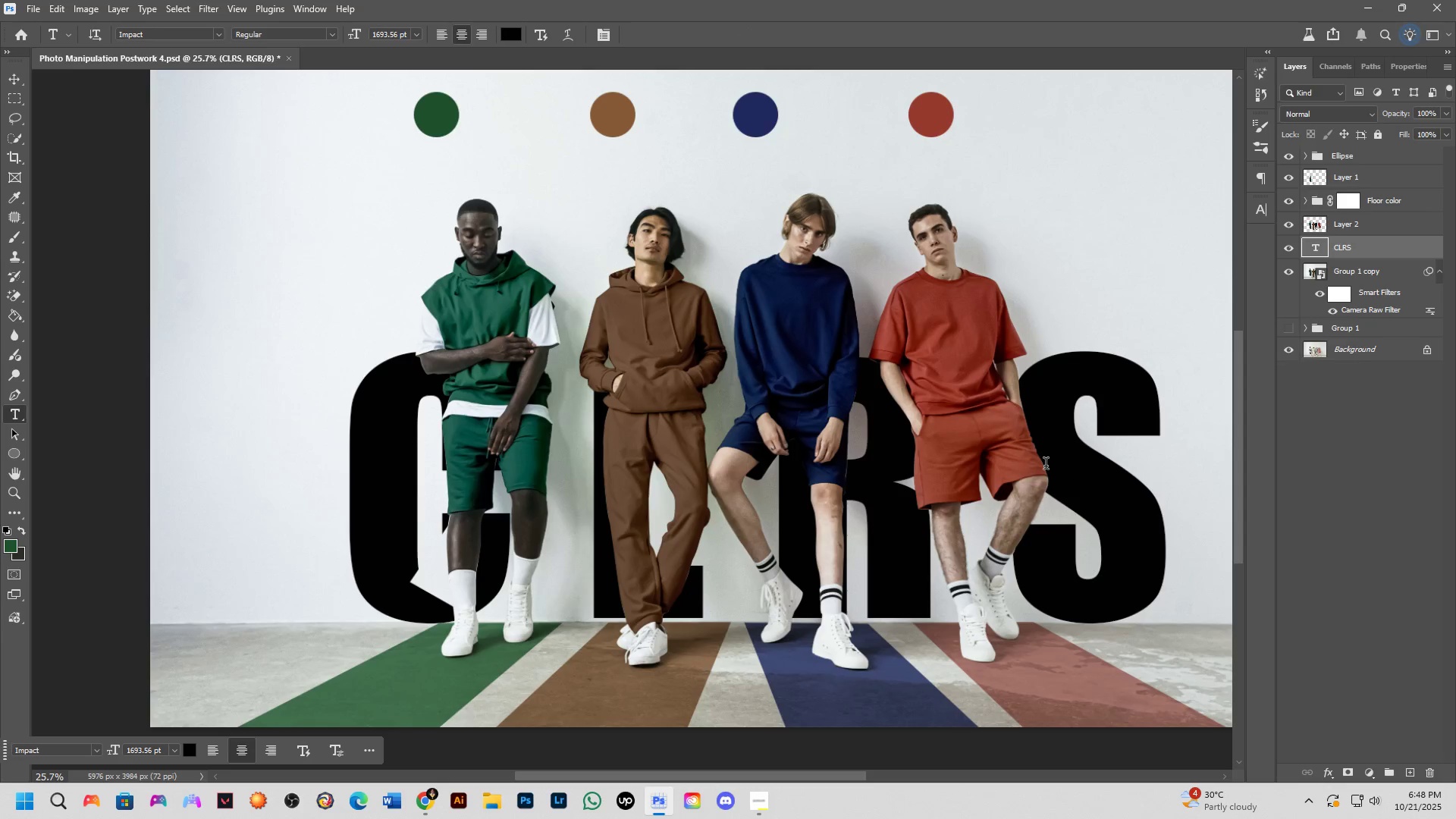 
left_click([1087, 472])
 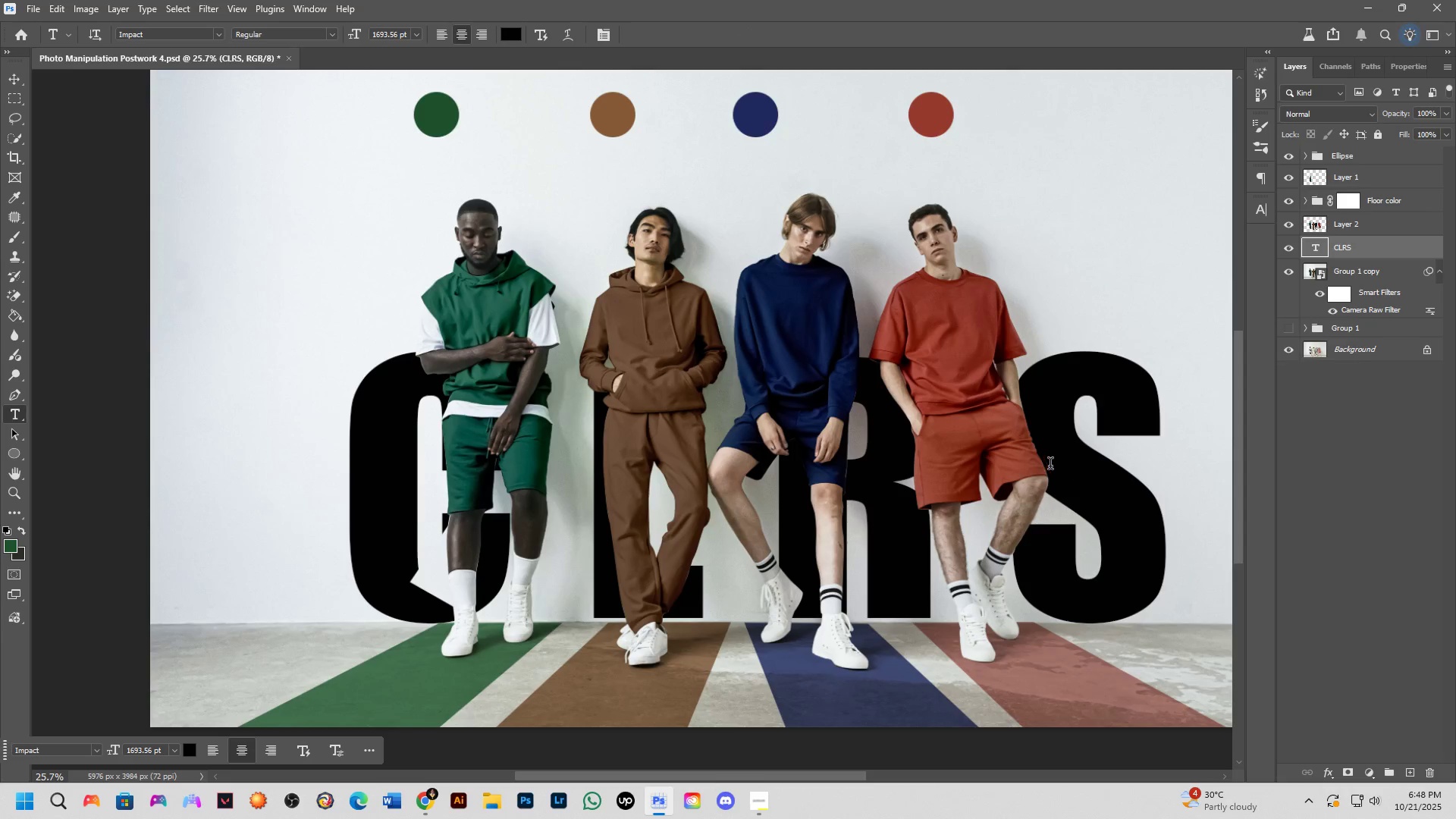 
key(Control+ControlLeft)
 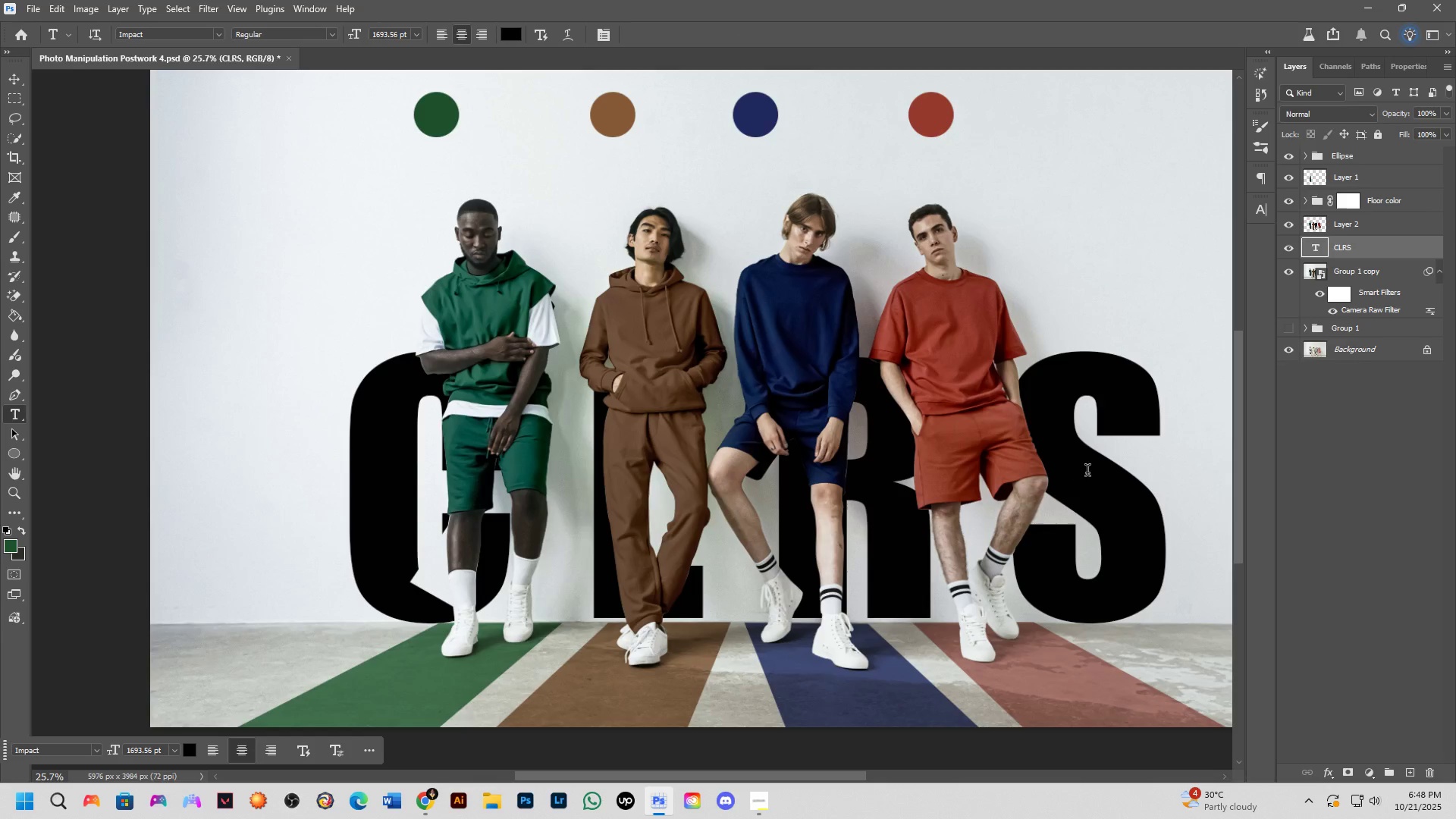 
key(Control+A)
 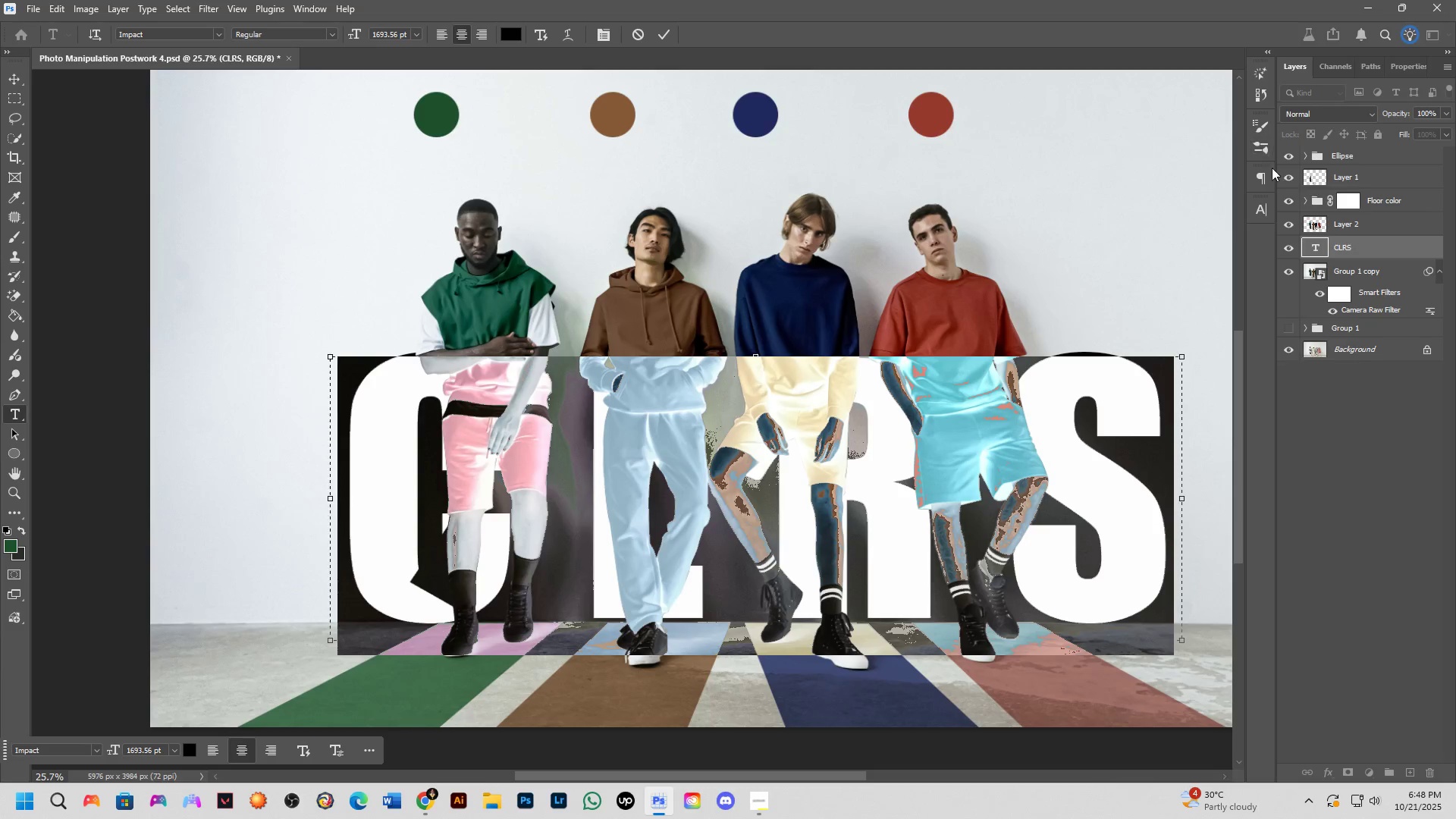 
left_click([1260, 207])
 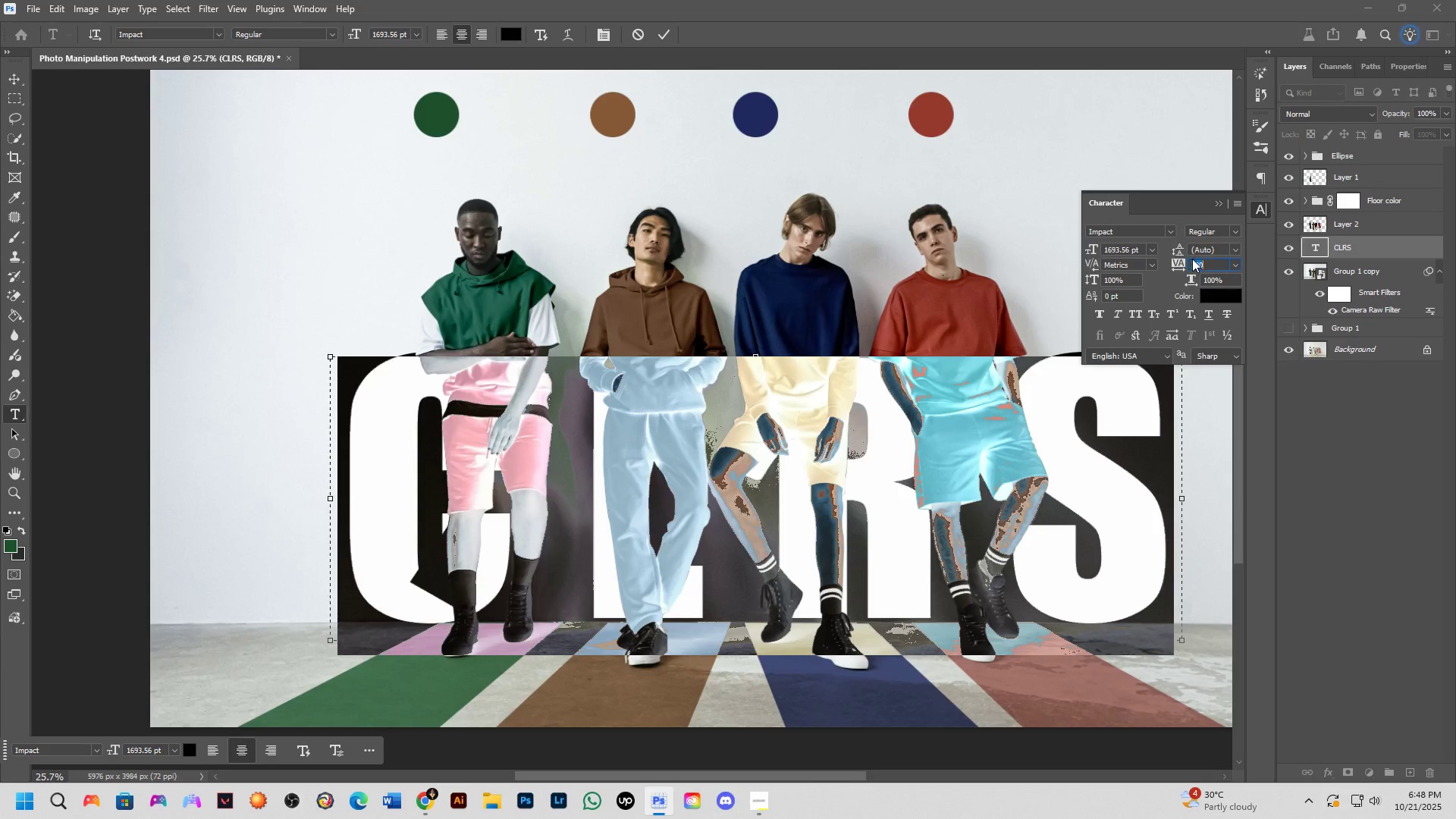 
left_click([1177, 259])
 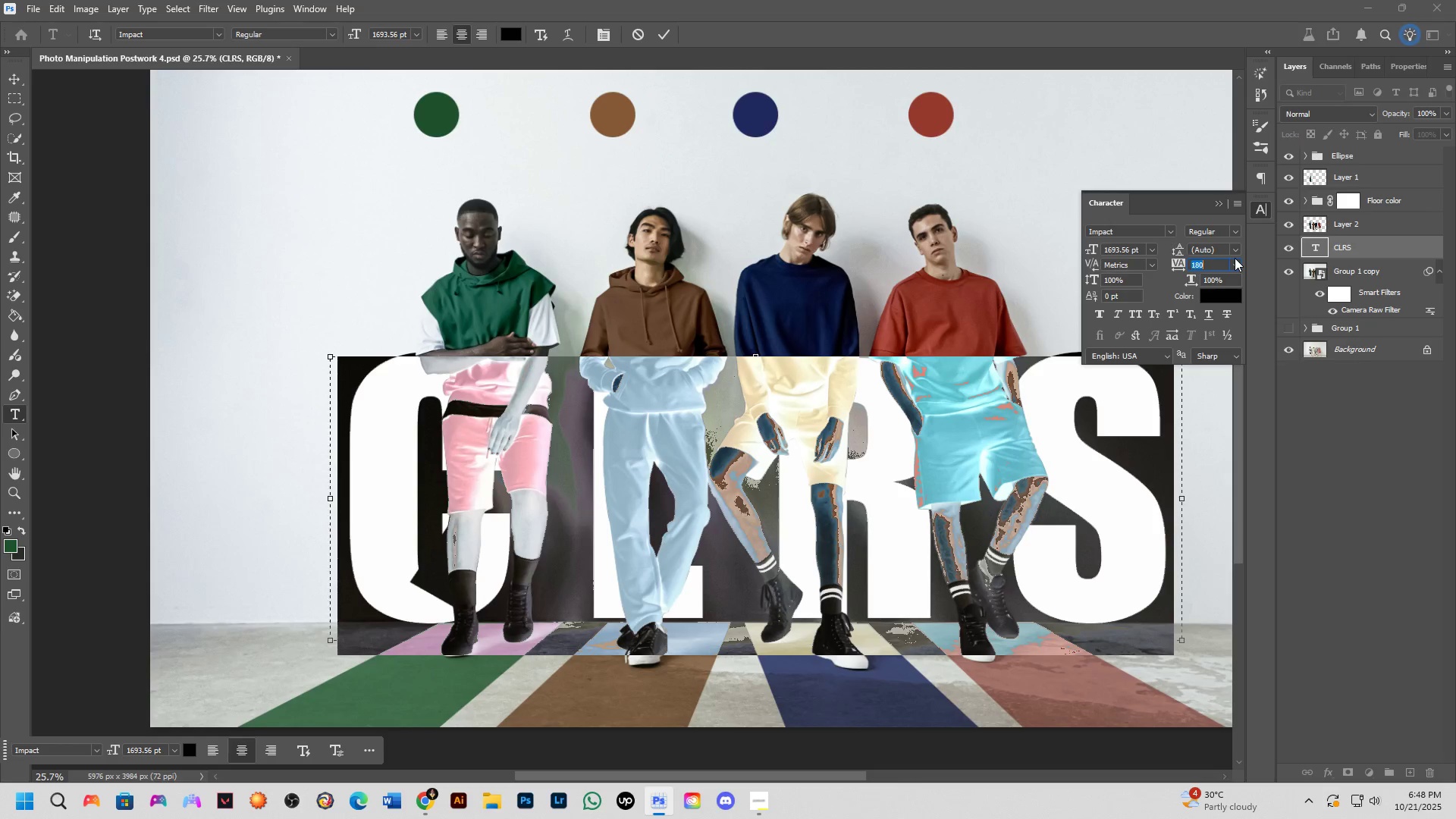 
wait(49.4)
 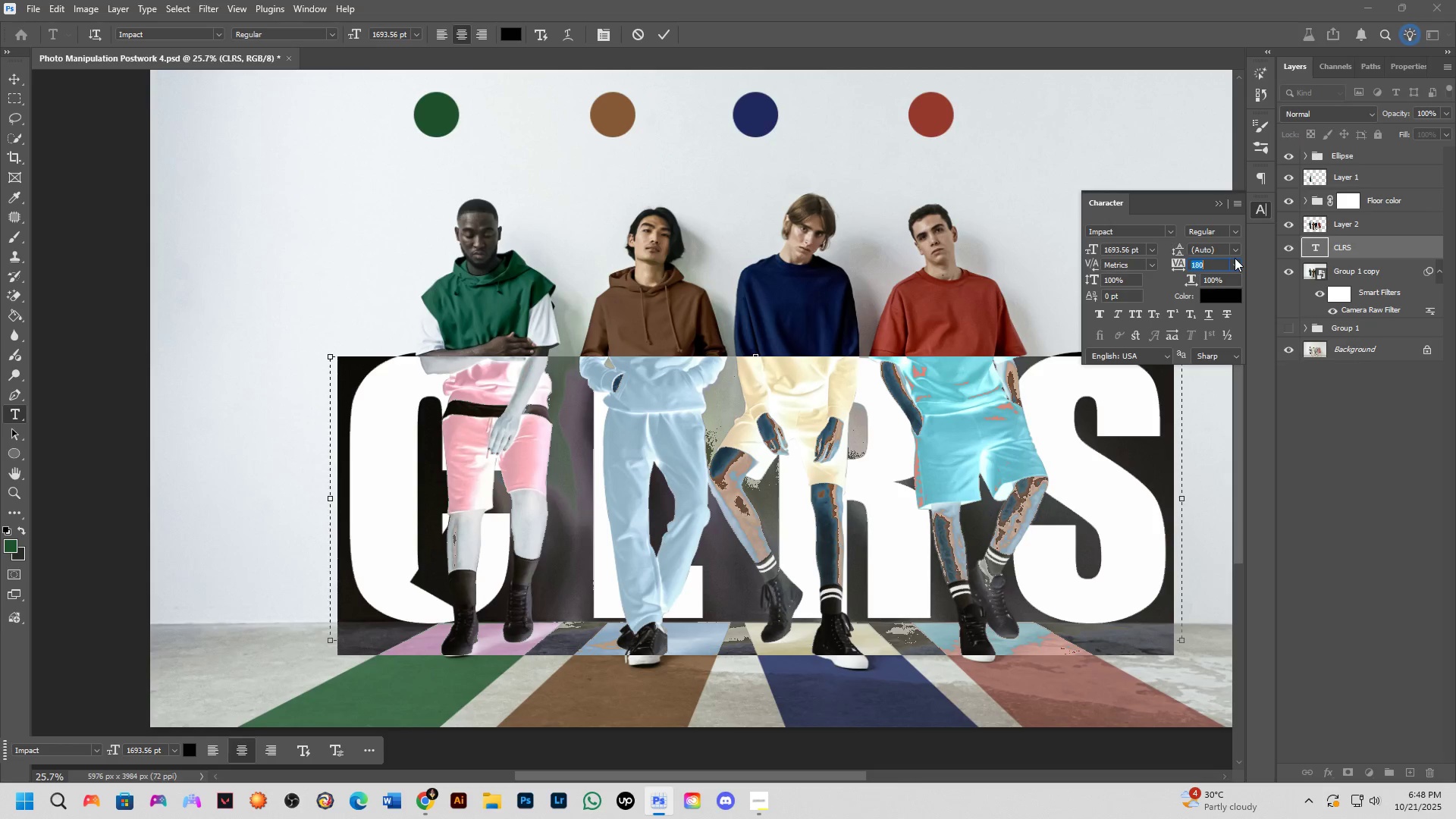 
key(Control+ControlLeft)
 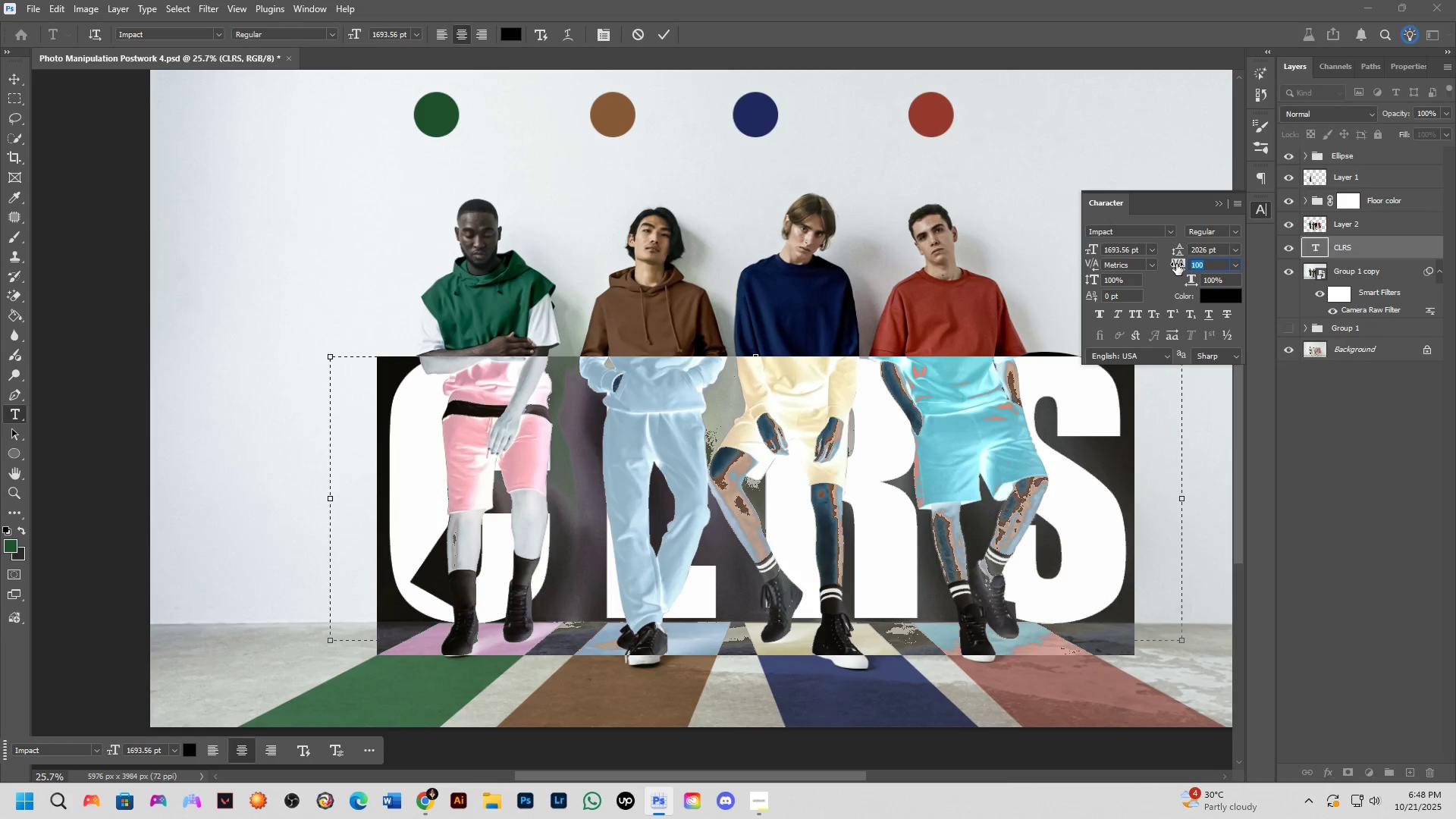 
left_click([1216, 206])
 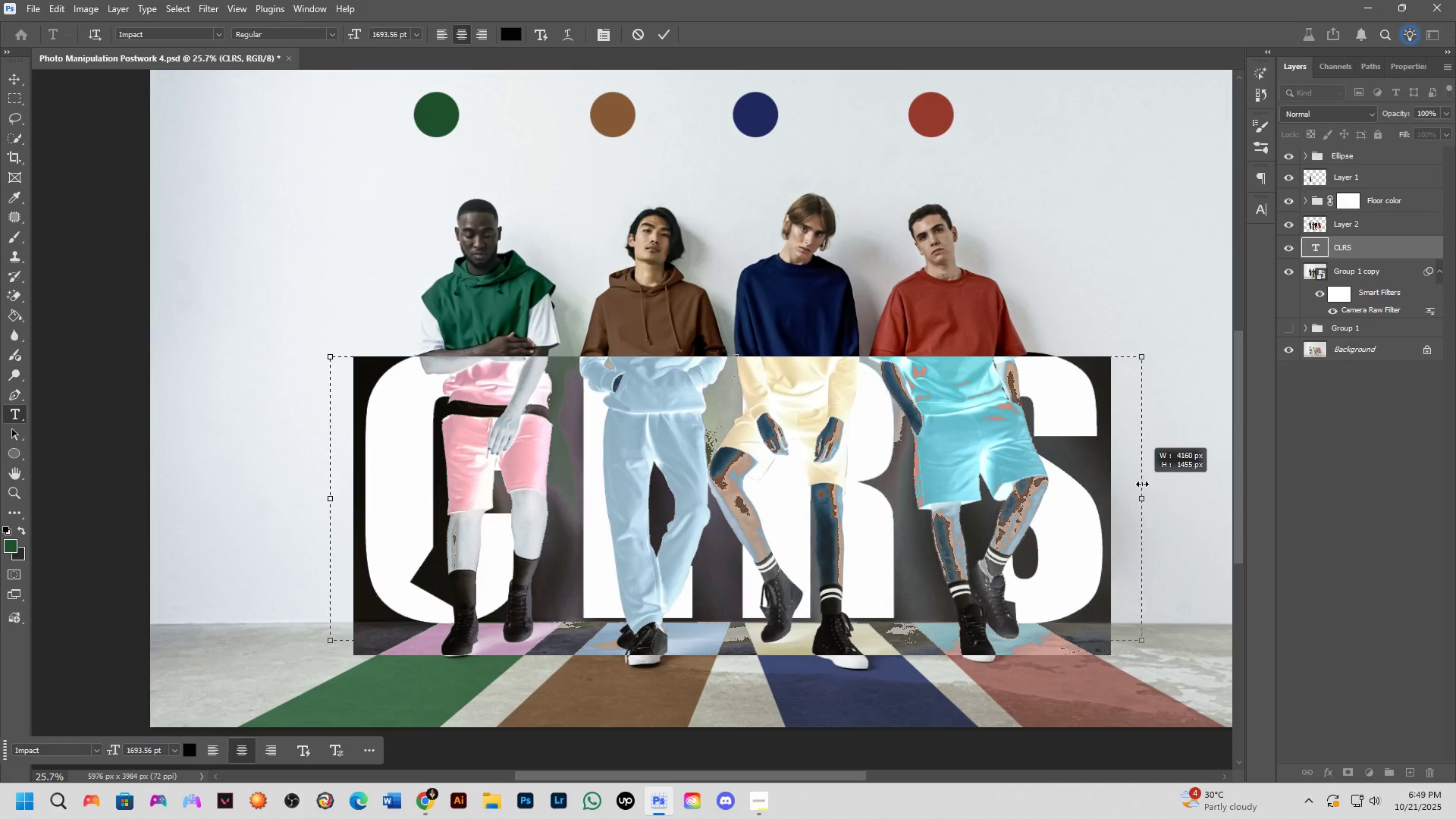 
key(NumpadEnter)
 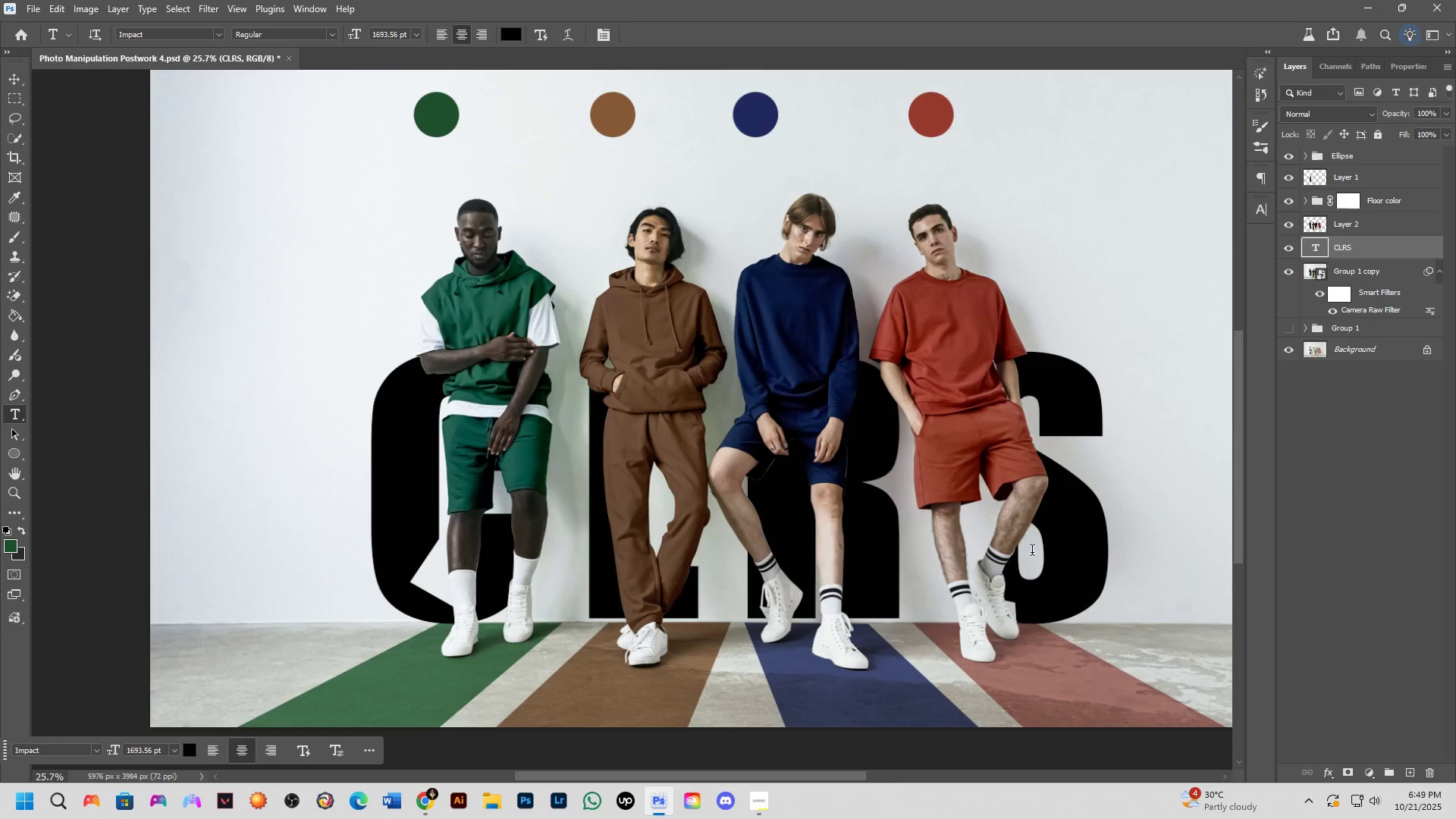 
scroll: coordinate [674, 472], scroll_direction: down, amount: 5.0
 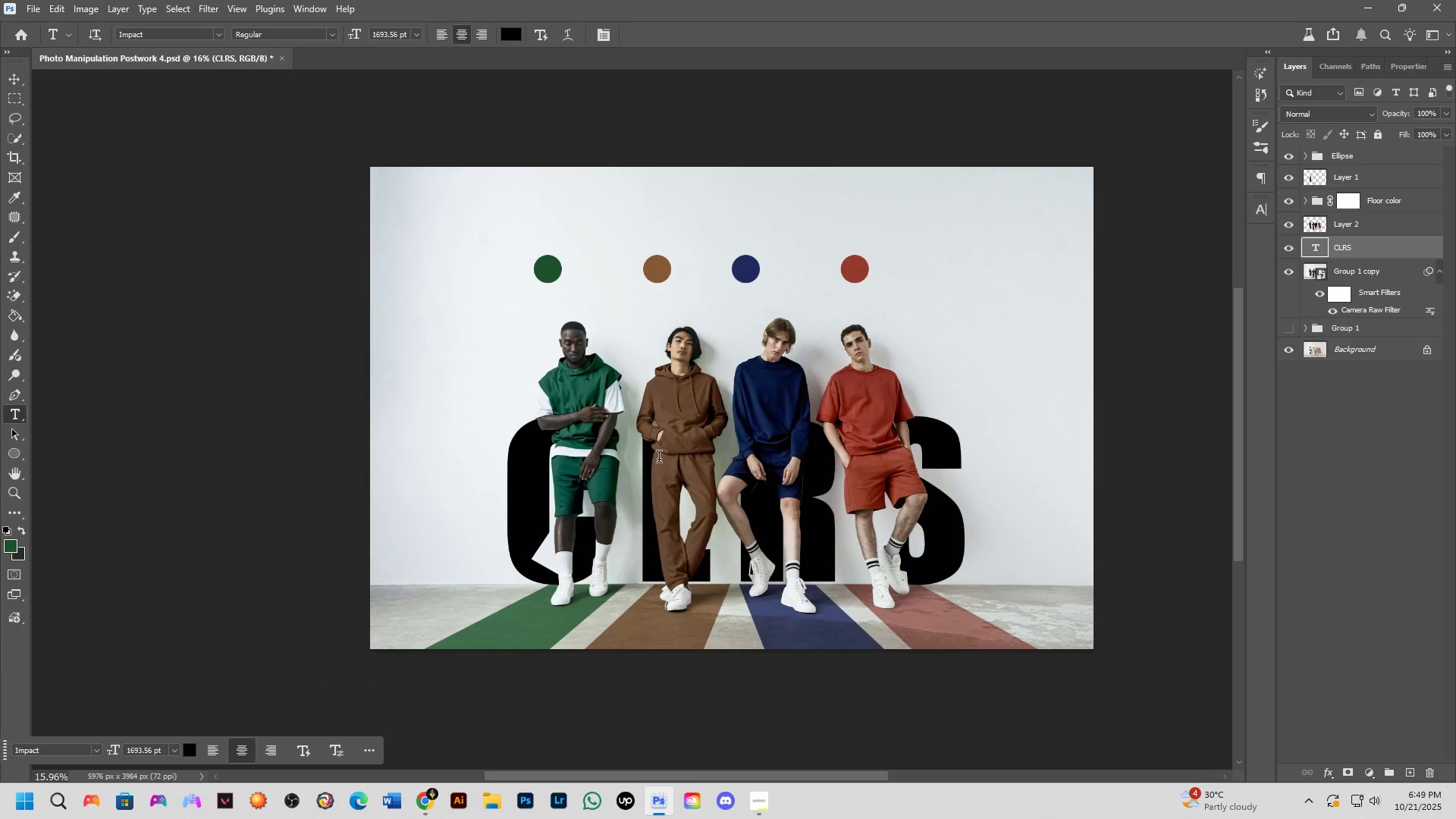 
hold_key(key=Space, duration=1.47)
 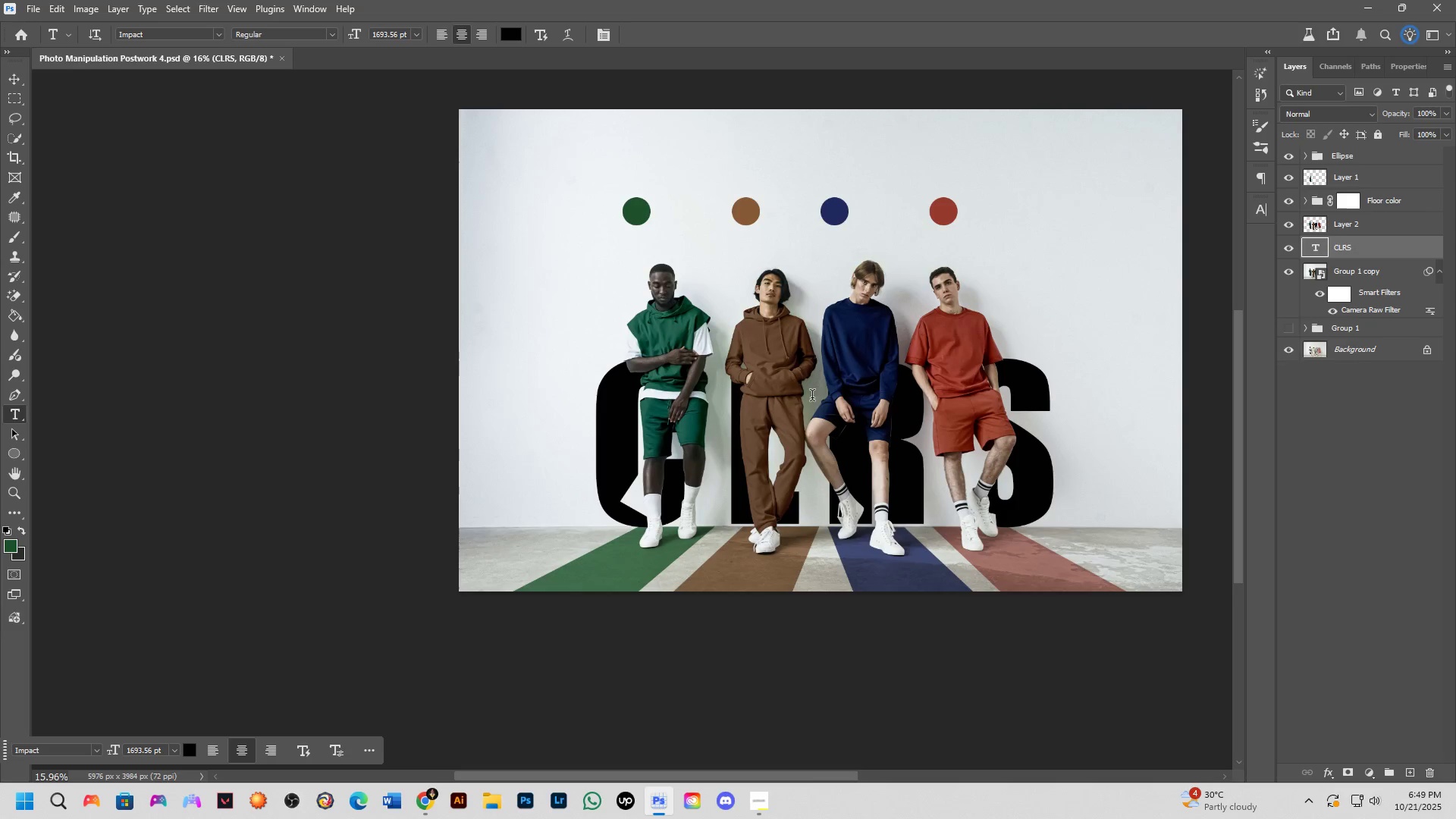 
scroll: coordinate [634, 496], scroll_direction: up, amount: 12.0
 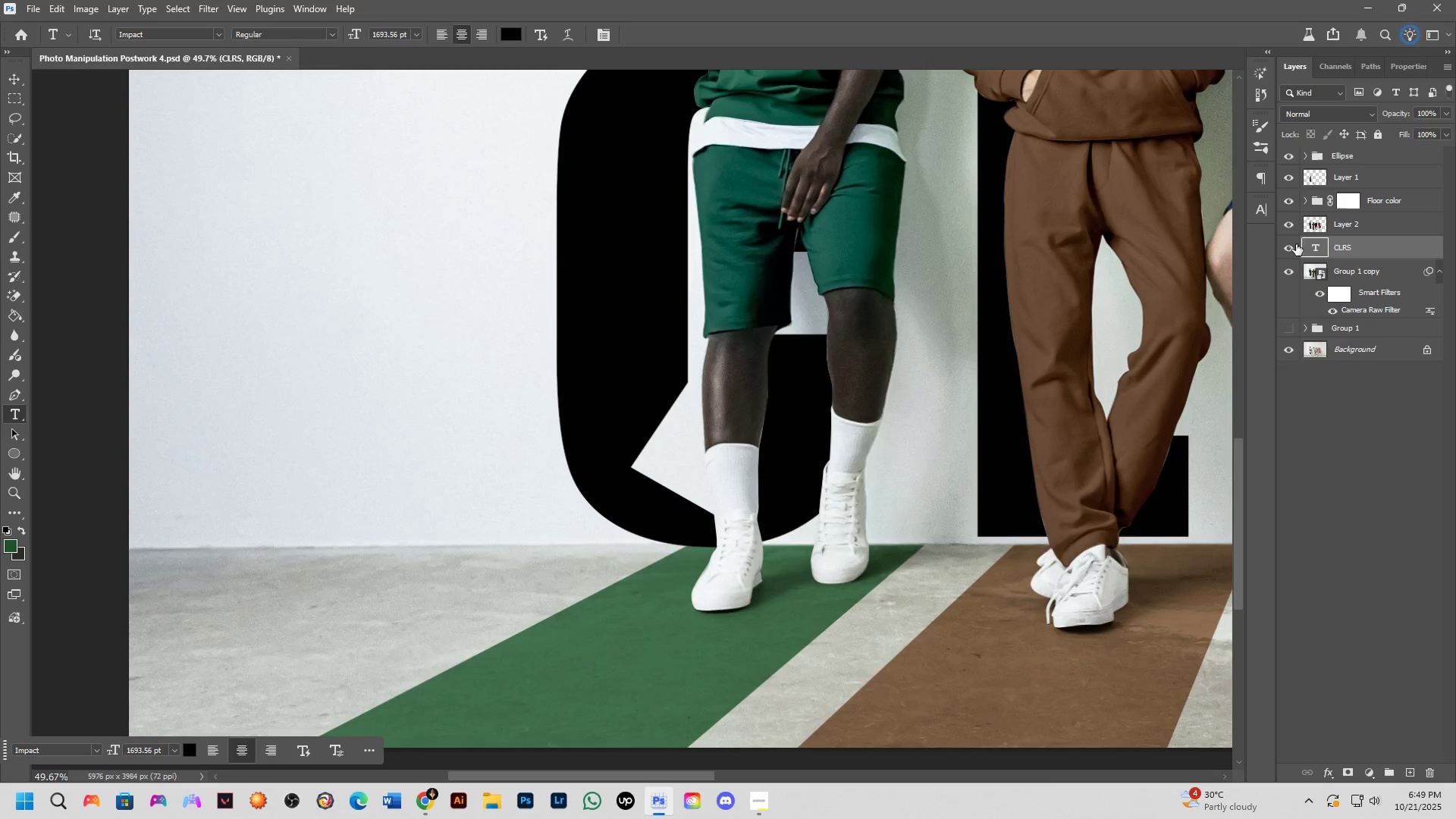 
hold_key(key=ControlLeft, duration=0.82)
left_click([1318, 223])
 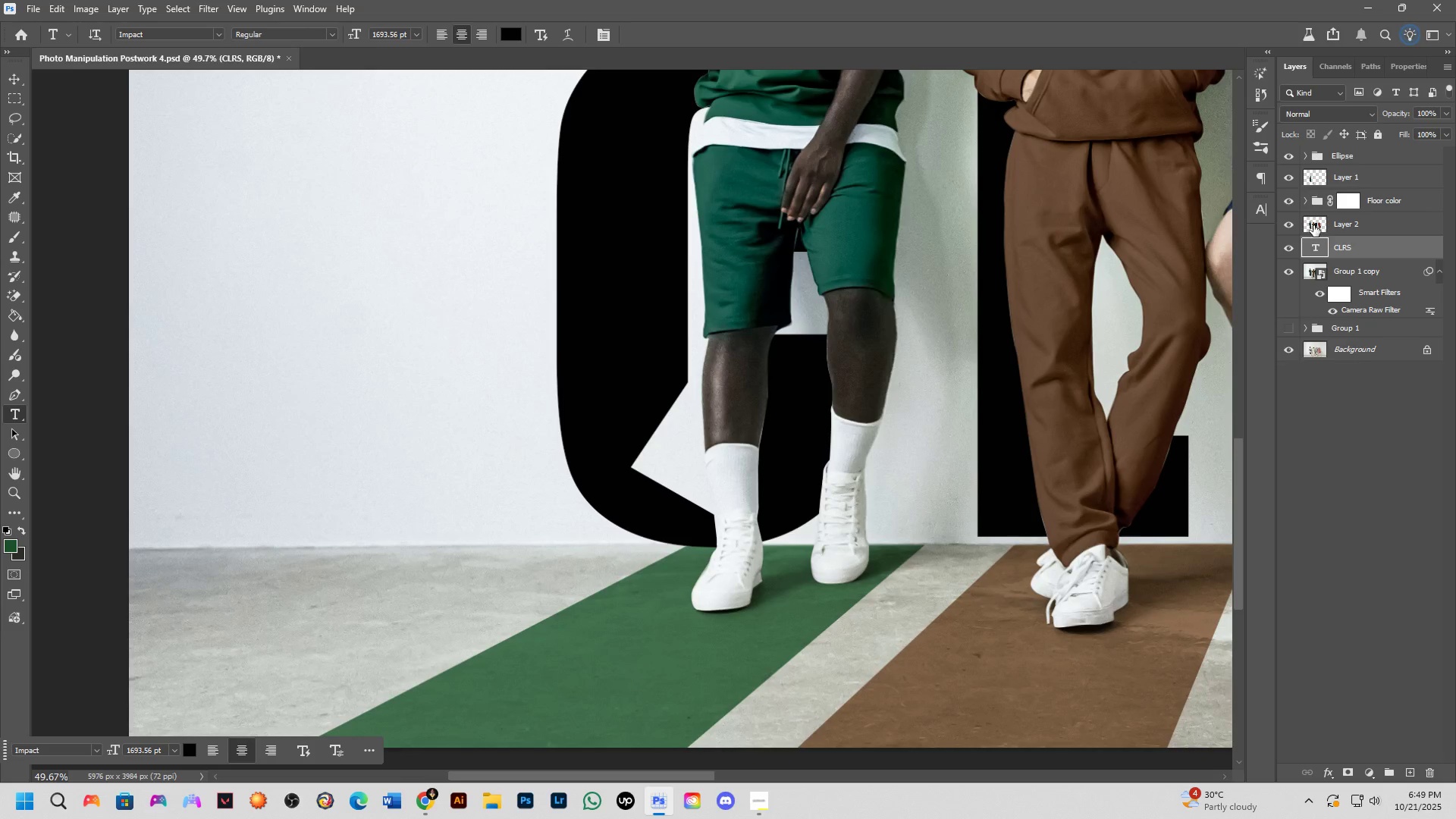 
key(Control+ControlLeft)
 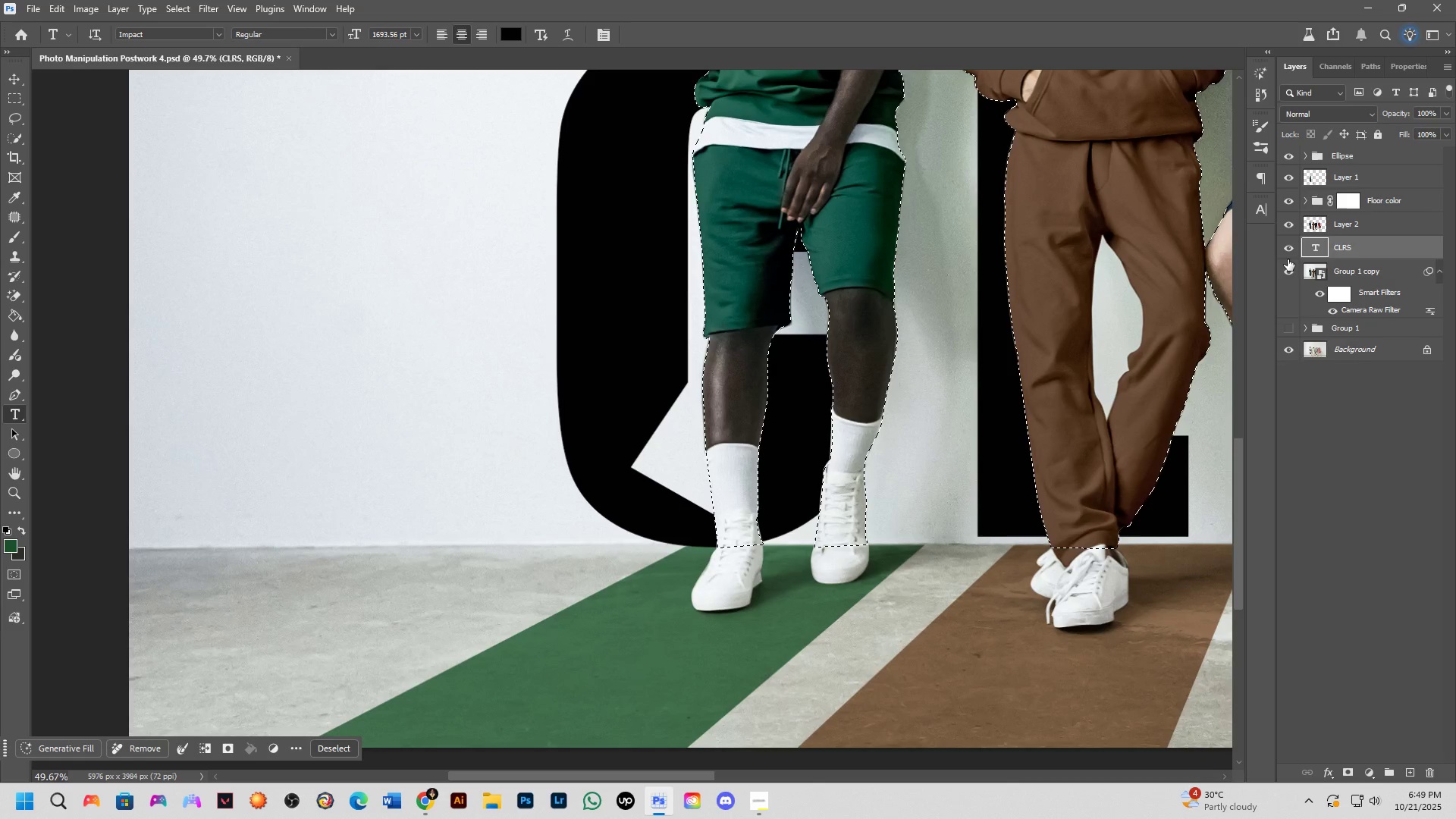 
hold_key(key=Space, duration=0.96)
 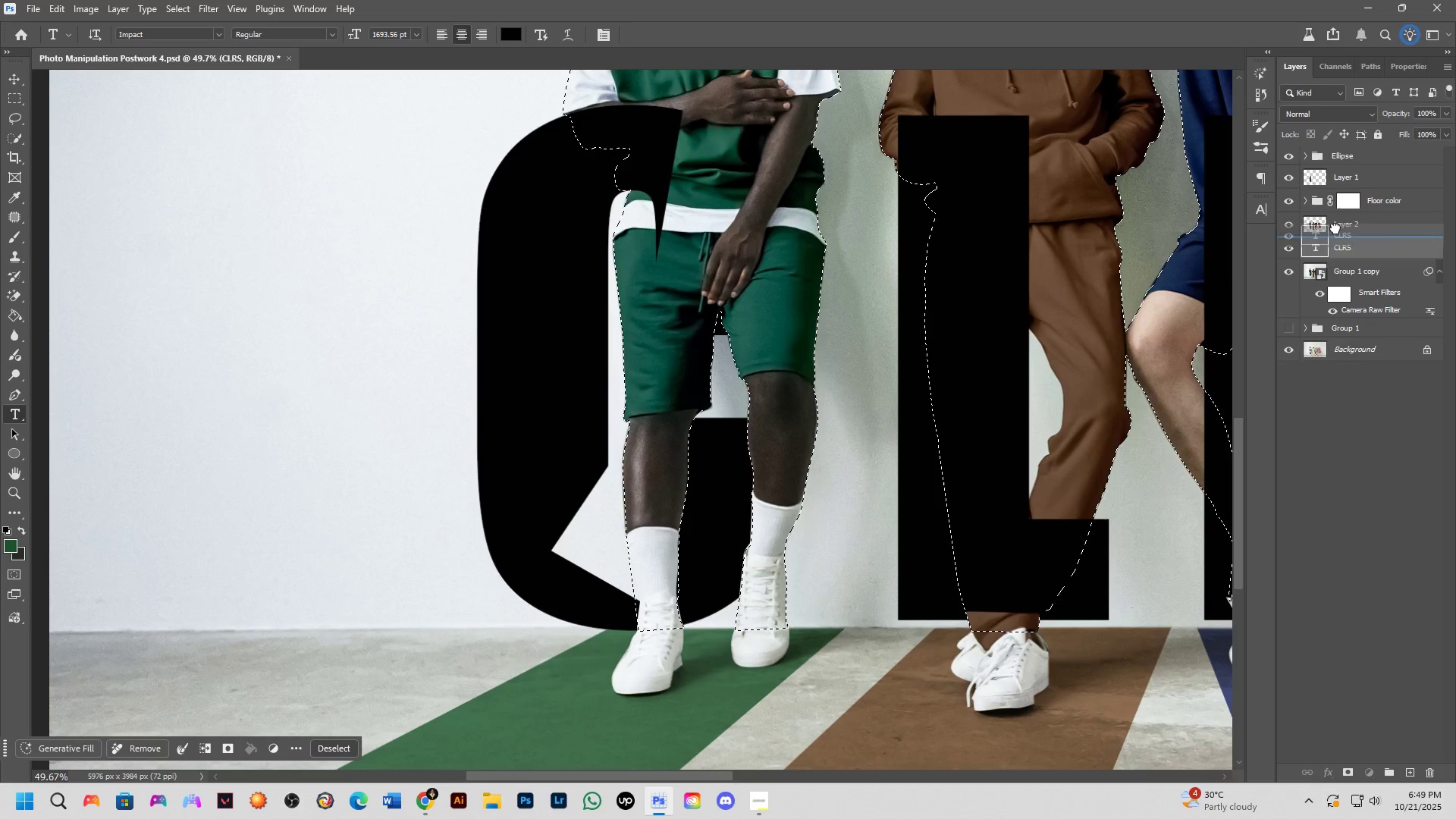 
left_click([1287, 200])
 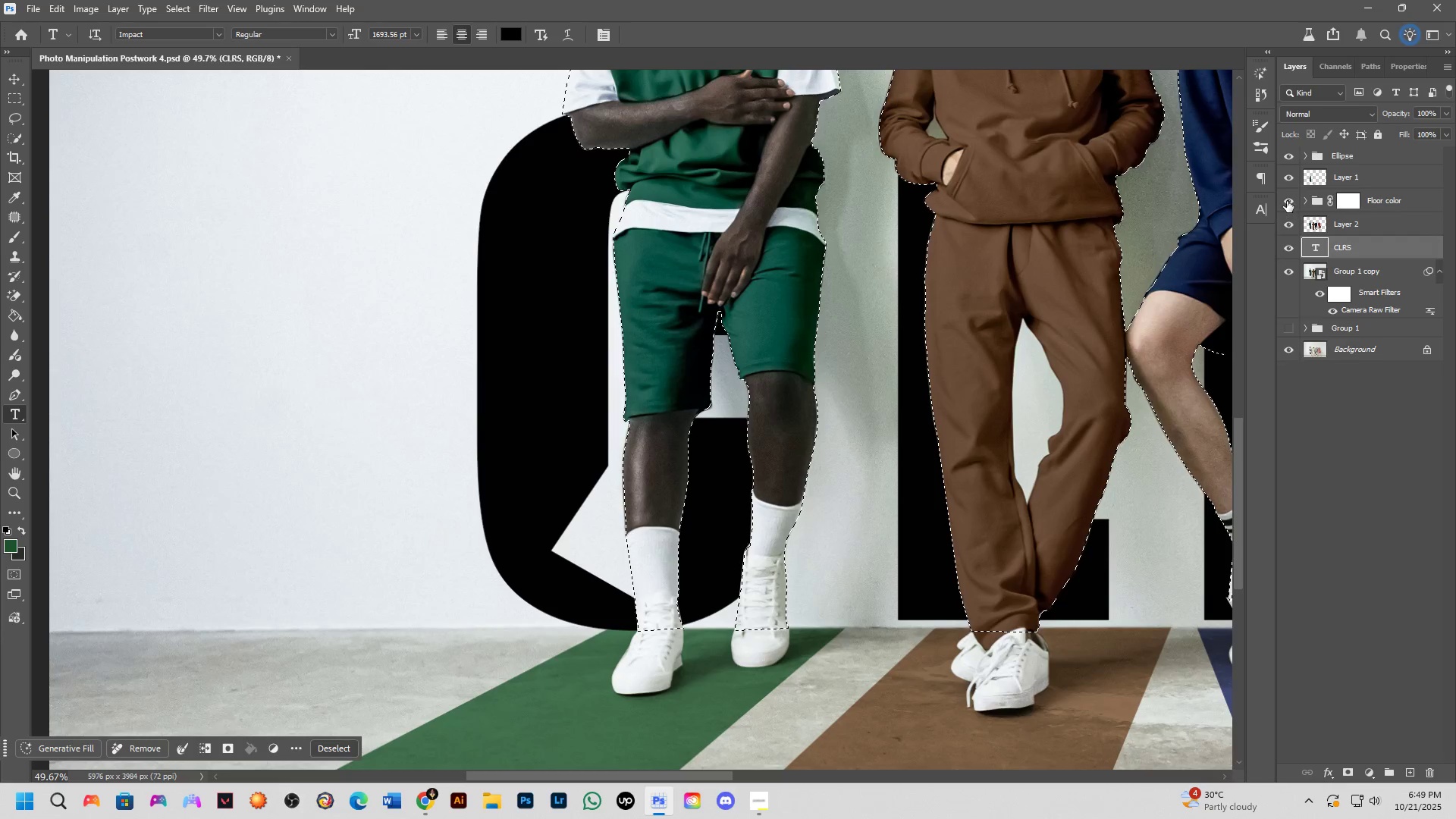 
left_click([1287, 200])
 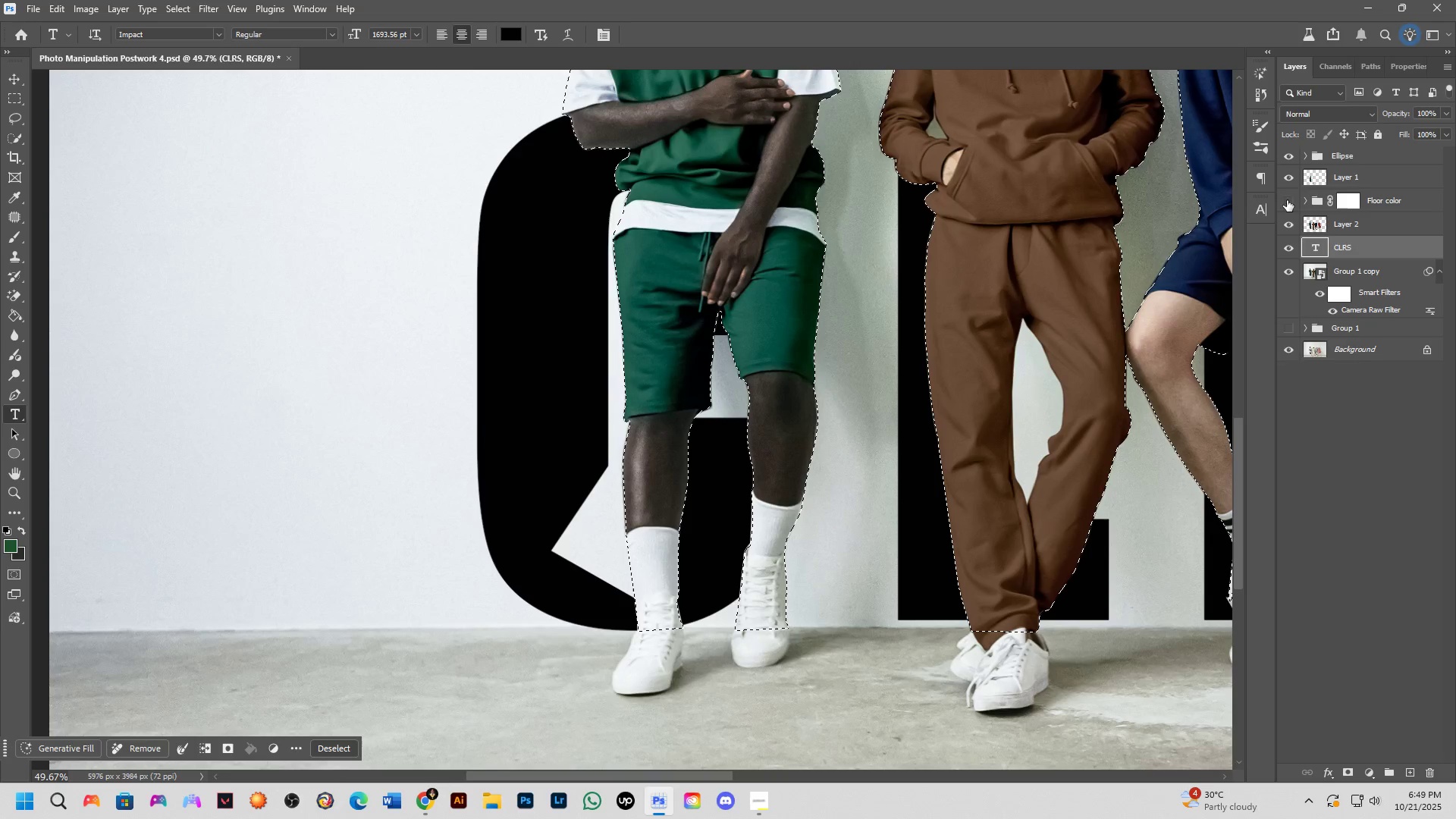 
double_click([1290, 177])
 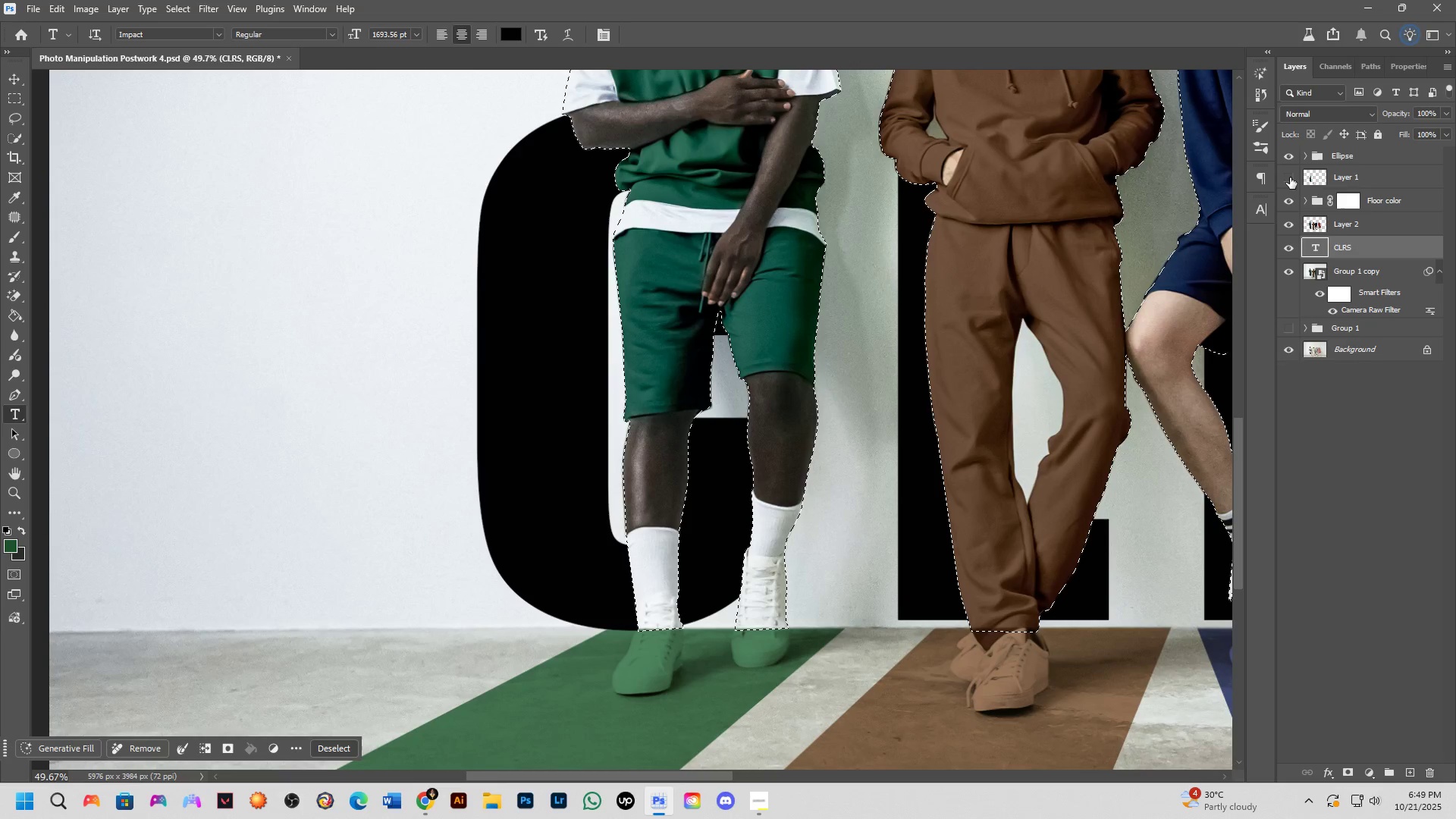 
scroll: coordinate [779, 484], scroll_direction: down, amount: 7.0
 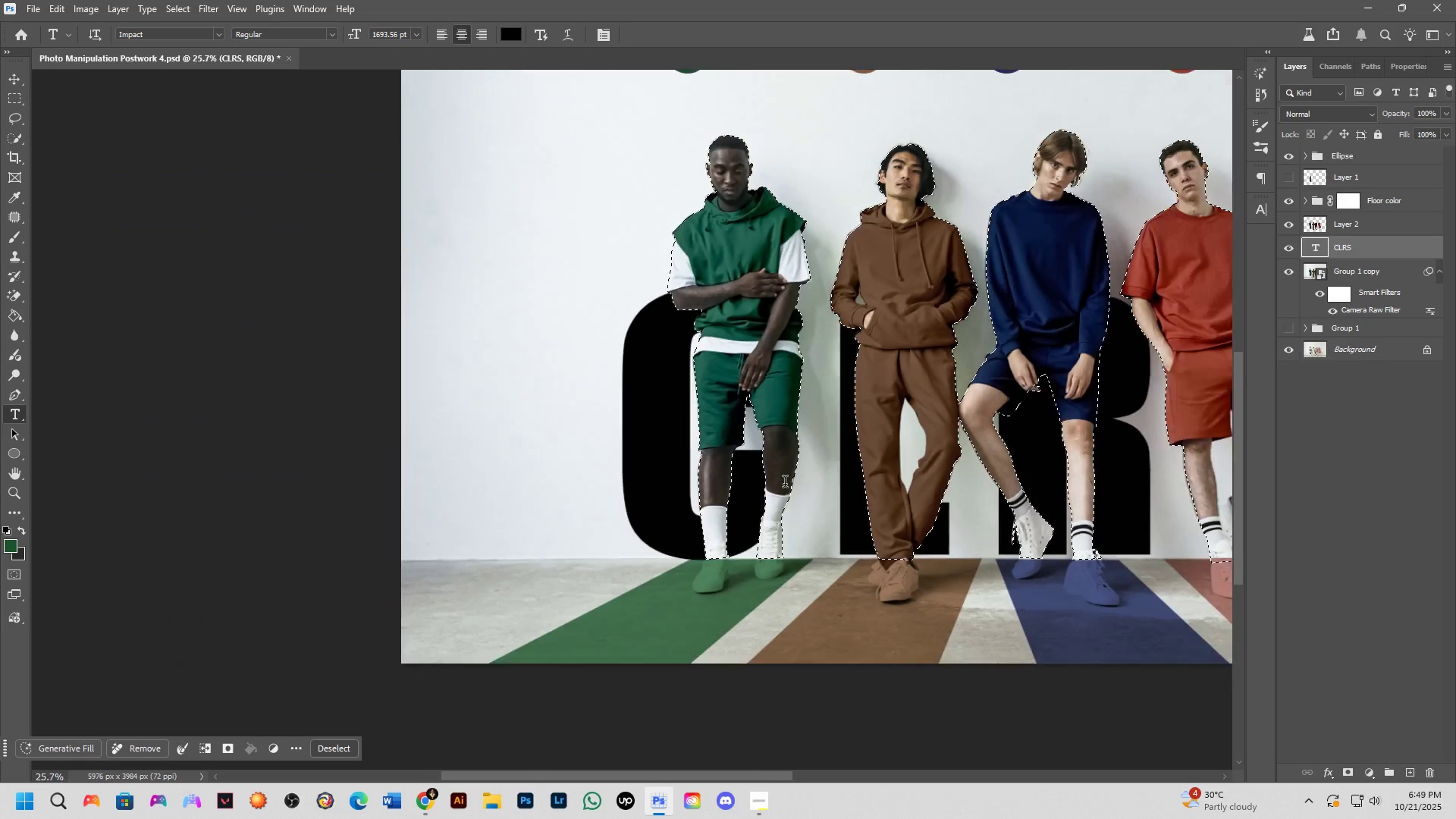 
hold_key(key=Space, duration=1.5)
 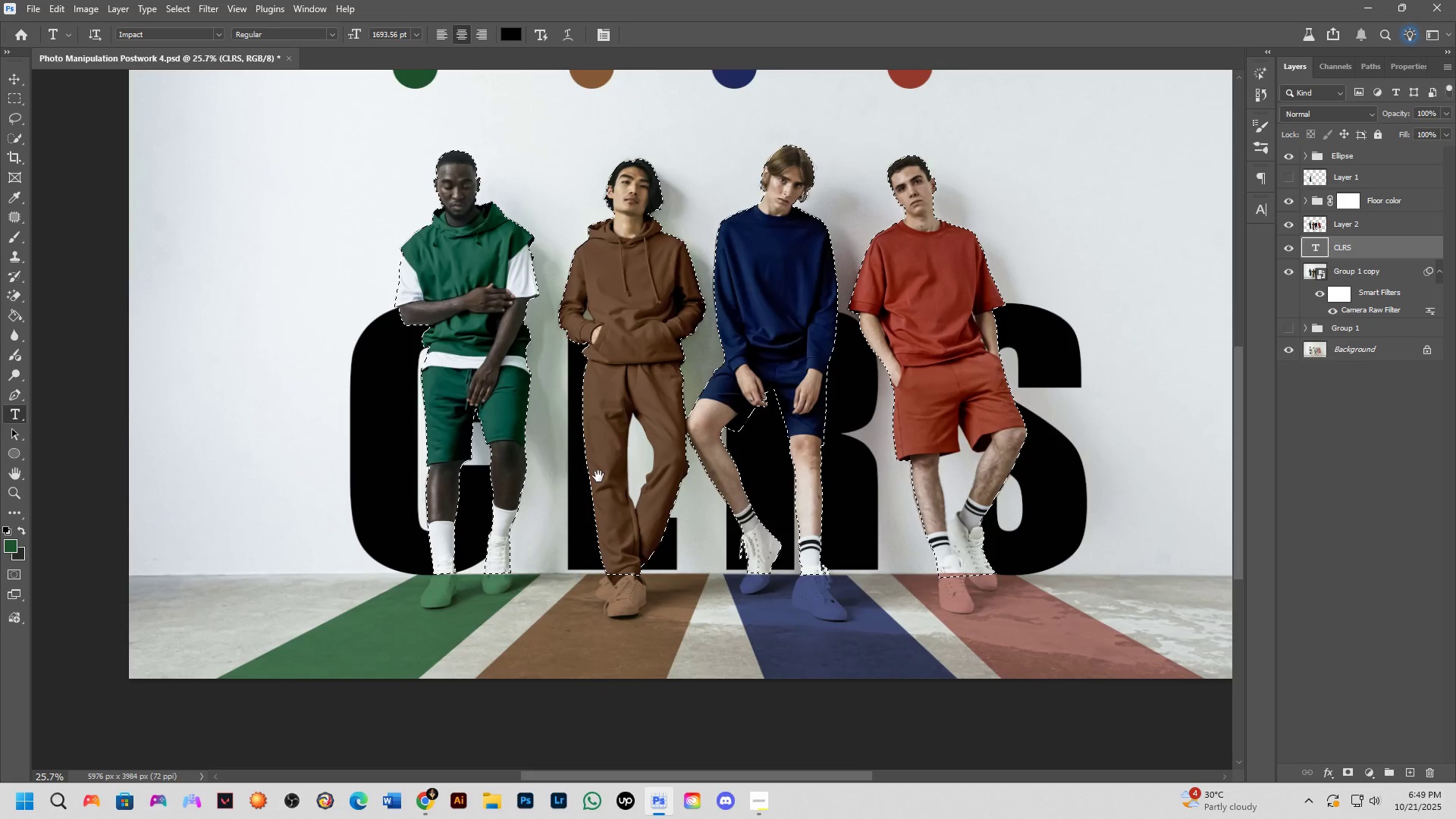 
hold_key(key=Space, duration=1.5)
 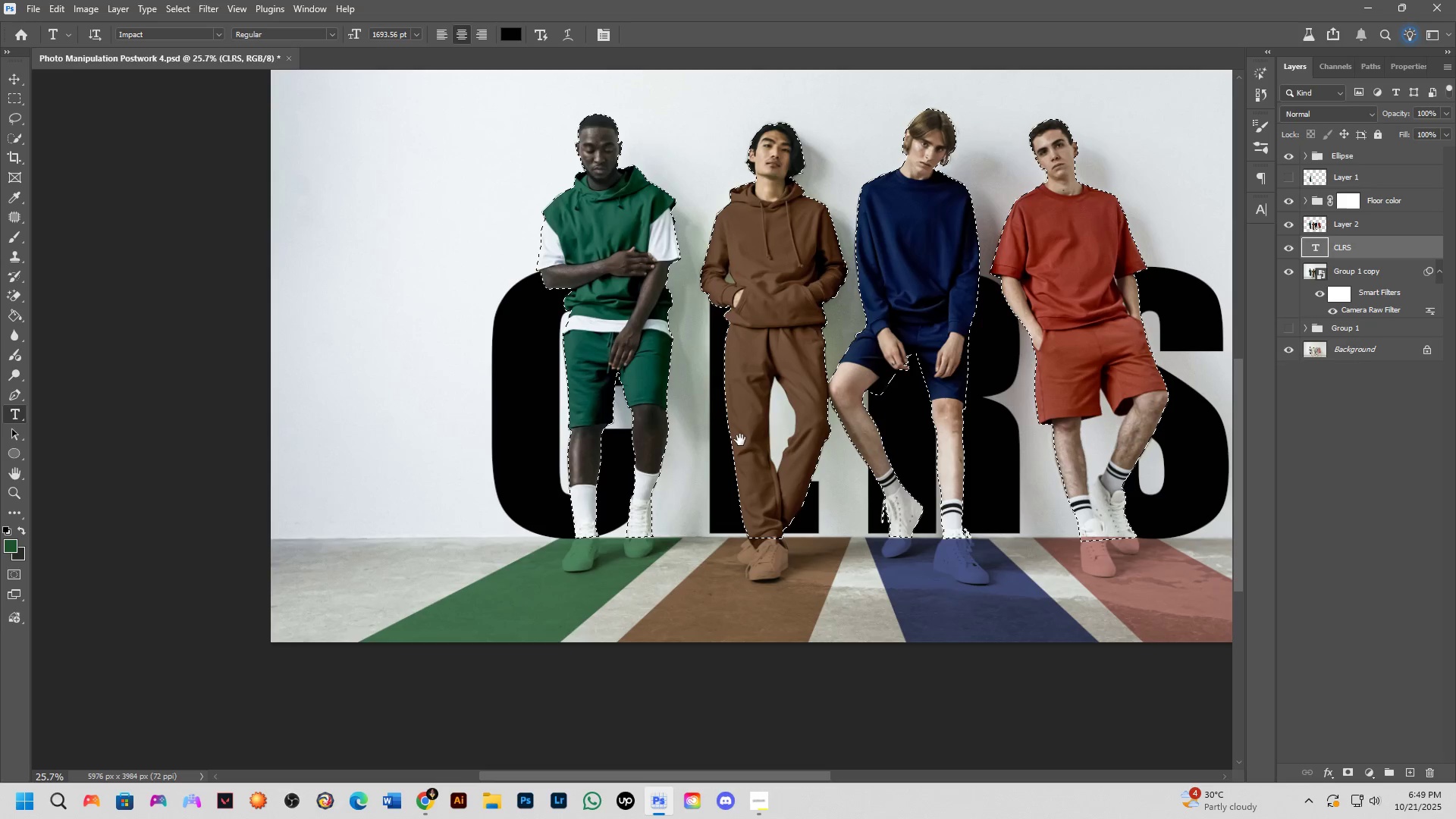 
hold_key(key=Space, duration=1.29)
 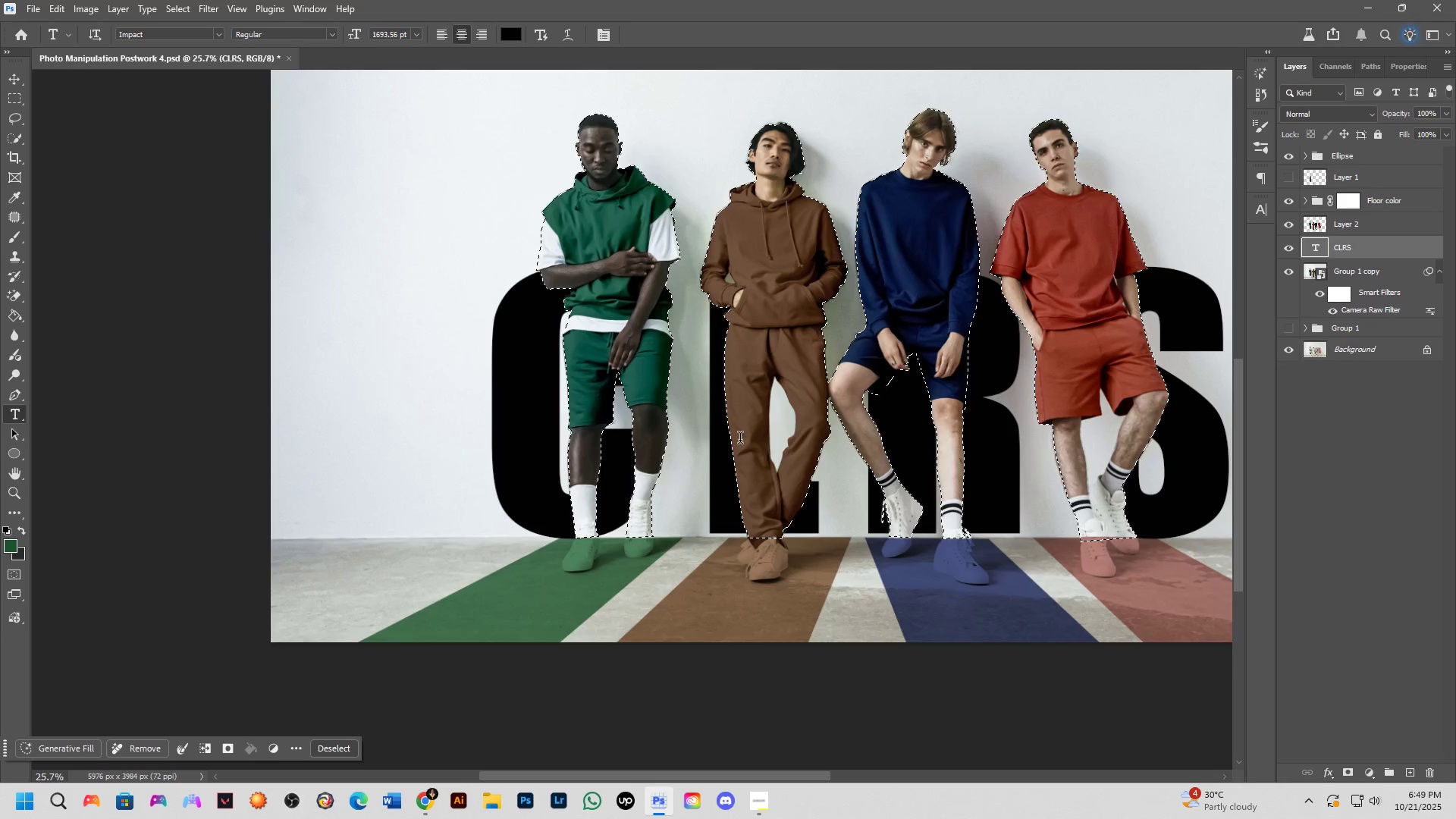 
key(Control+D)
 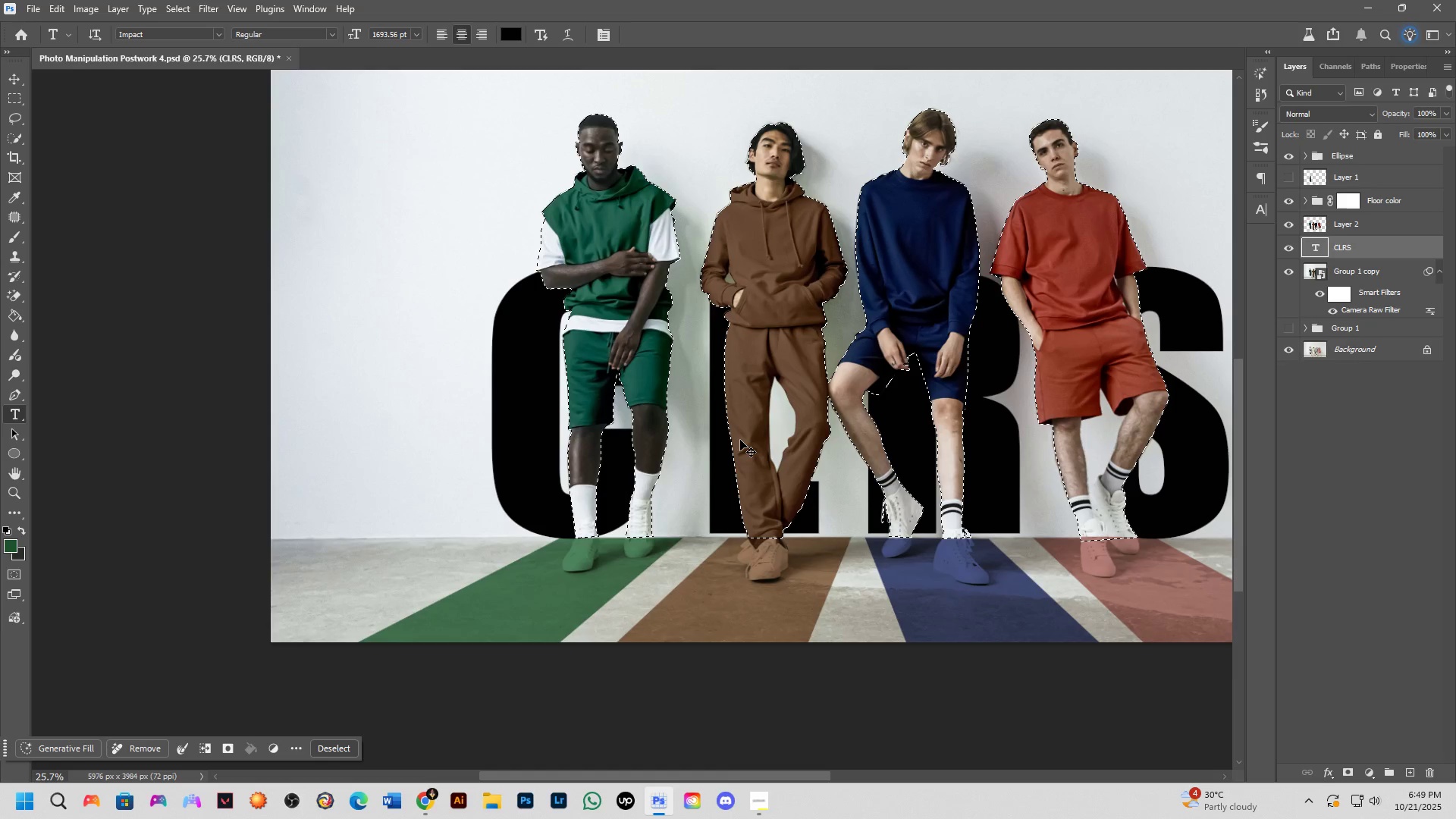 
hold_key(key=Space, duration=0.77)
 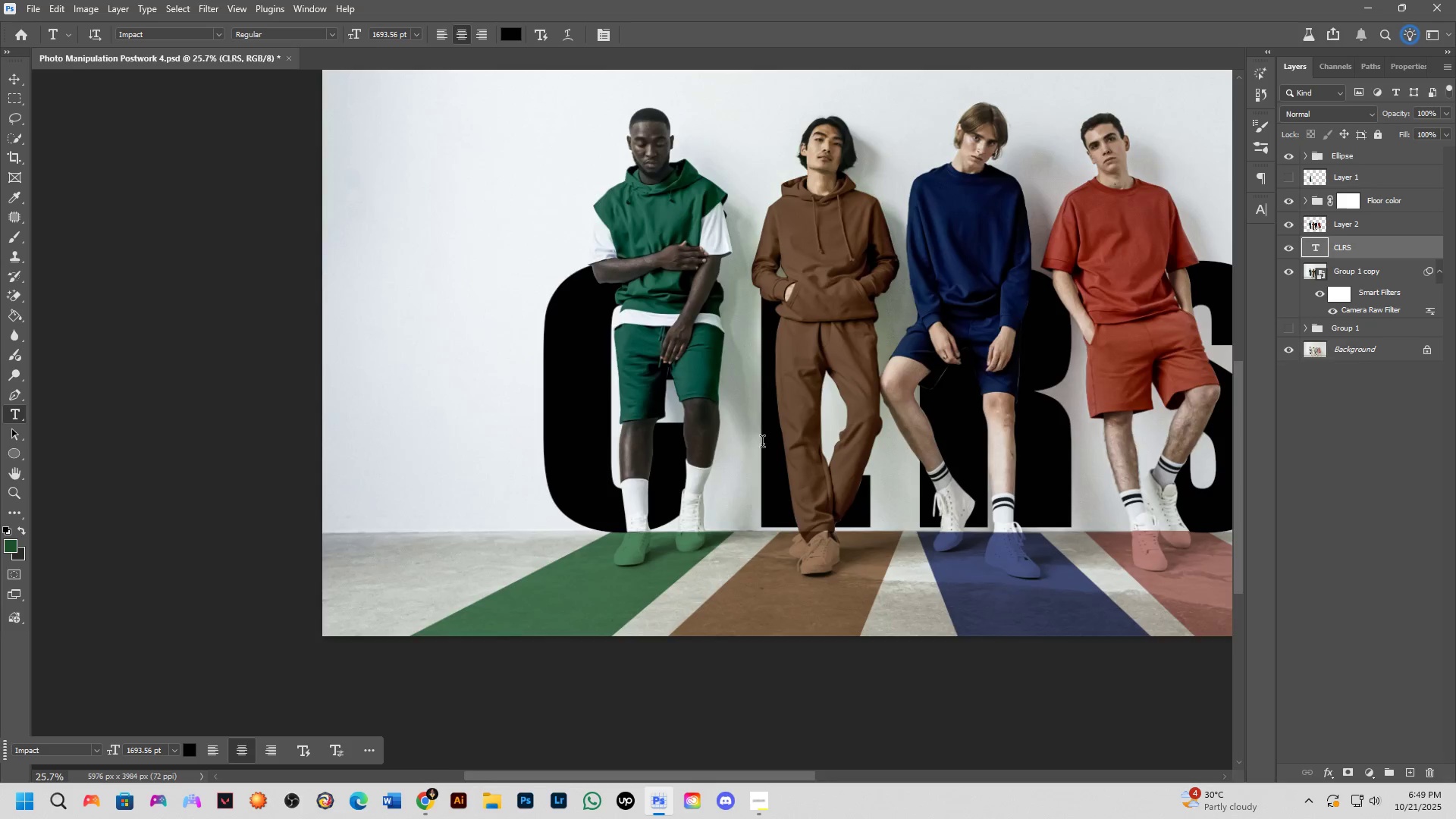 
scroll: coordinate [737, 451], scroll_direction: down, amount: 3.0
 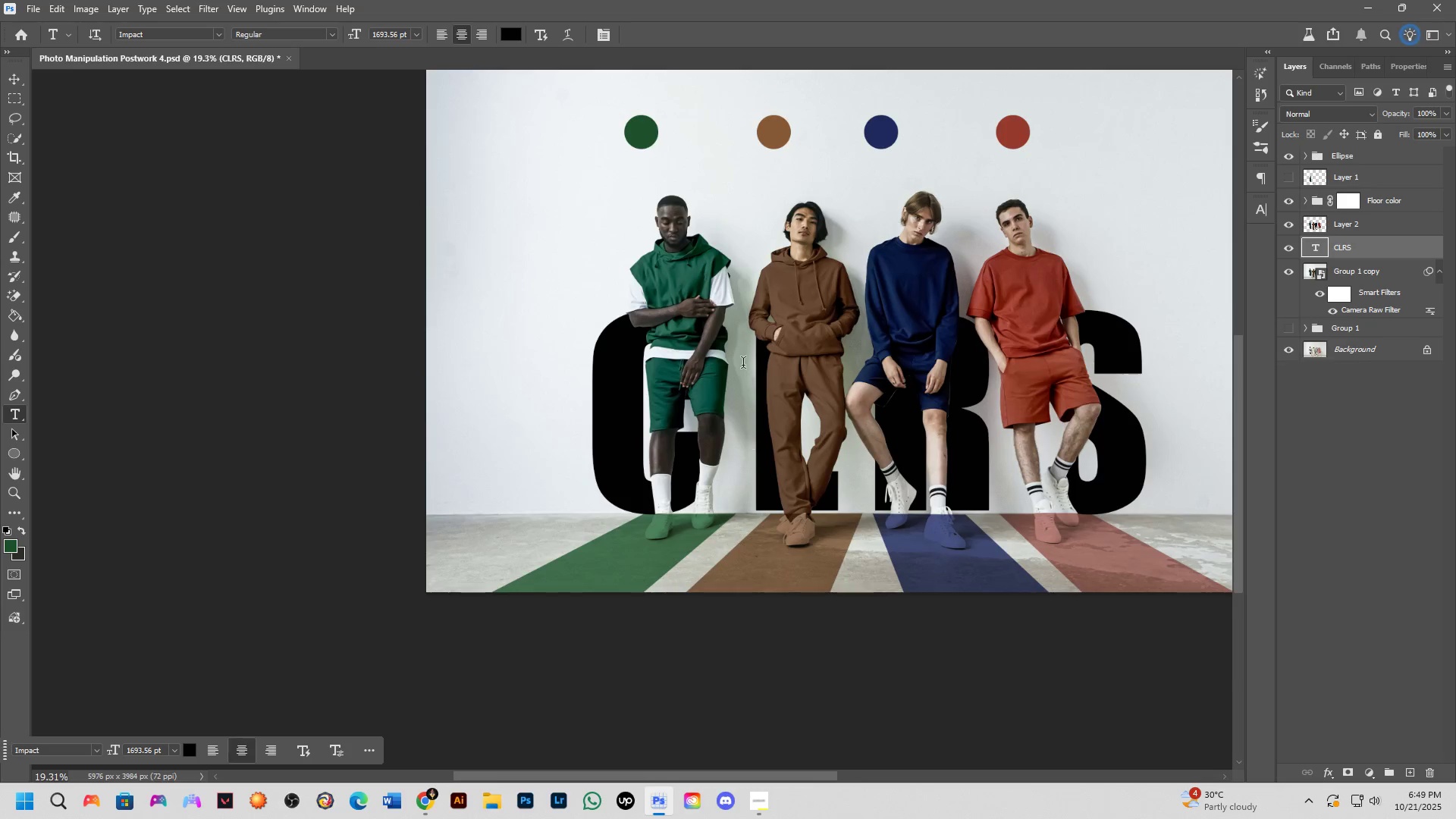 
scroll: coordinate [966, 315], scroll_direction: up, amount: 6.0
 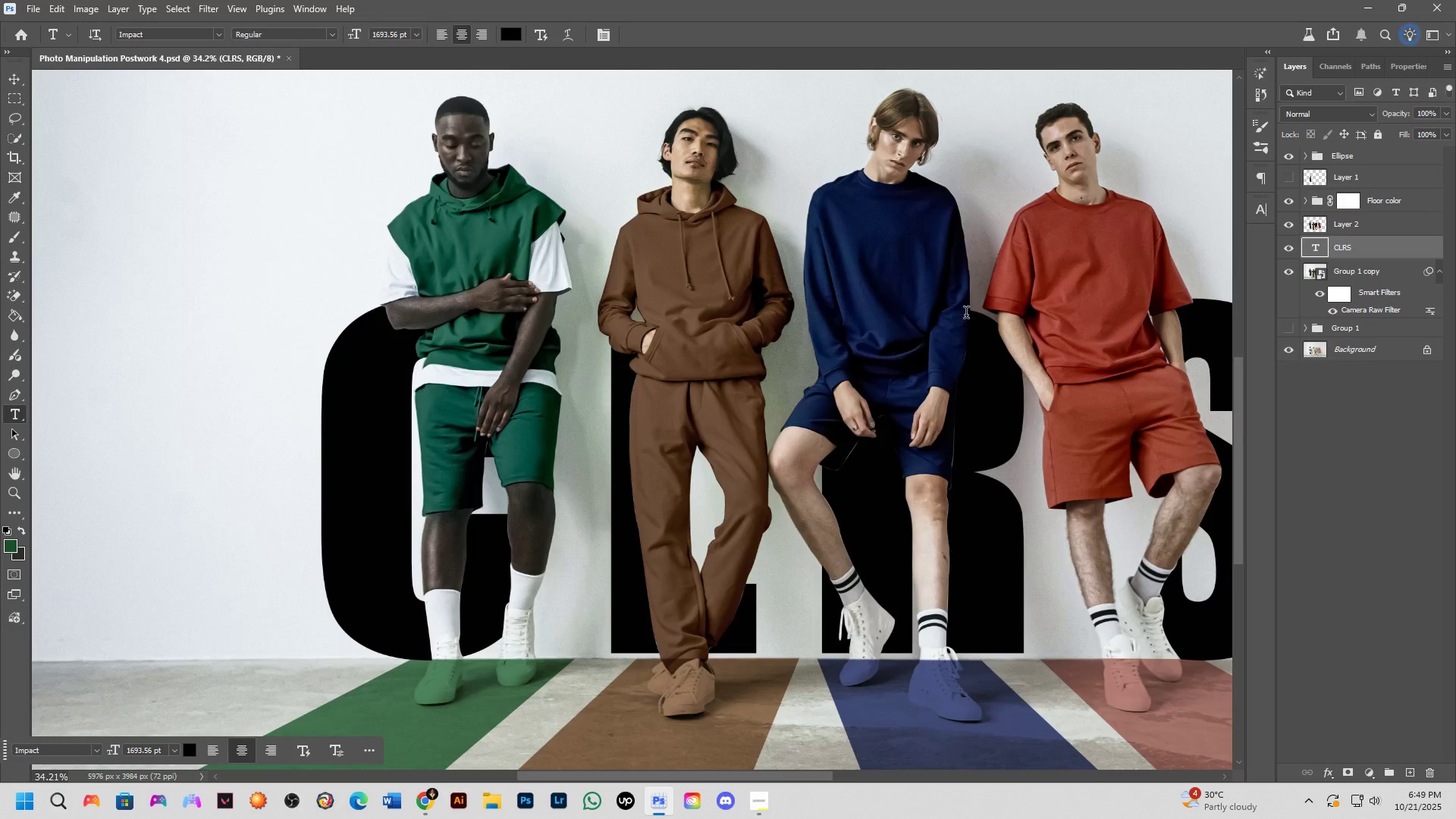 
key(Control+T)
 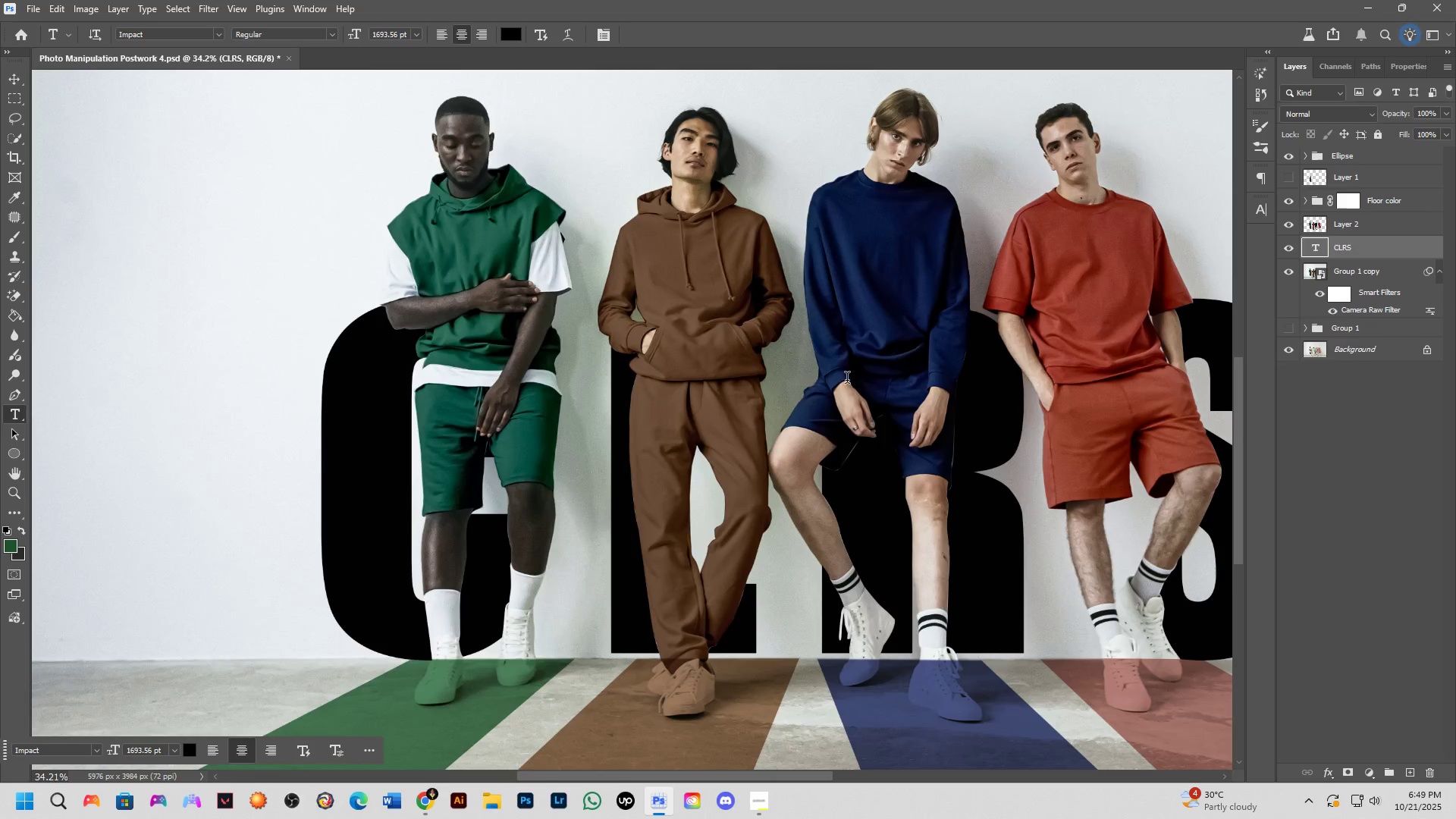 
scroll: coordinate [789, 560], scroll_direction: down, amount: 3.0
 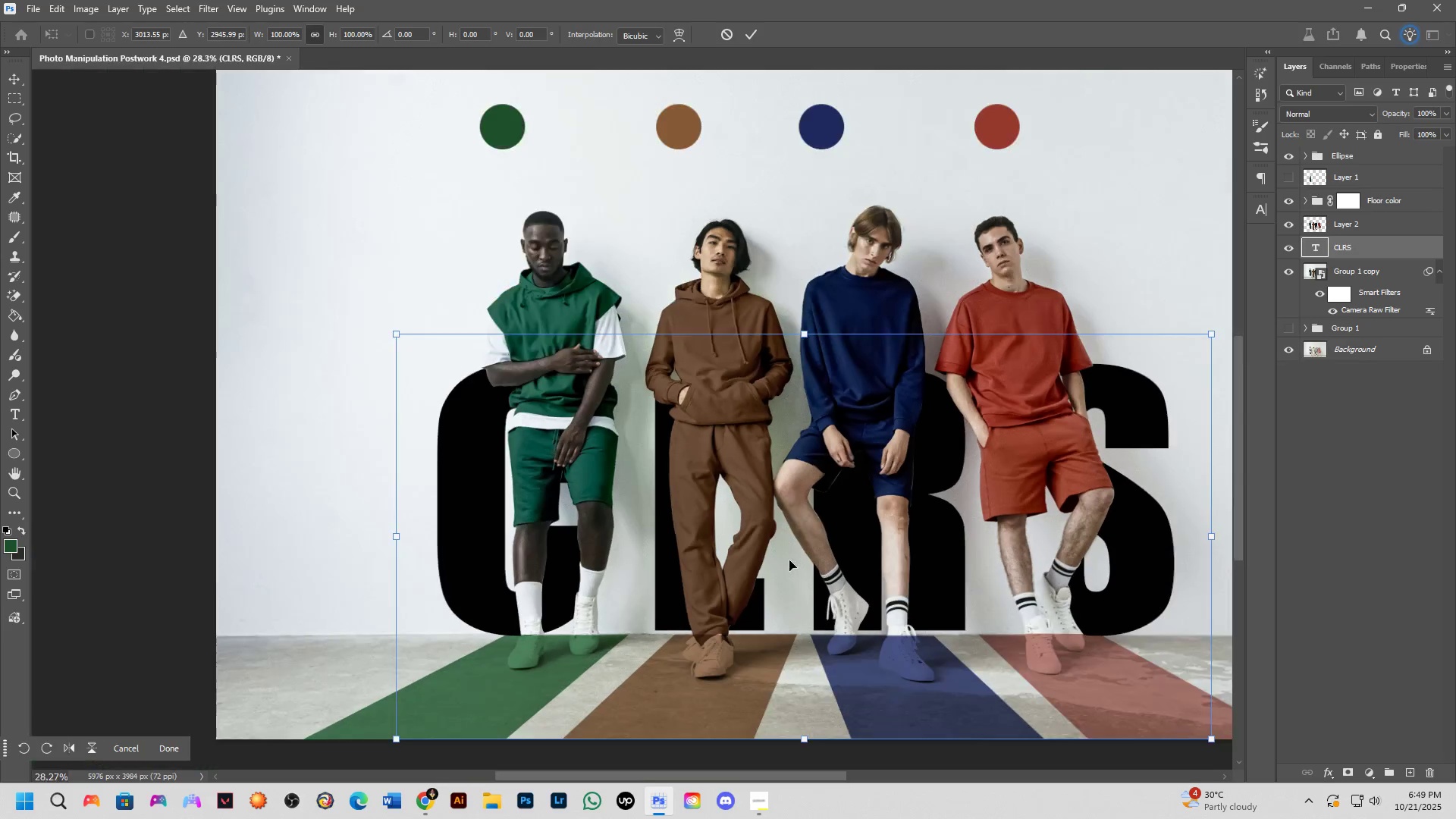 
hold_key(key=Space, duration=0.54)
 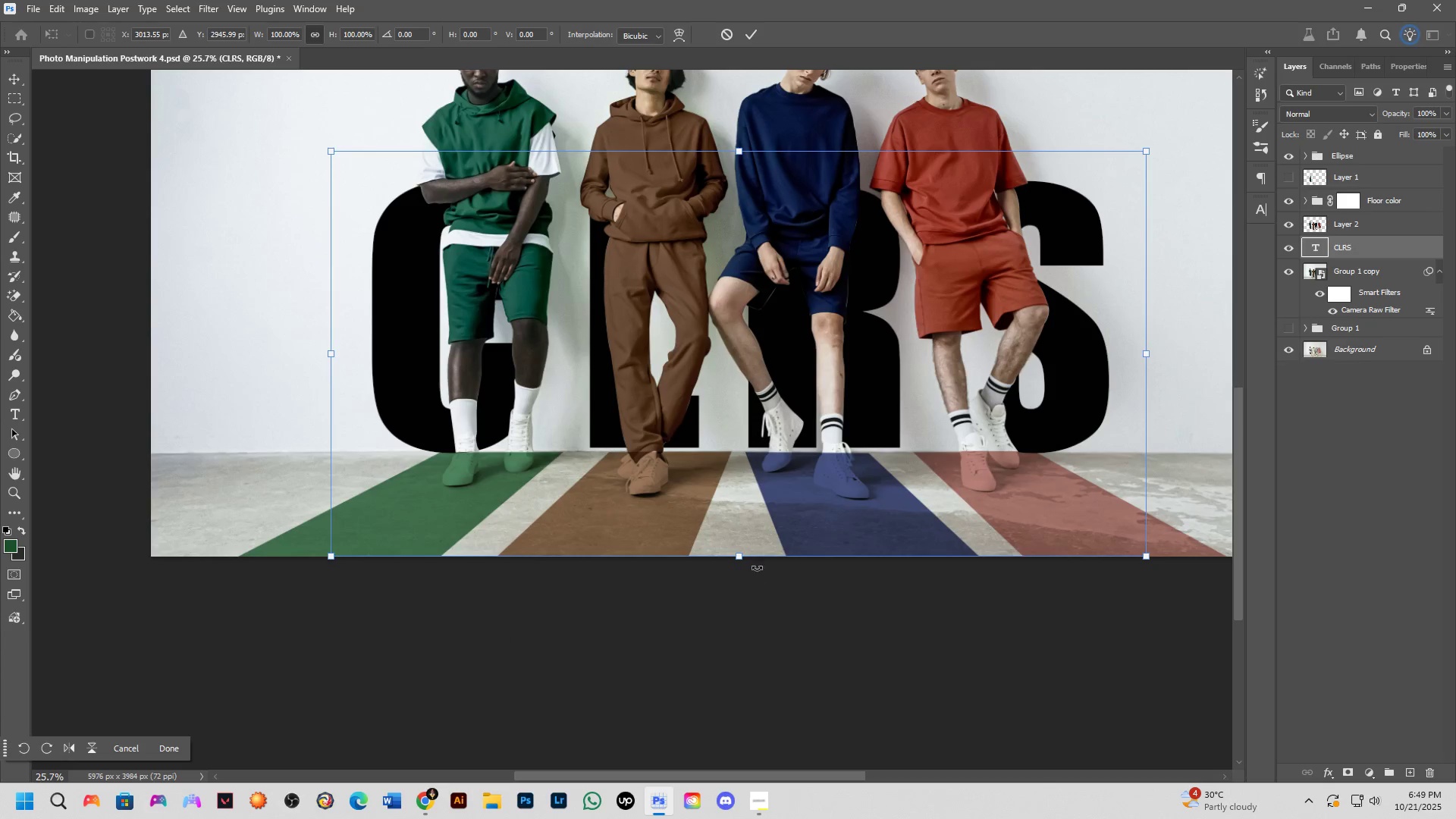 
key(NumpadEnter)
 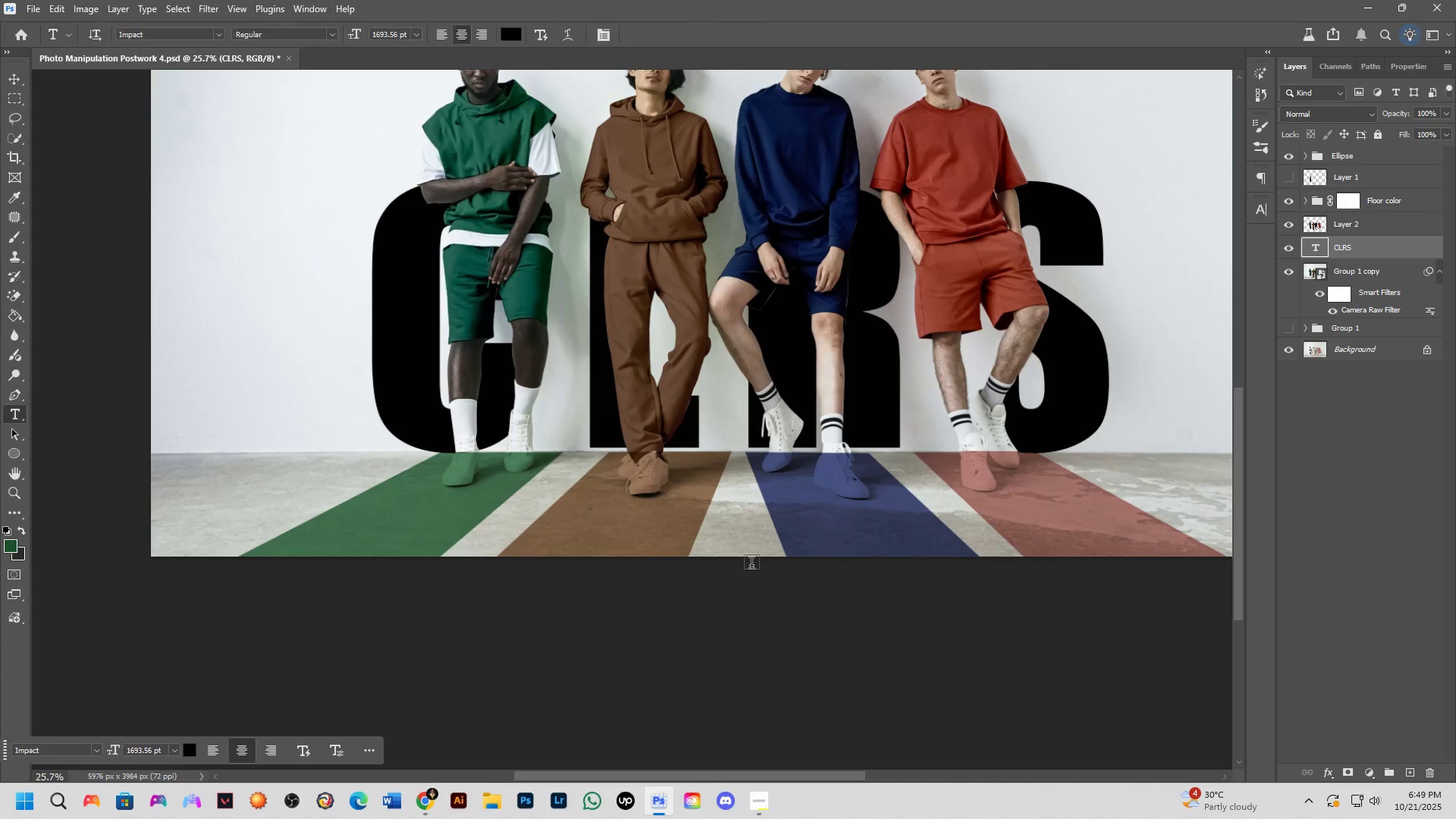 
left_click([777, 512])
 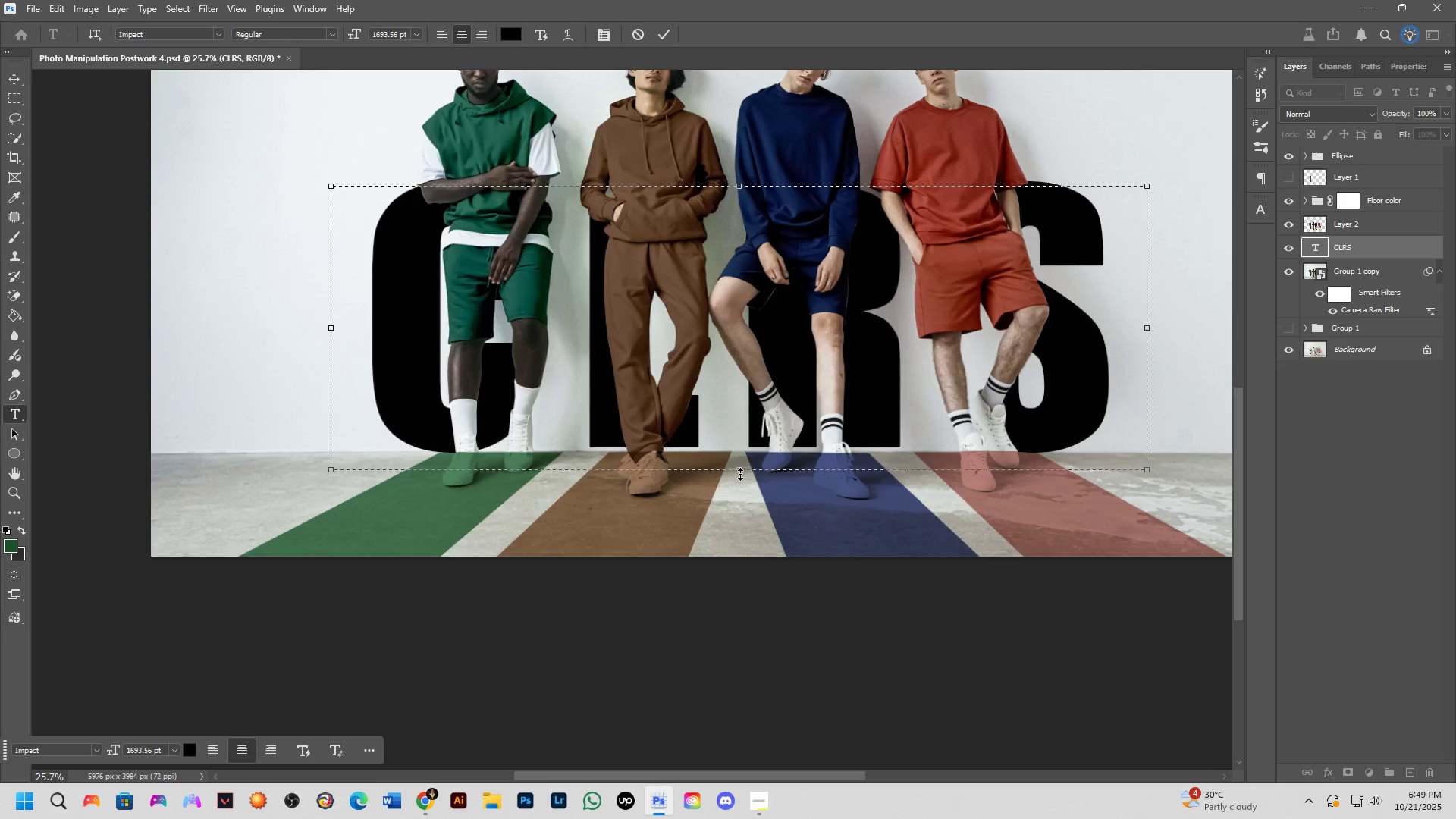 
key(Control+A)
 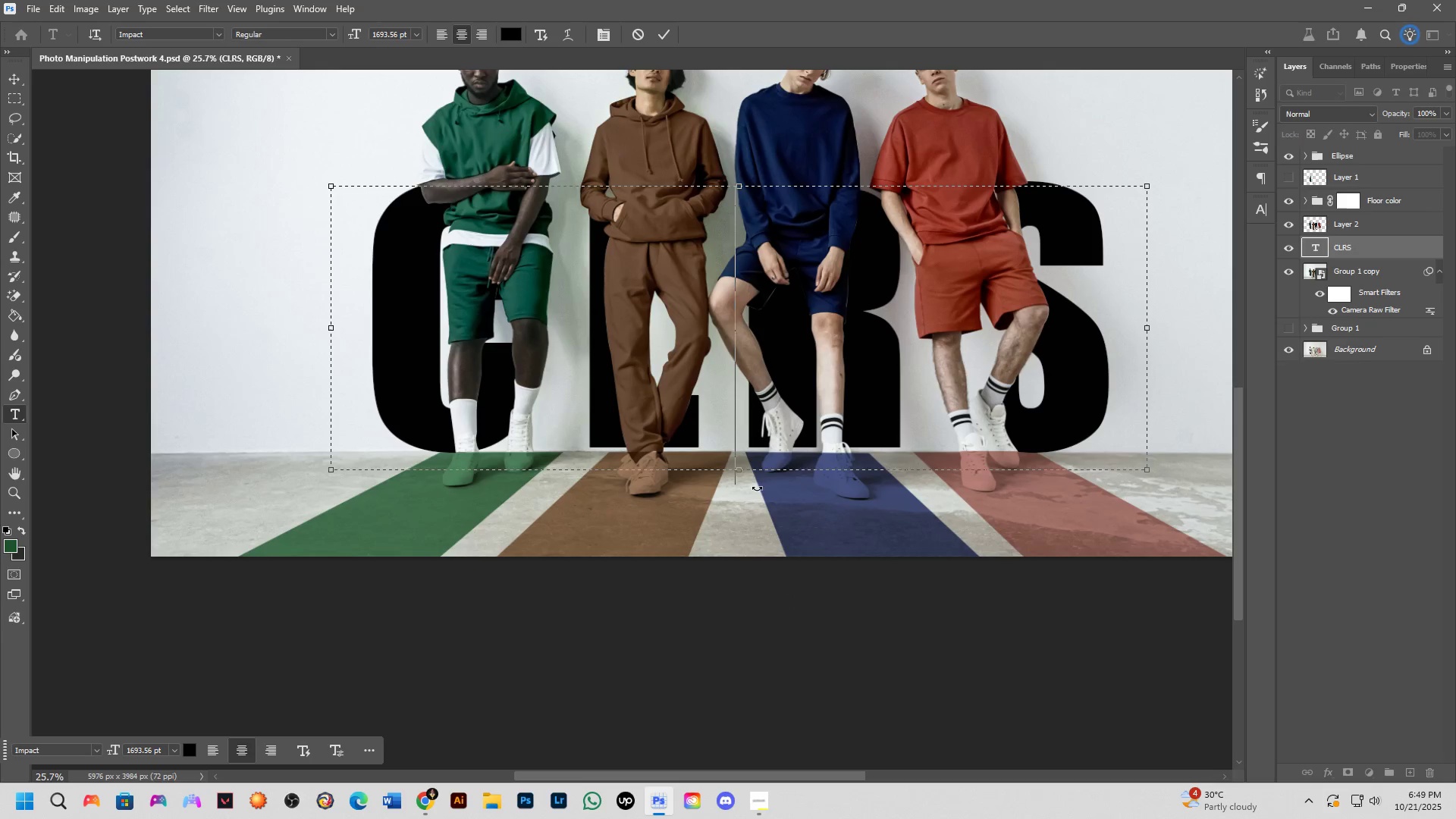 
key(NumpadEnter)
 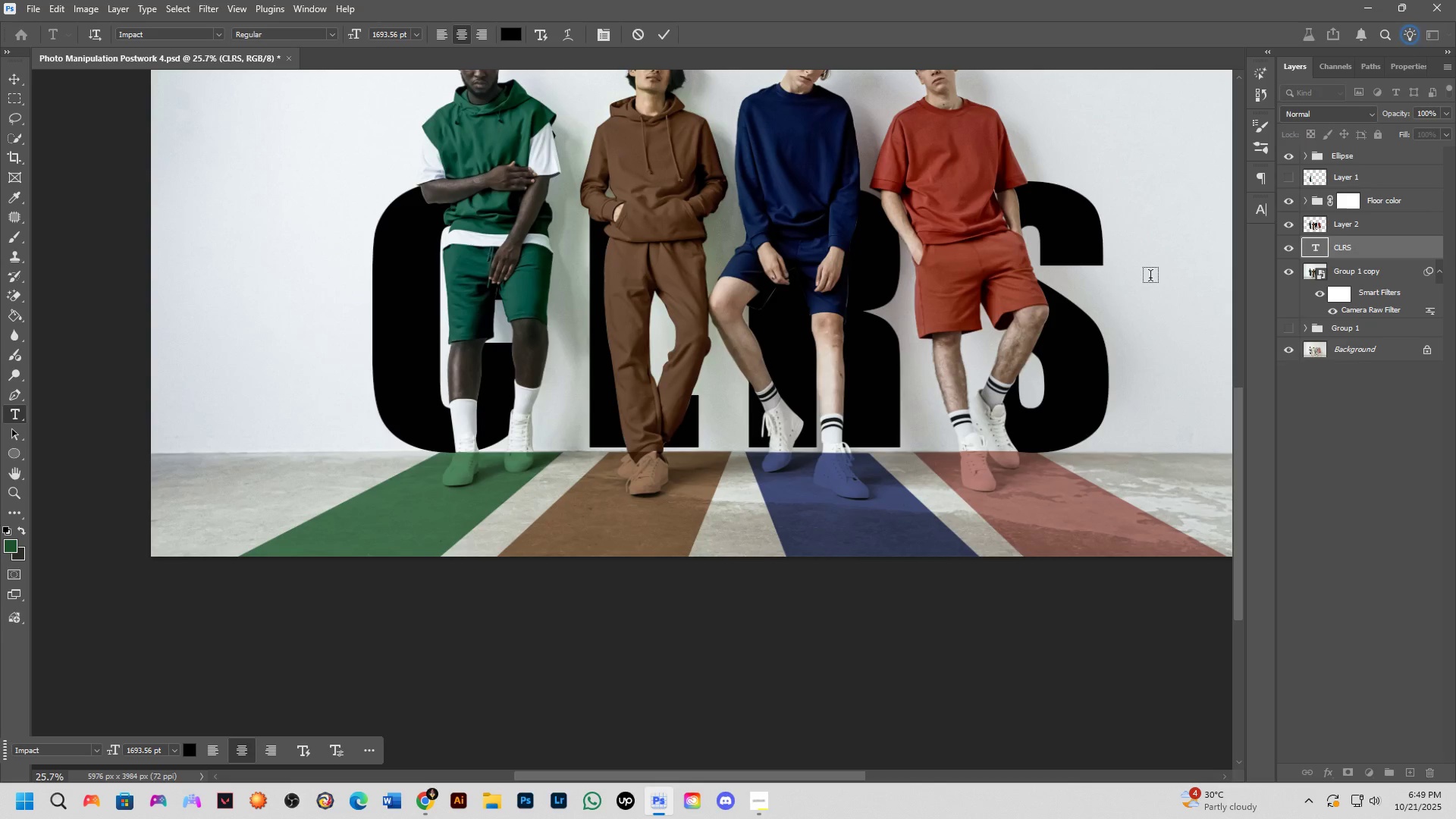 
key(Control+T)
 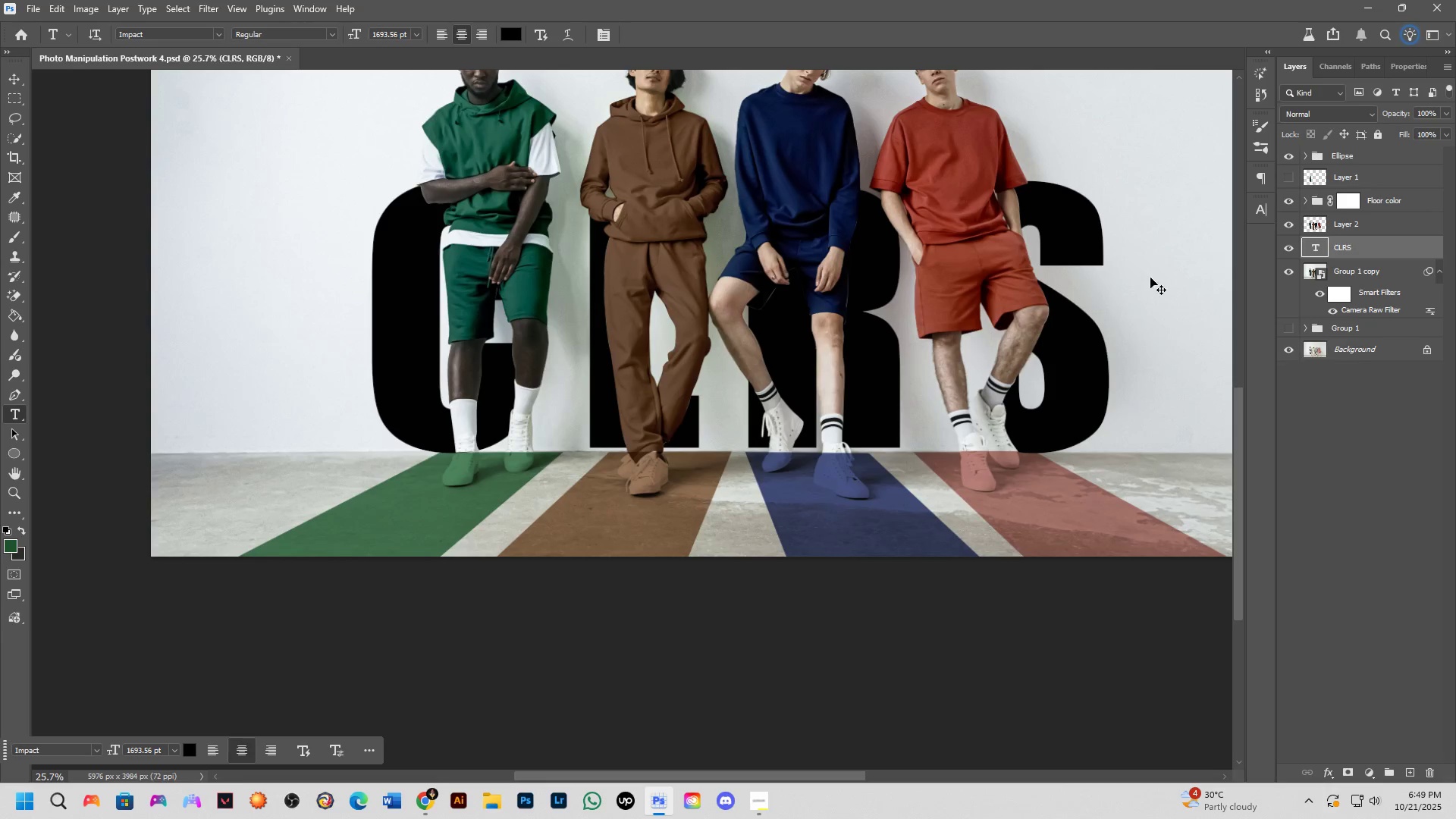 
scroll: coordinate [731, 418], scroll_direction: down, amount: 3.0
 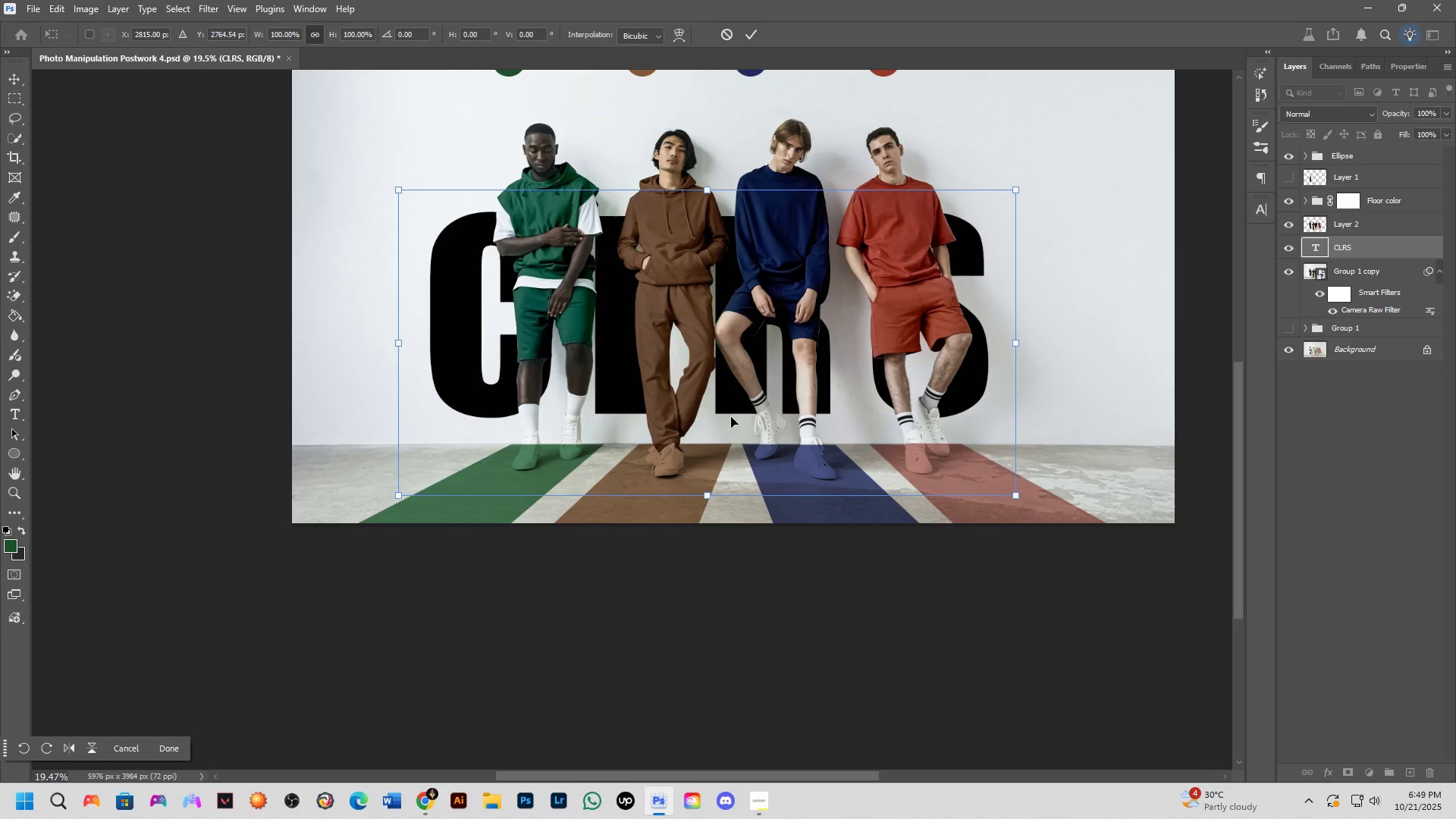 
key(NumpadEnter)
 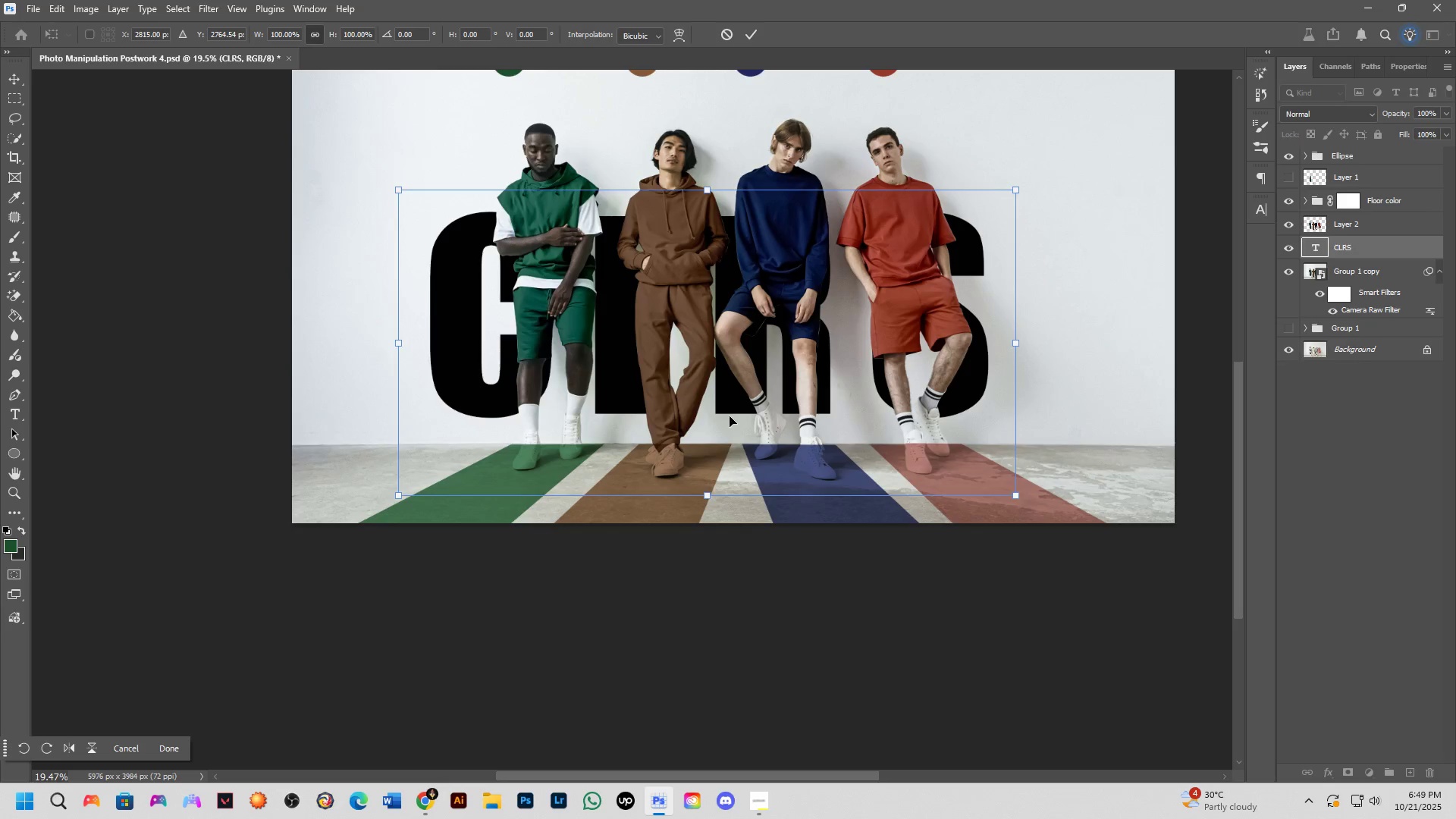 
left_click([730, 416])
 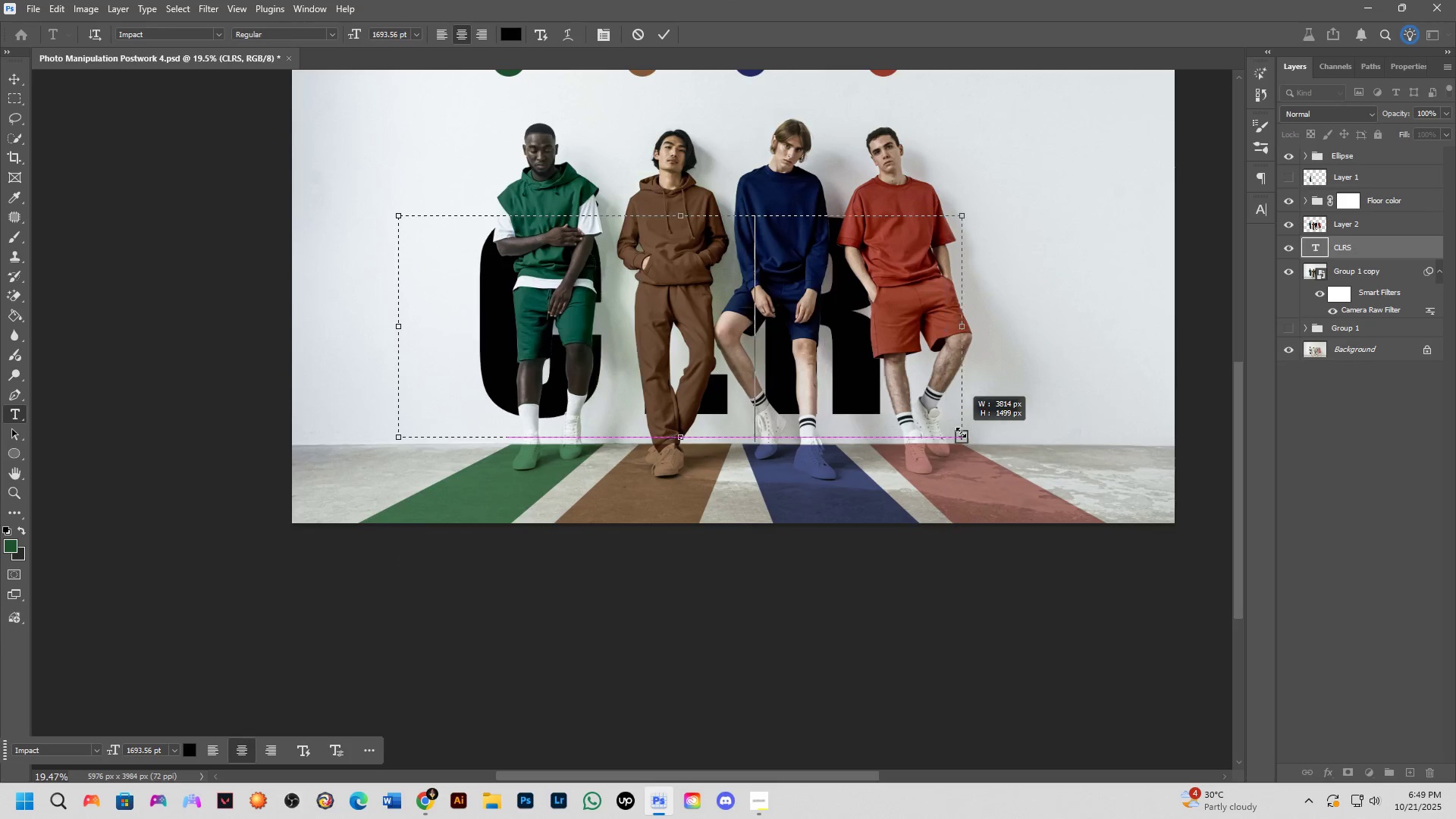 
wait(5.37)
 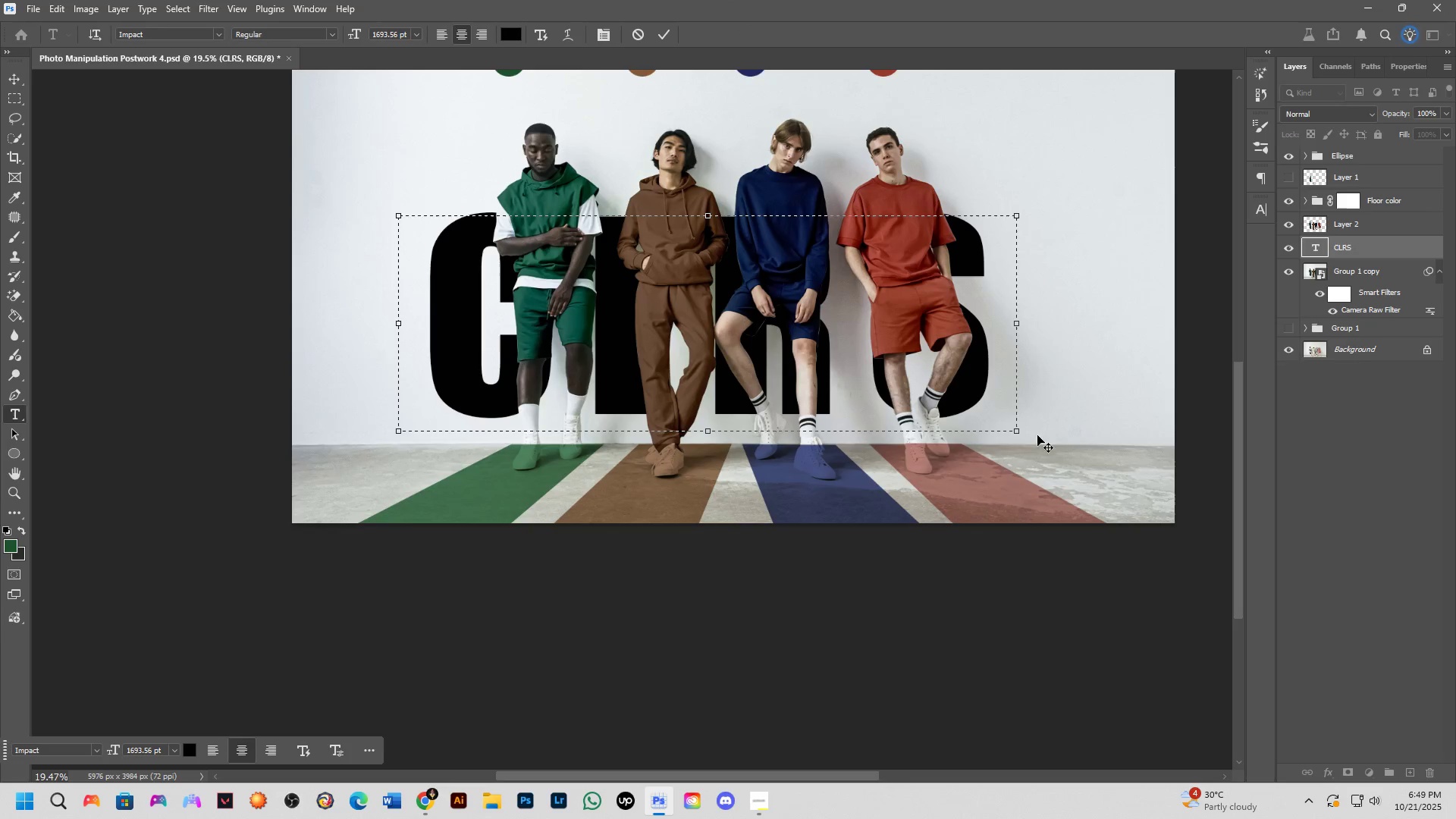 
key(Control+A)
 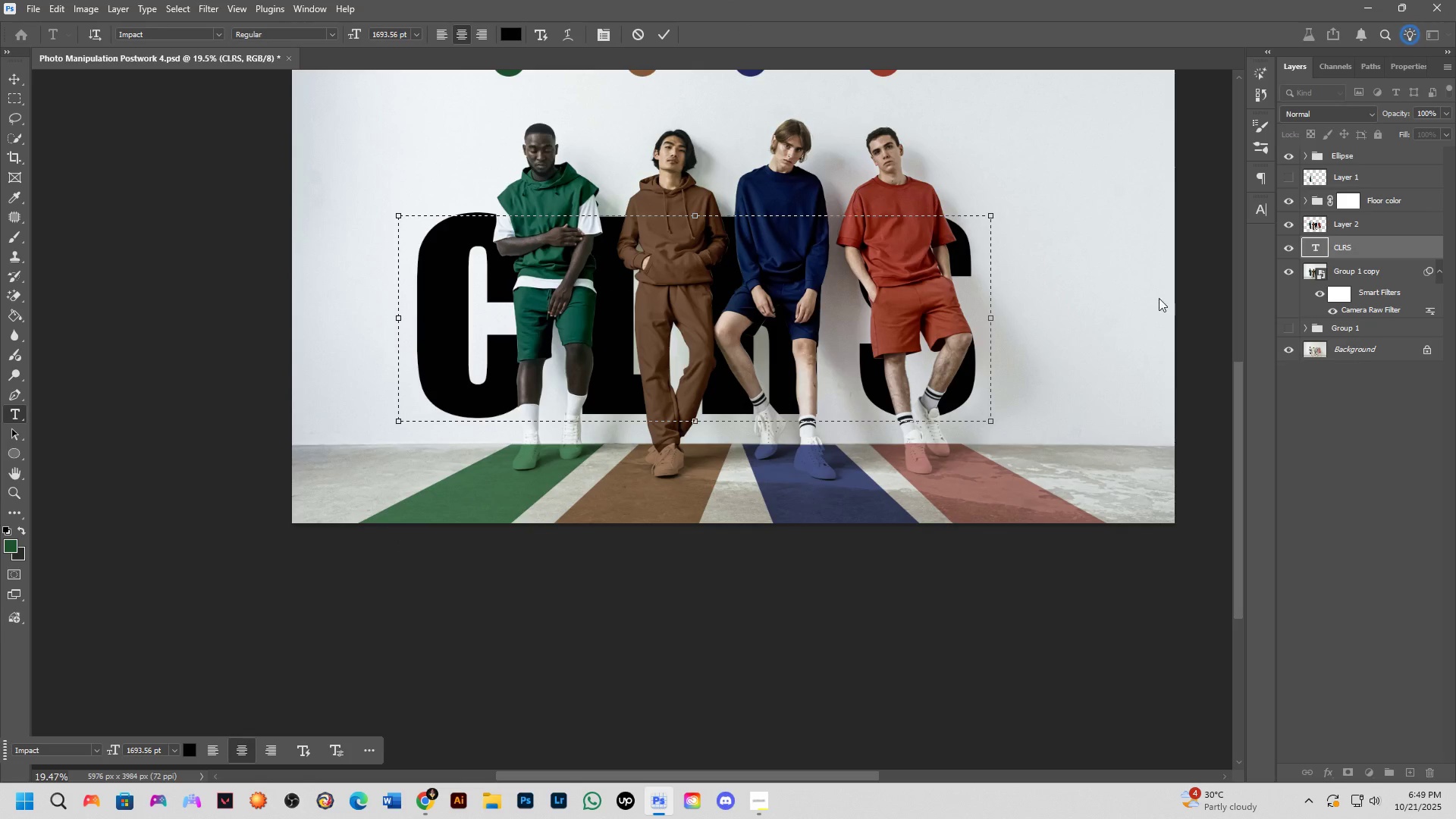 
key(Control+A)
 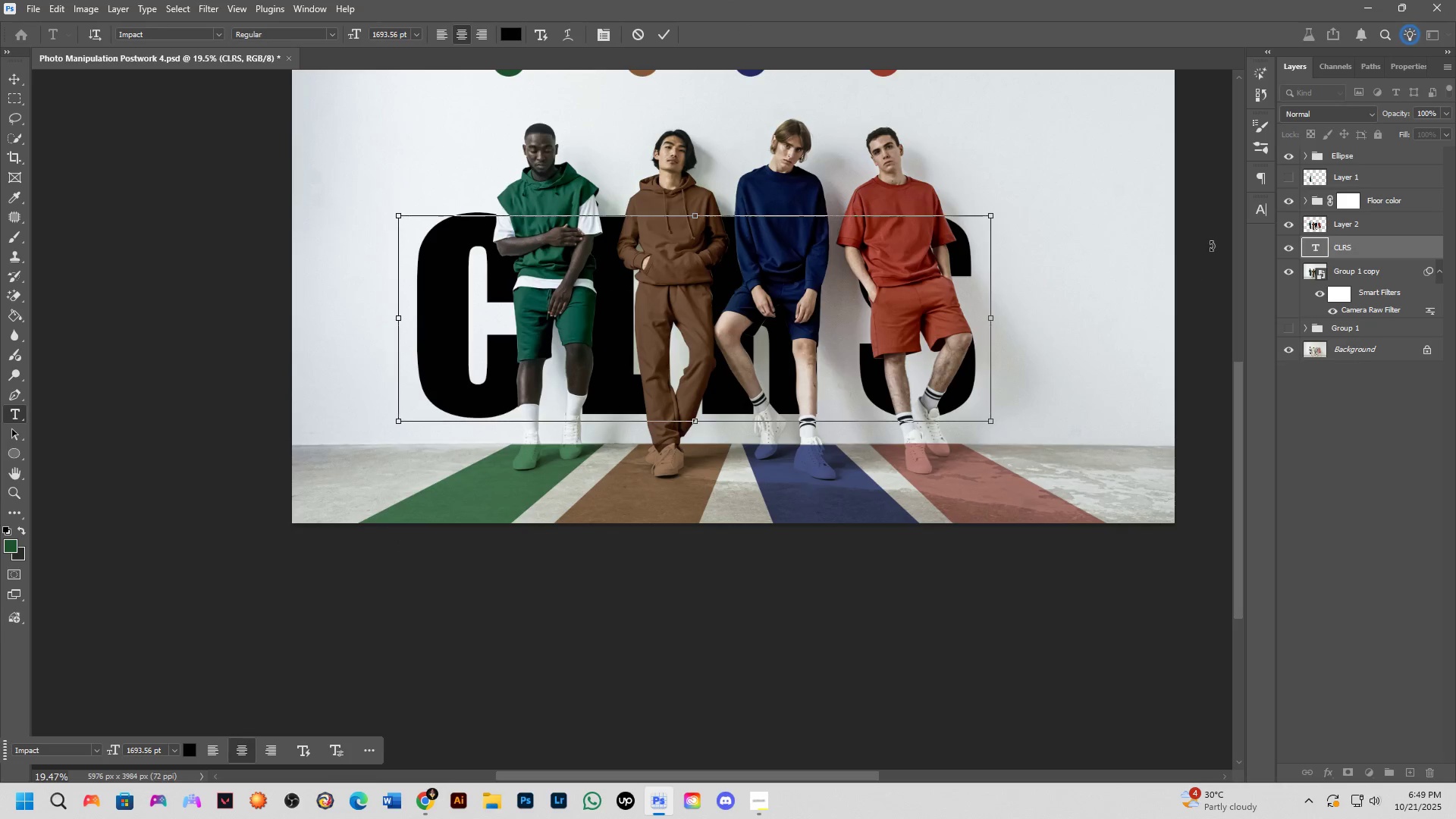 
left_click([1261, 206])
 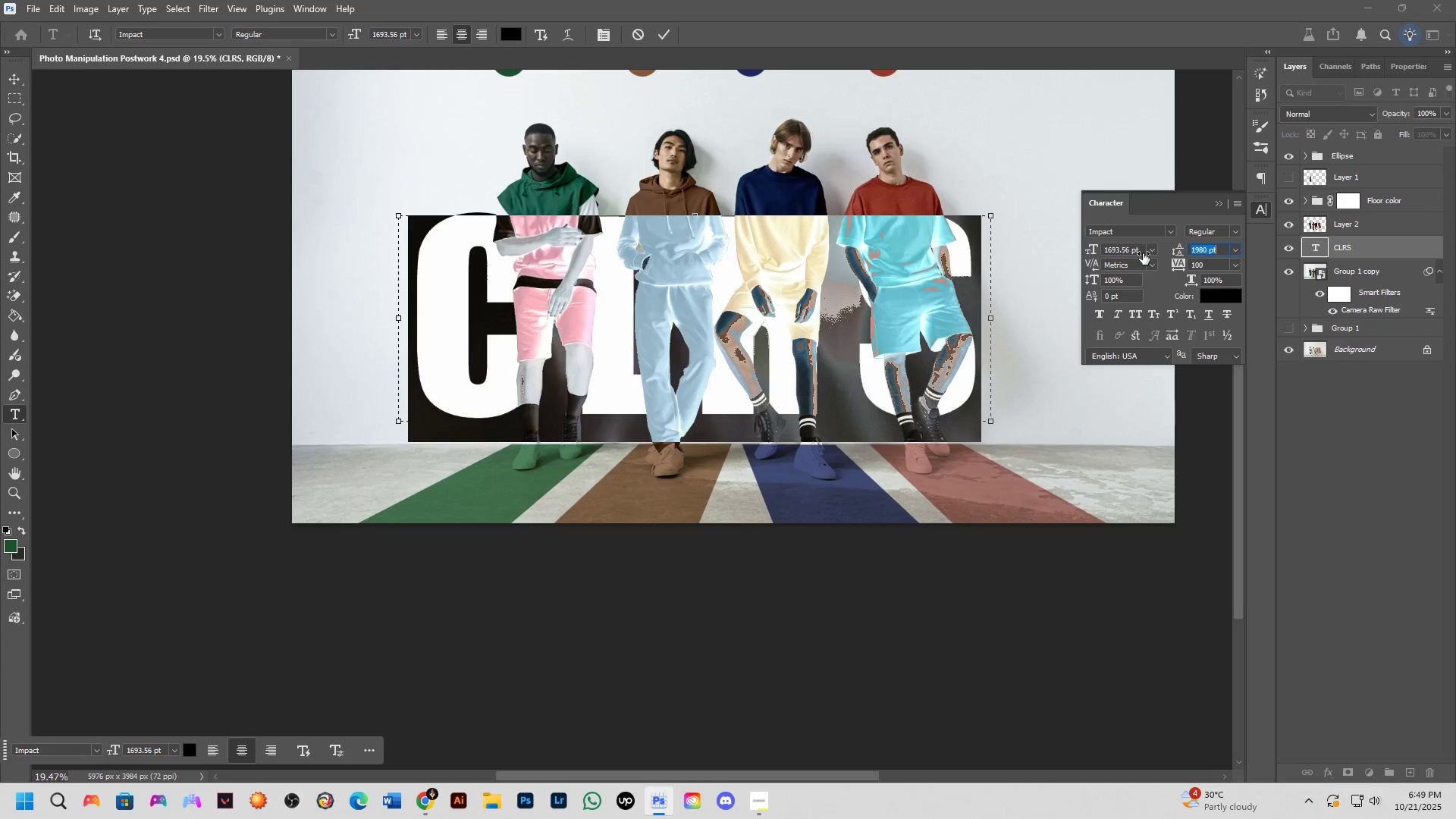 
key(NumpadEnter)
 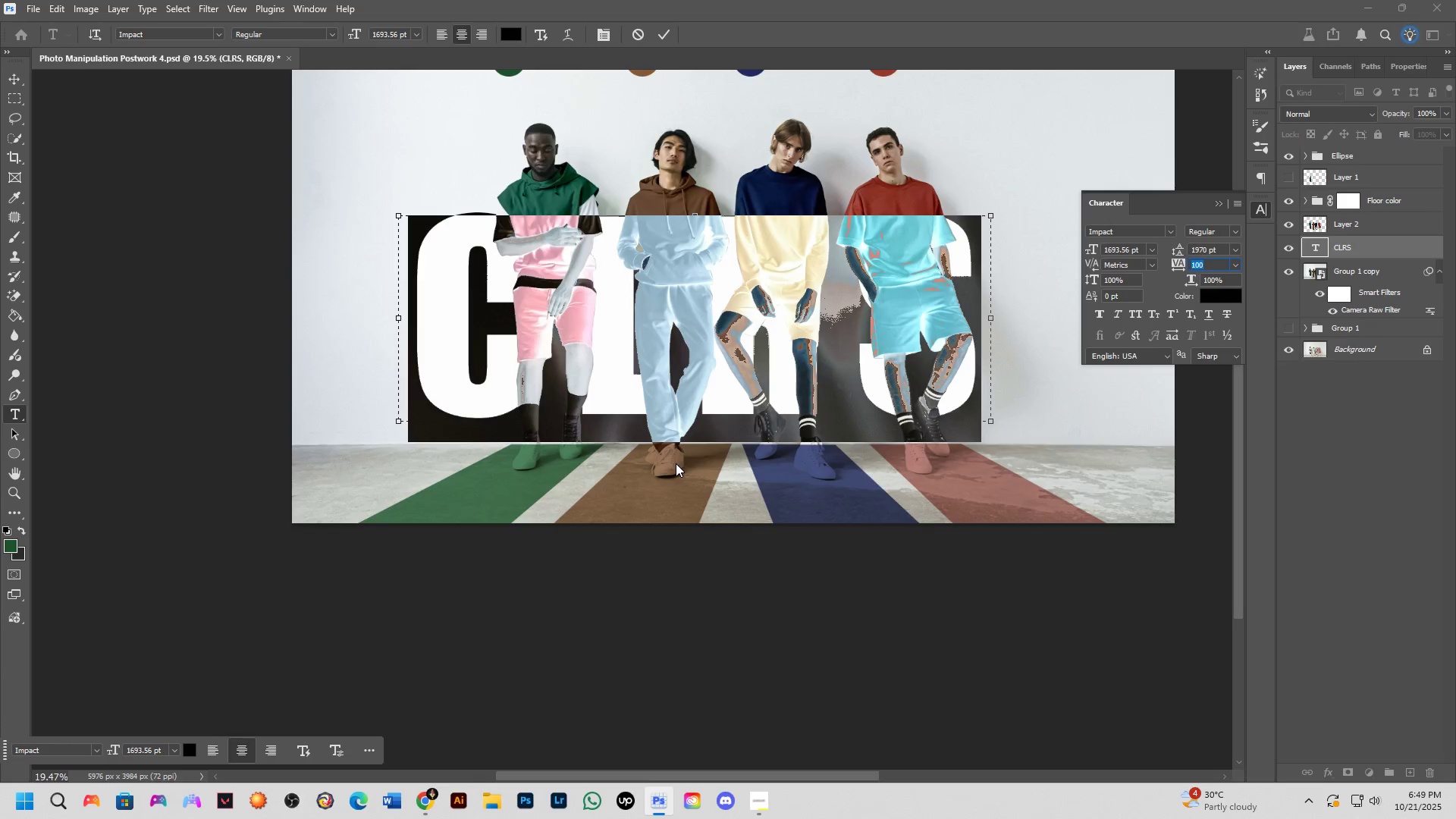 
key(Control+T)
 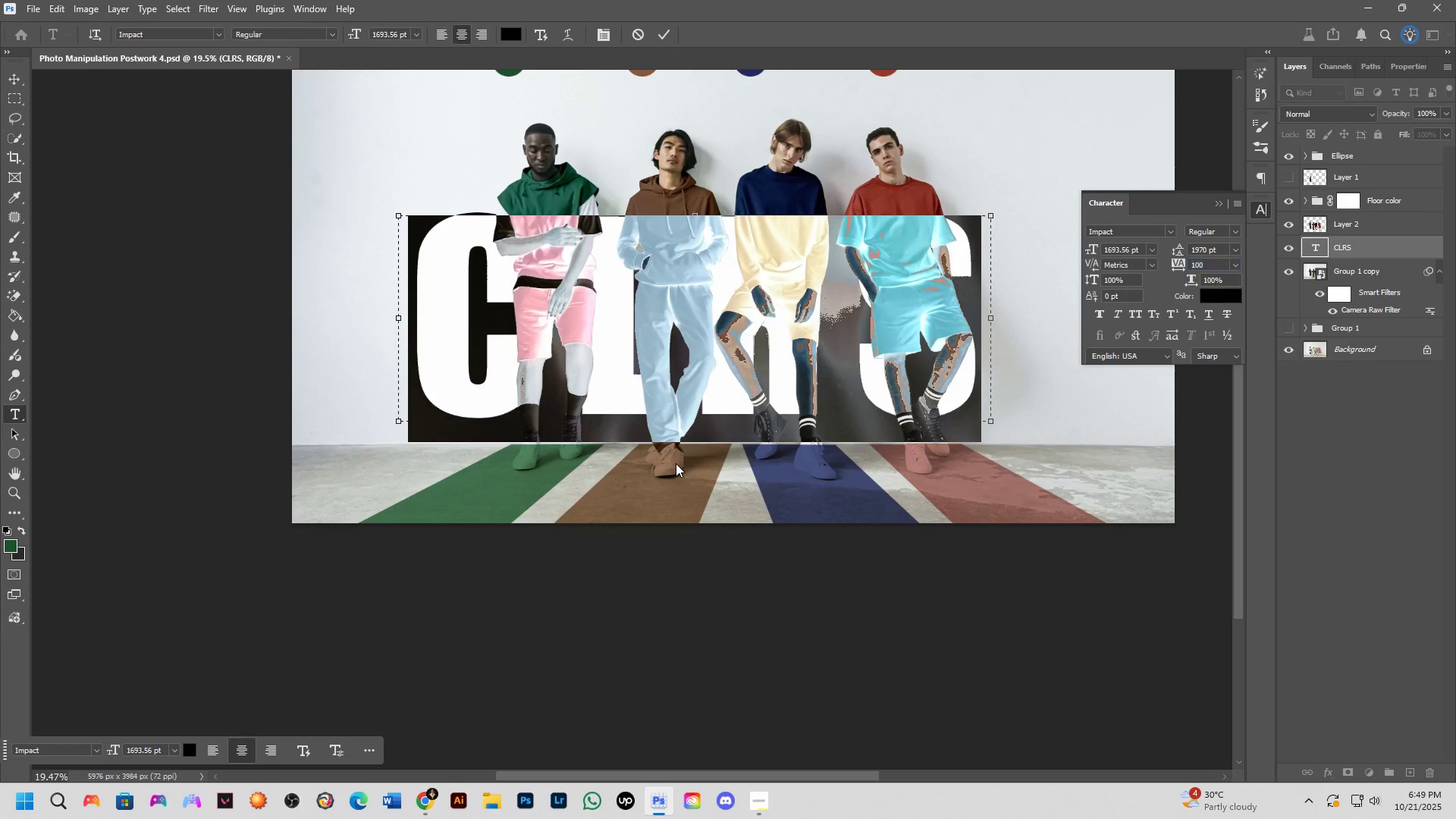 
key(NumpadEnter)
 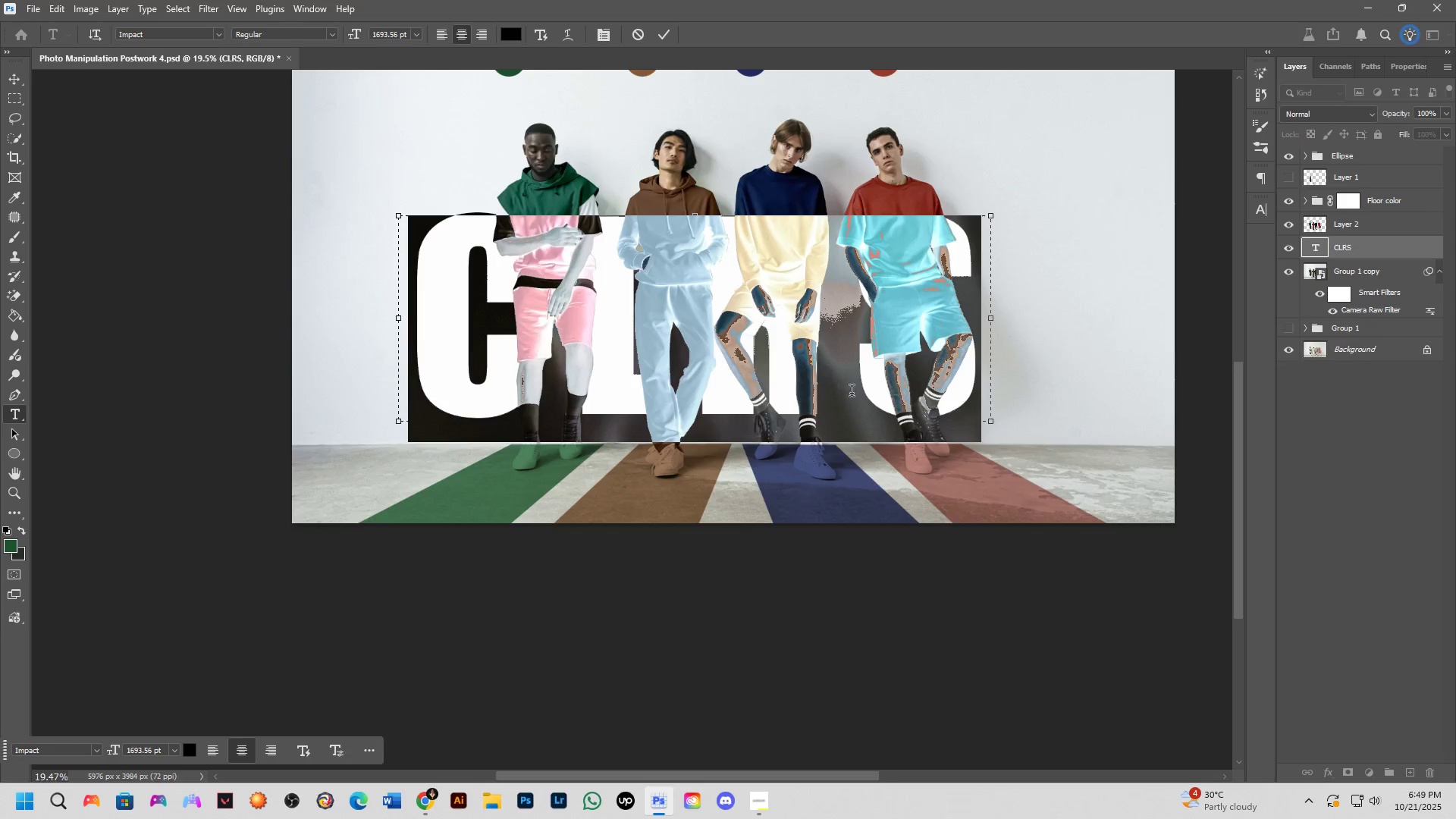 
key(Control+ControlLeft)
 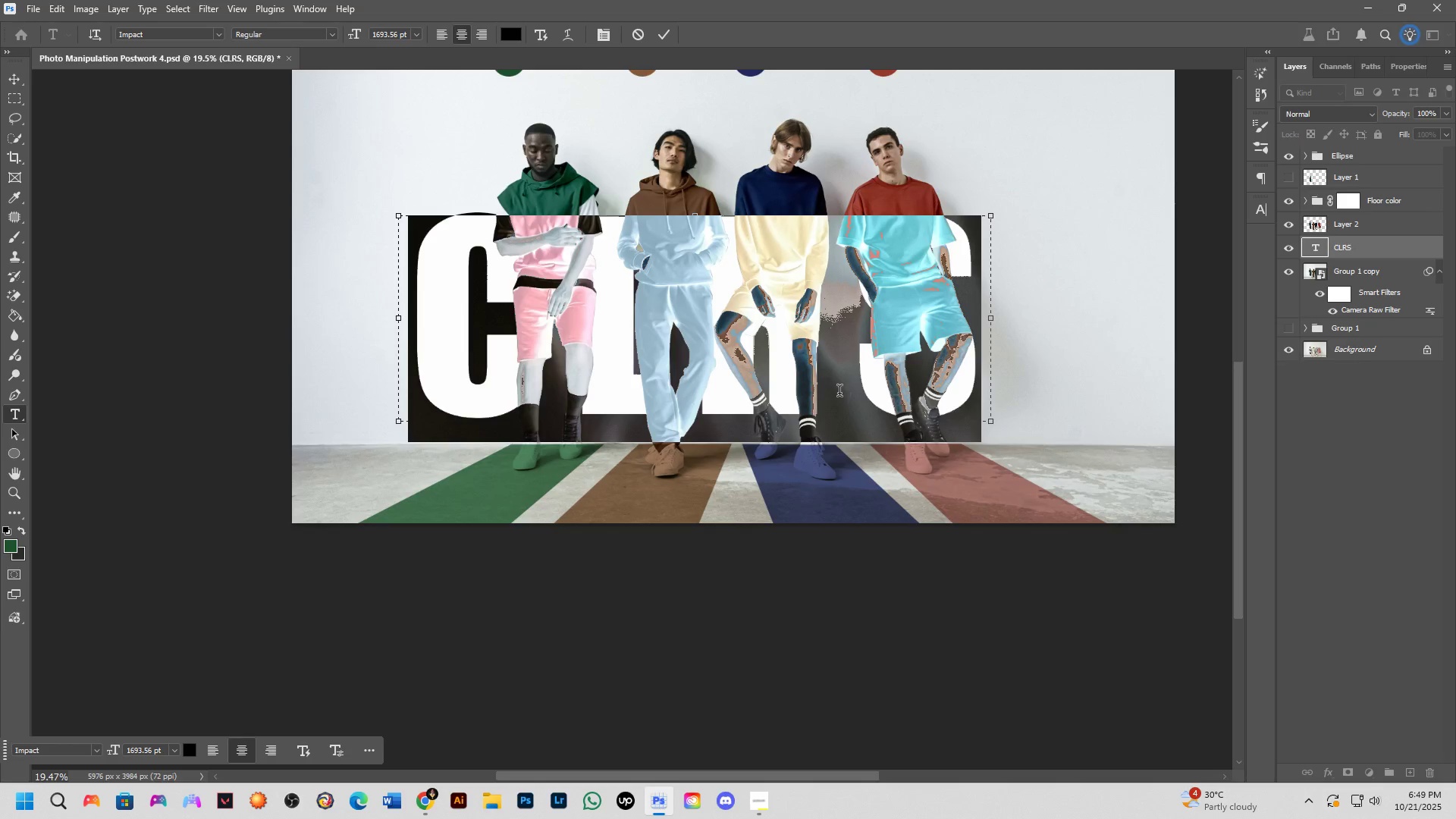 
key(Control+T)
 